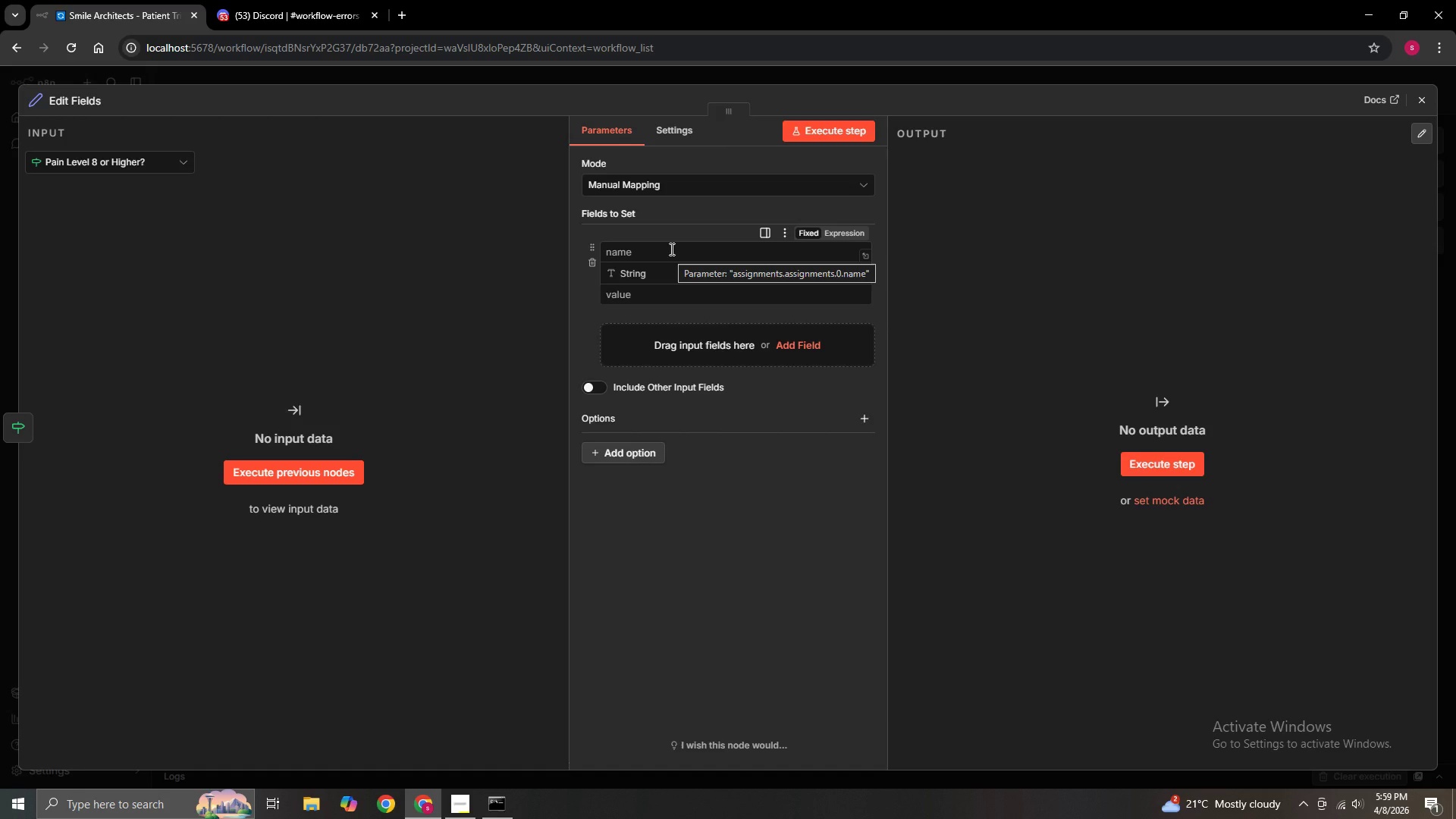 
wait(19.45)
 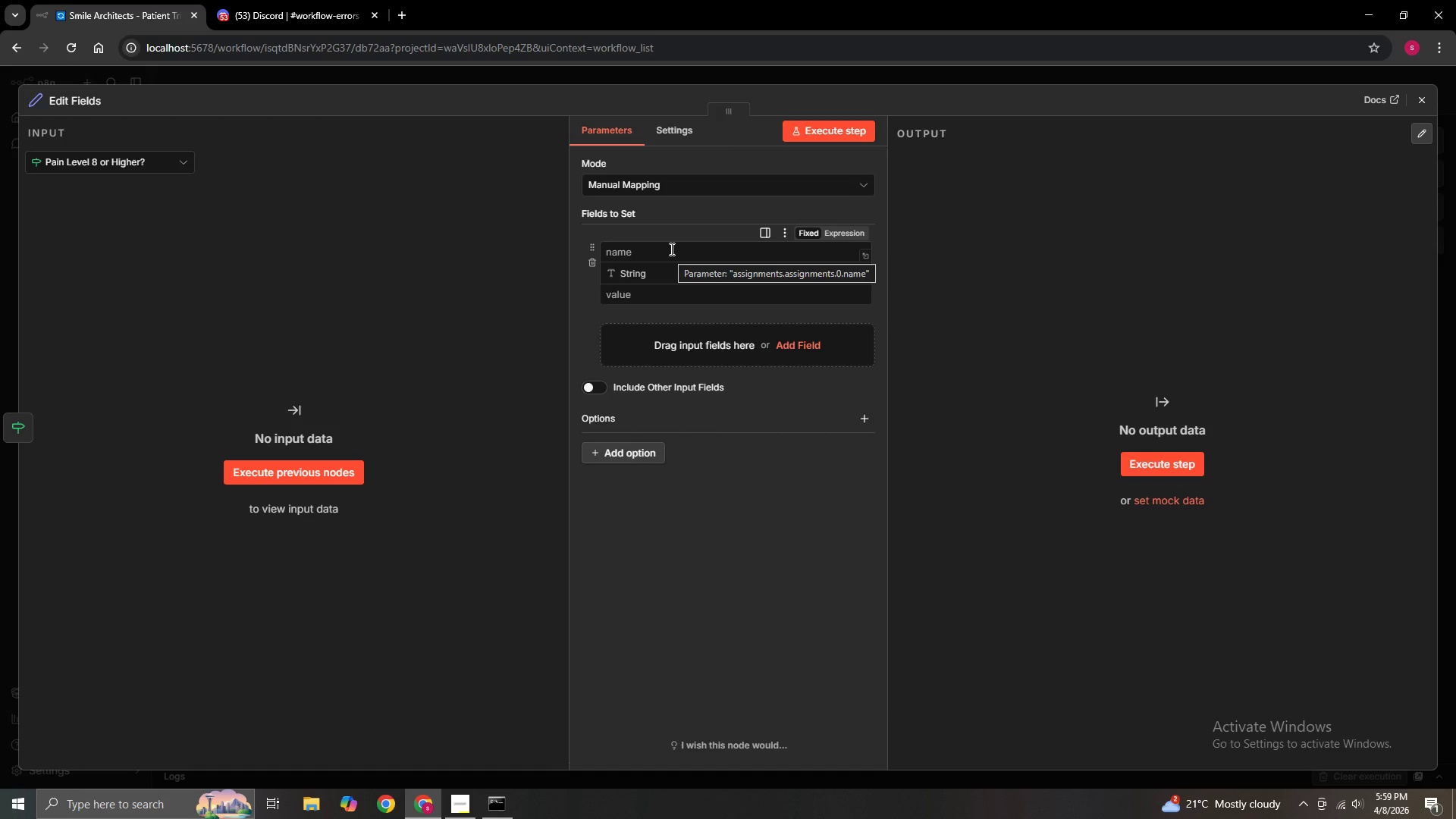 
left_click([638, 247])
 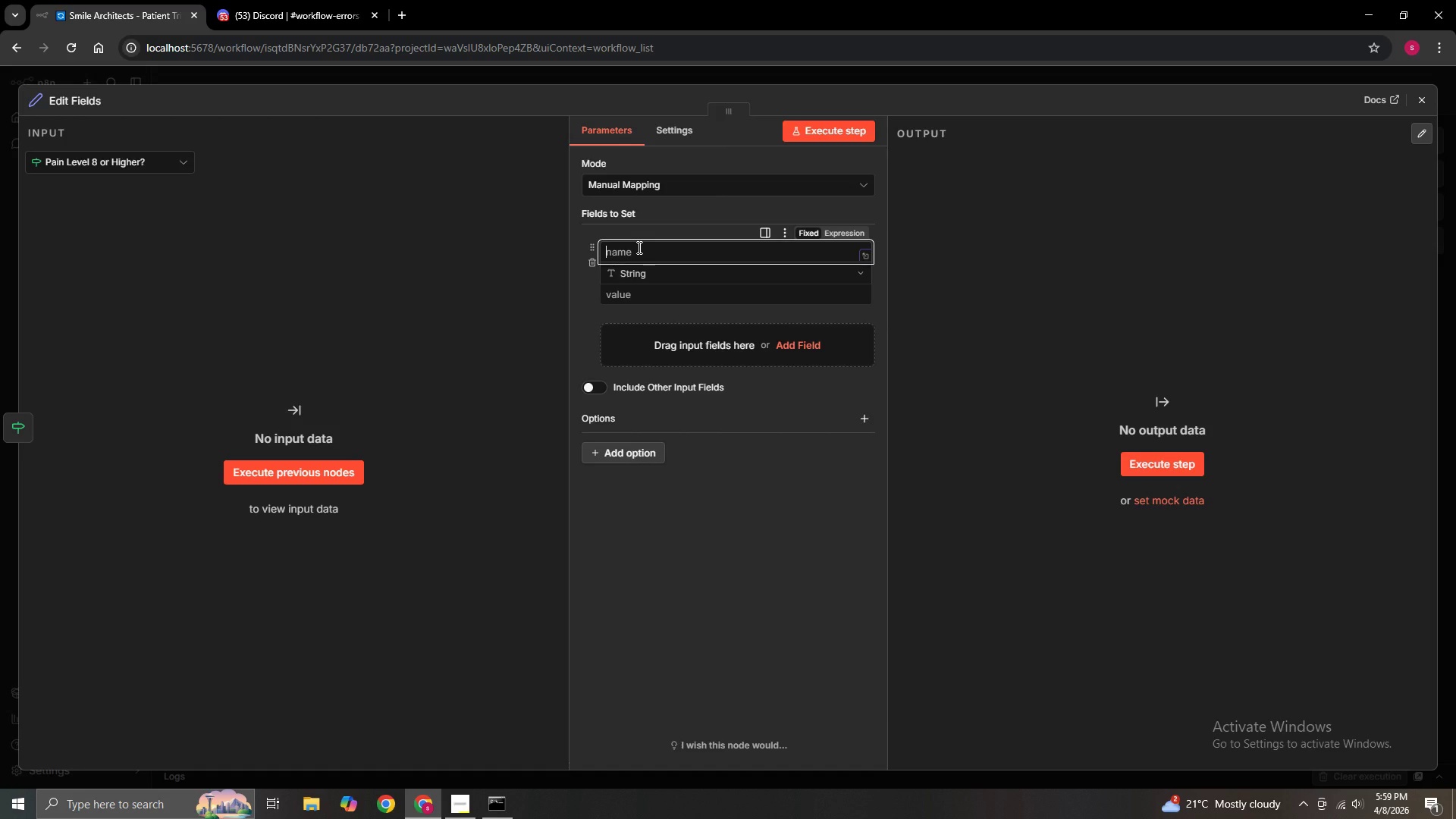 
type(Cru)
key(Backspace)
key(Backspace)
key(Backspace)
type(CRITICAL)
 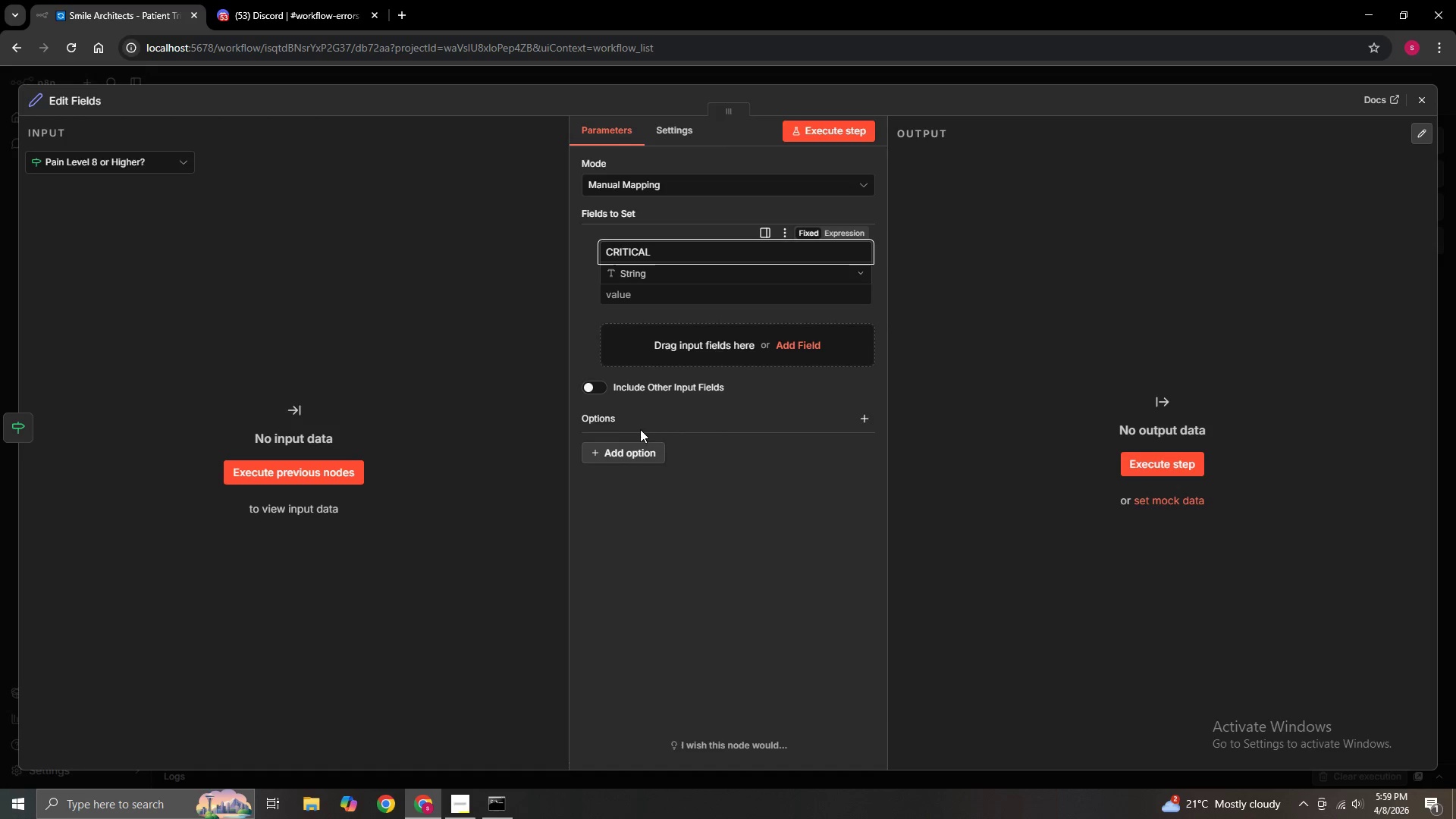 
wait(5.17)
 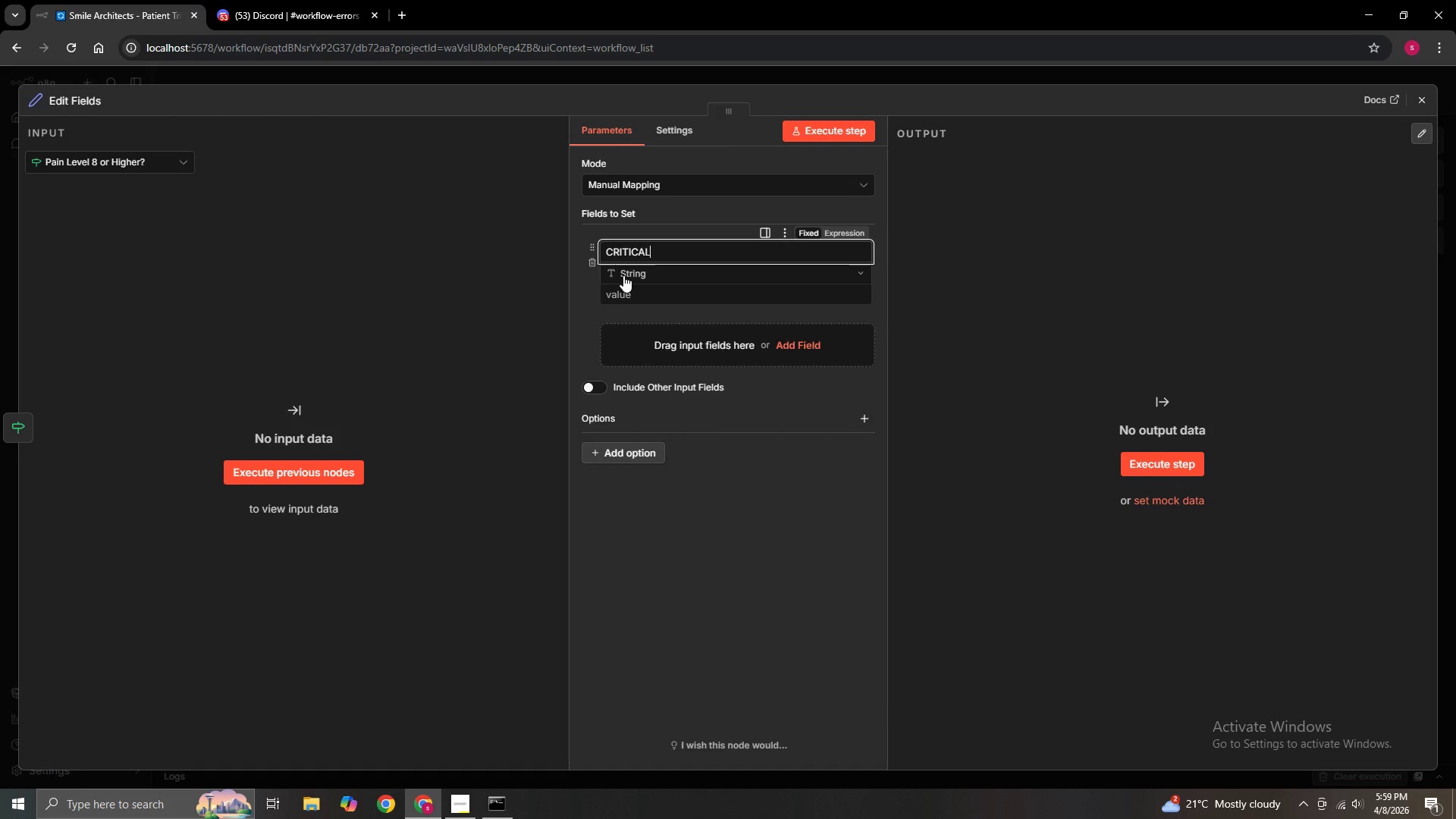 
left_click([800, 417])
 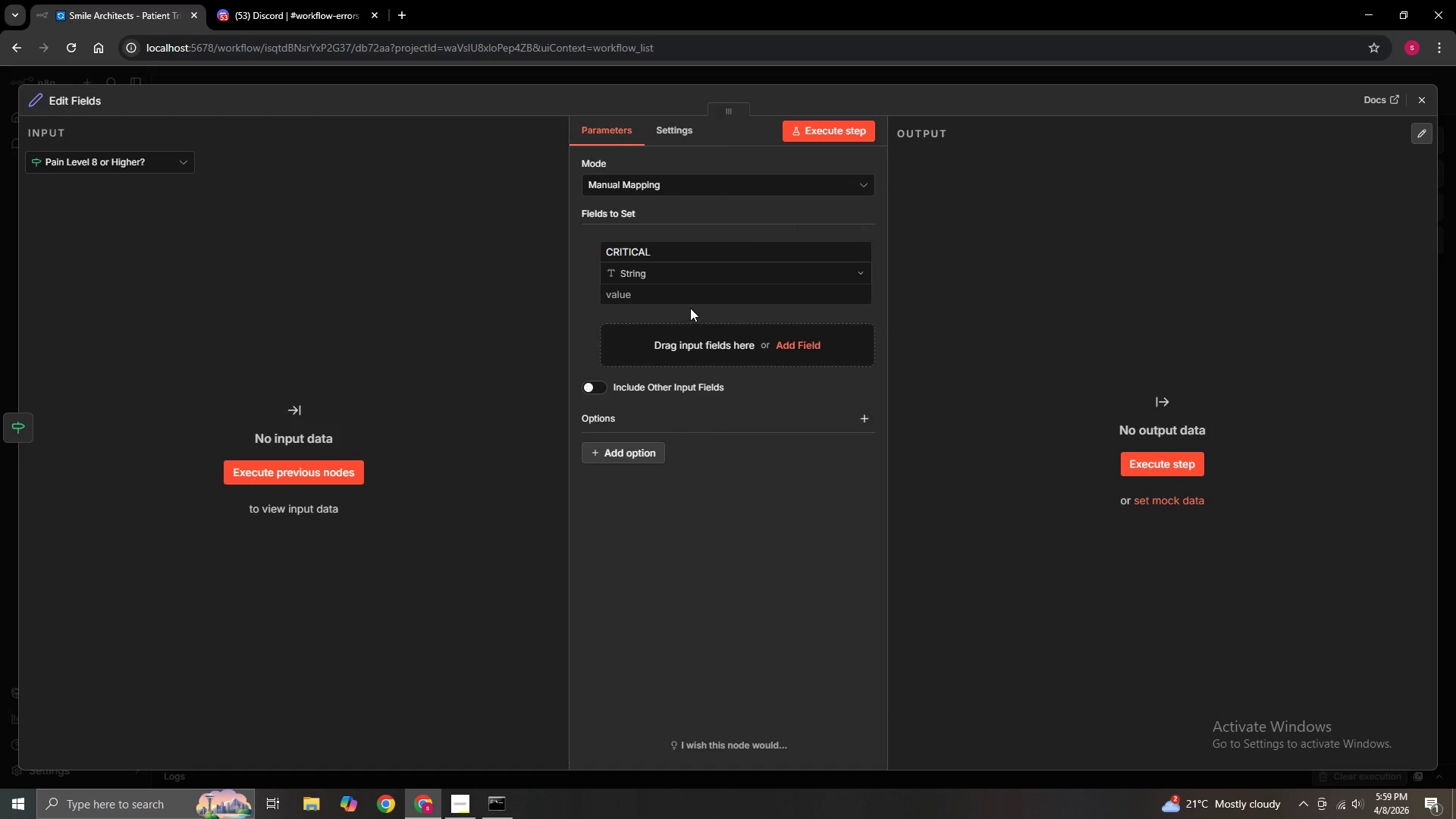 
left_click([692, 300])
 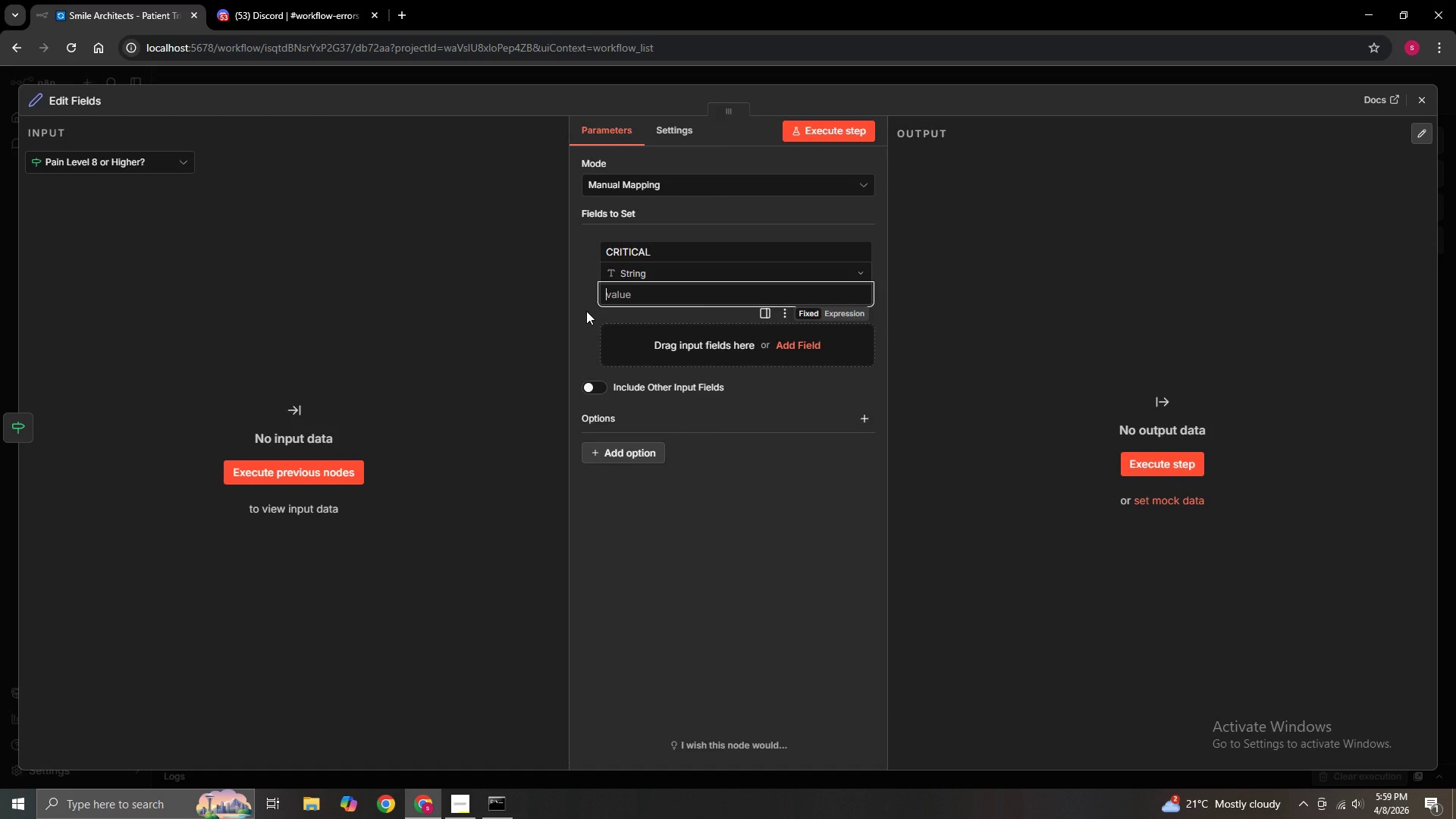 
wait(7.47)
 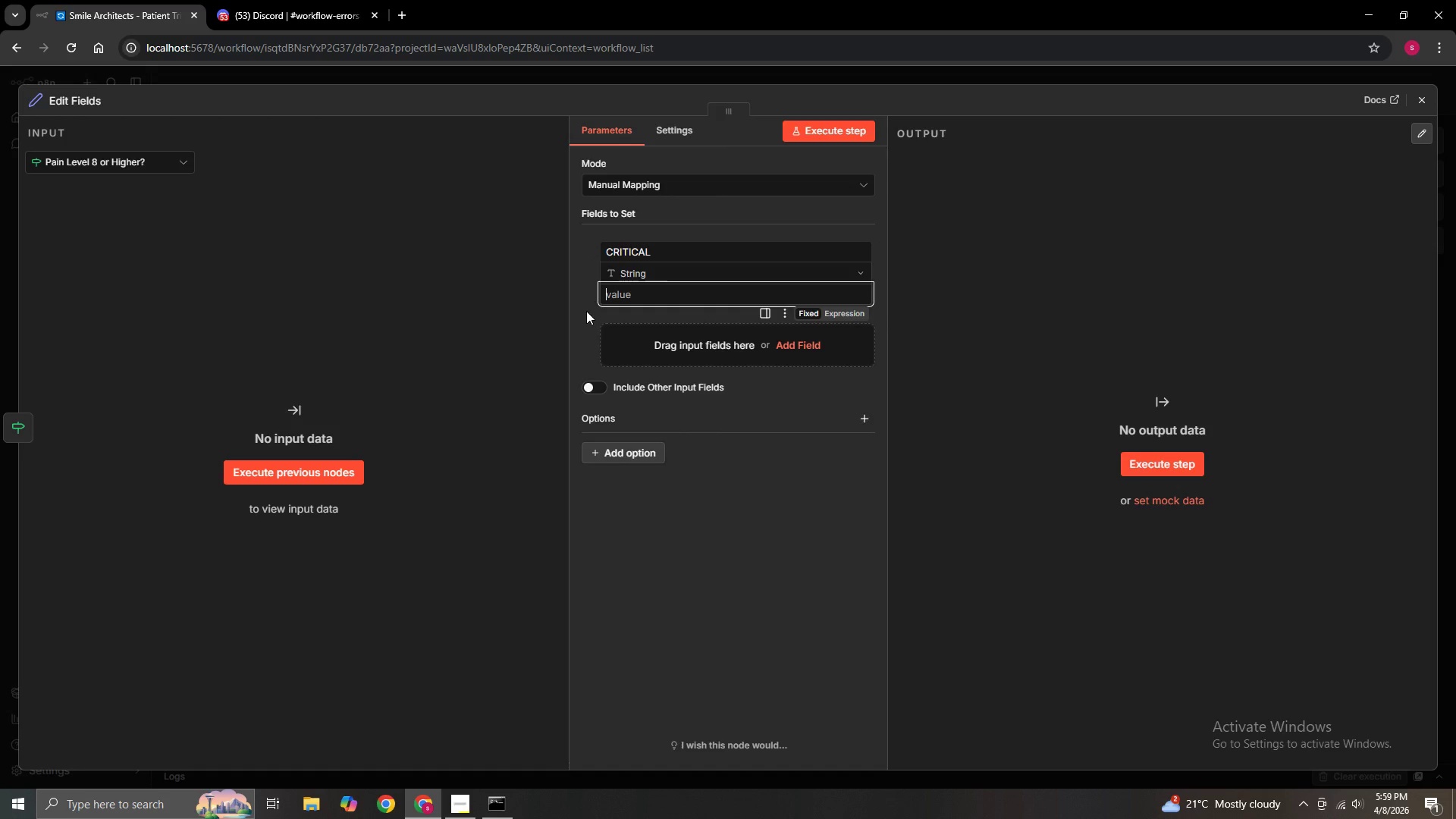 
hold_key(key=ShiftLeft, duration=1.33)
 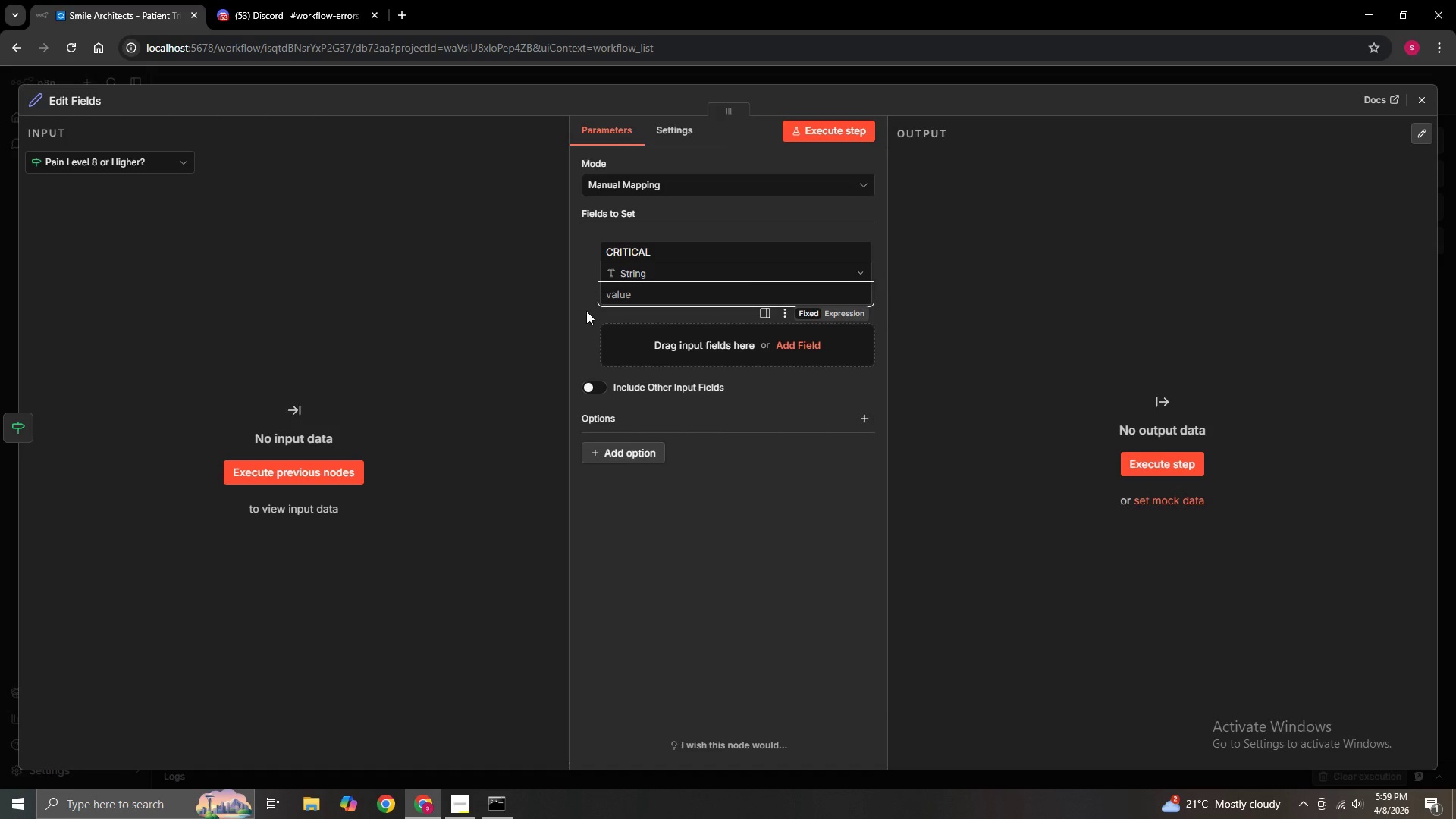 
type(Pain Level {{)
key(Backspace)
key(Backspace)
type(=)
key(Backspace)
key(Backspace)
type(=)
 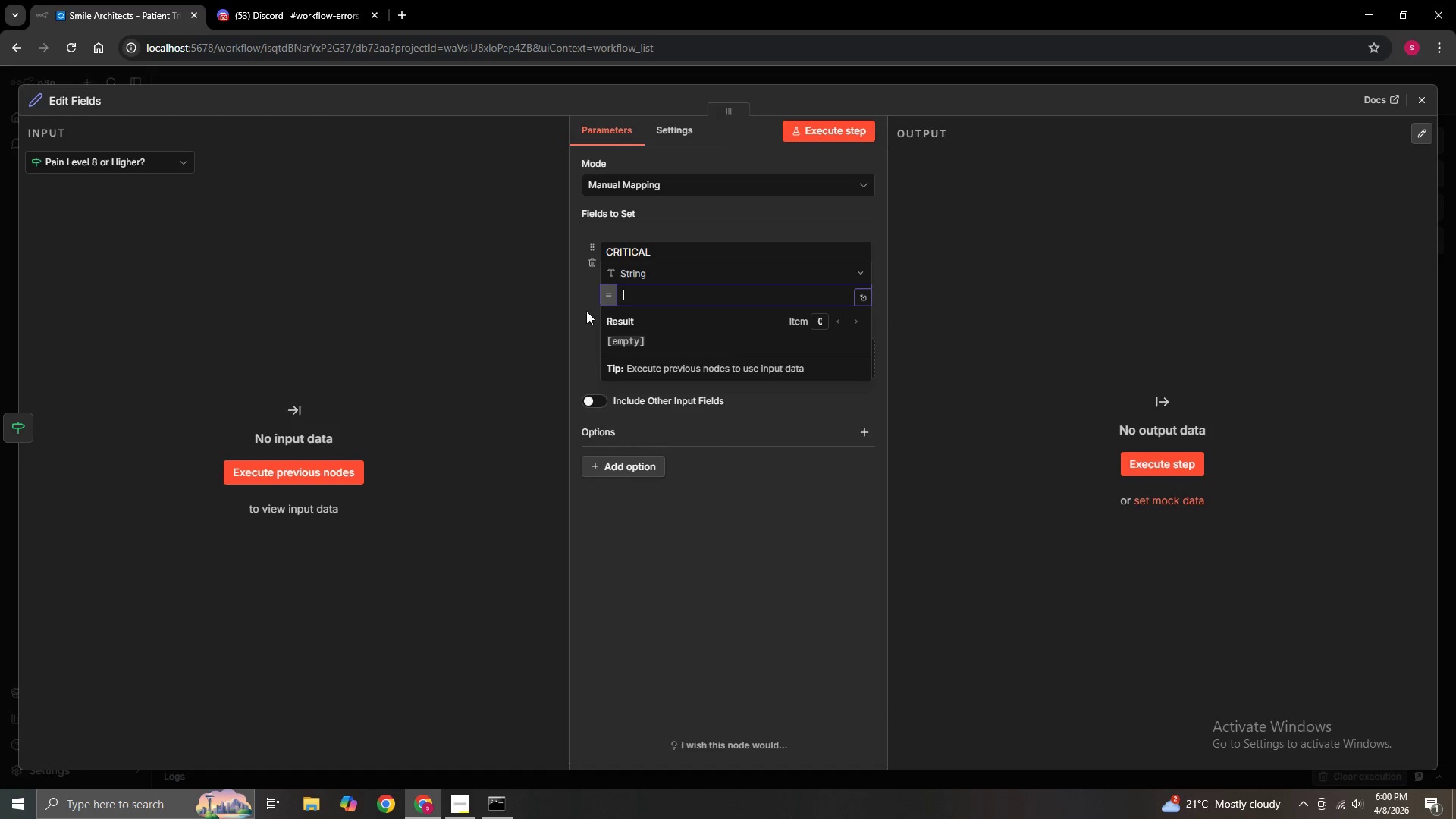 
left_click([857, 301])
 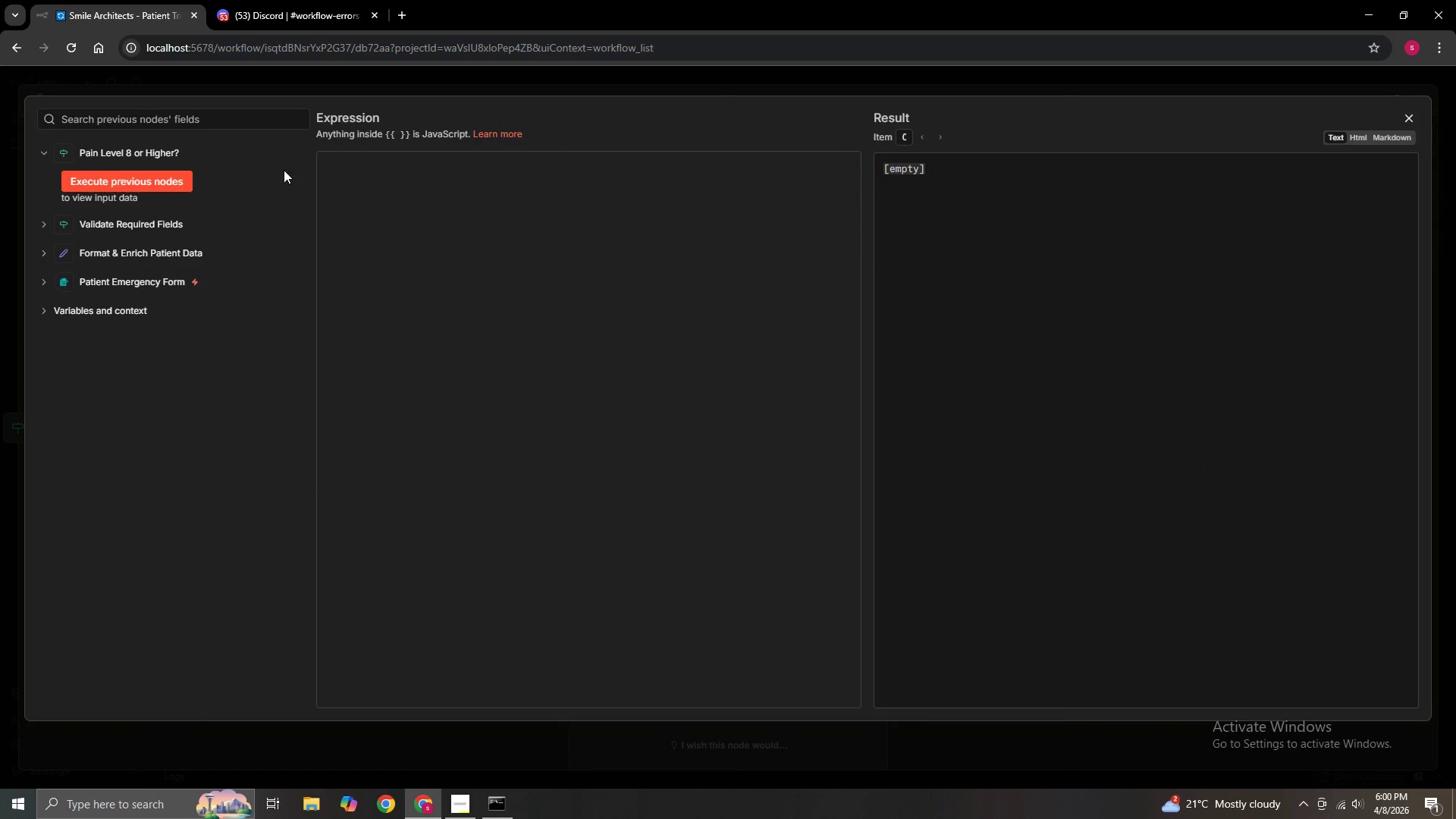 
left_click([341, 157])
 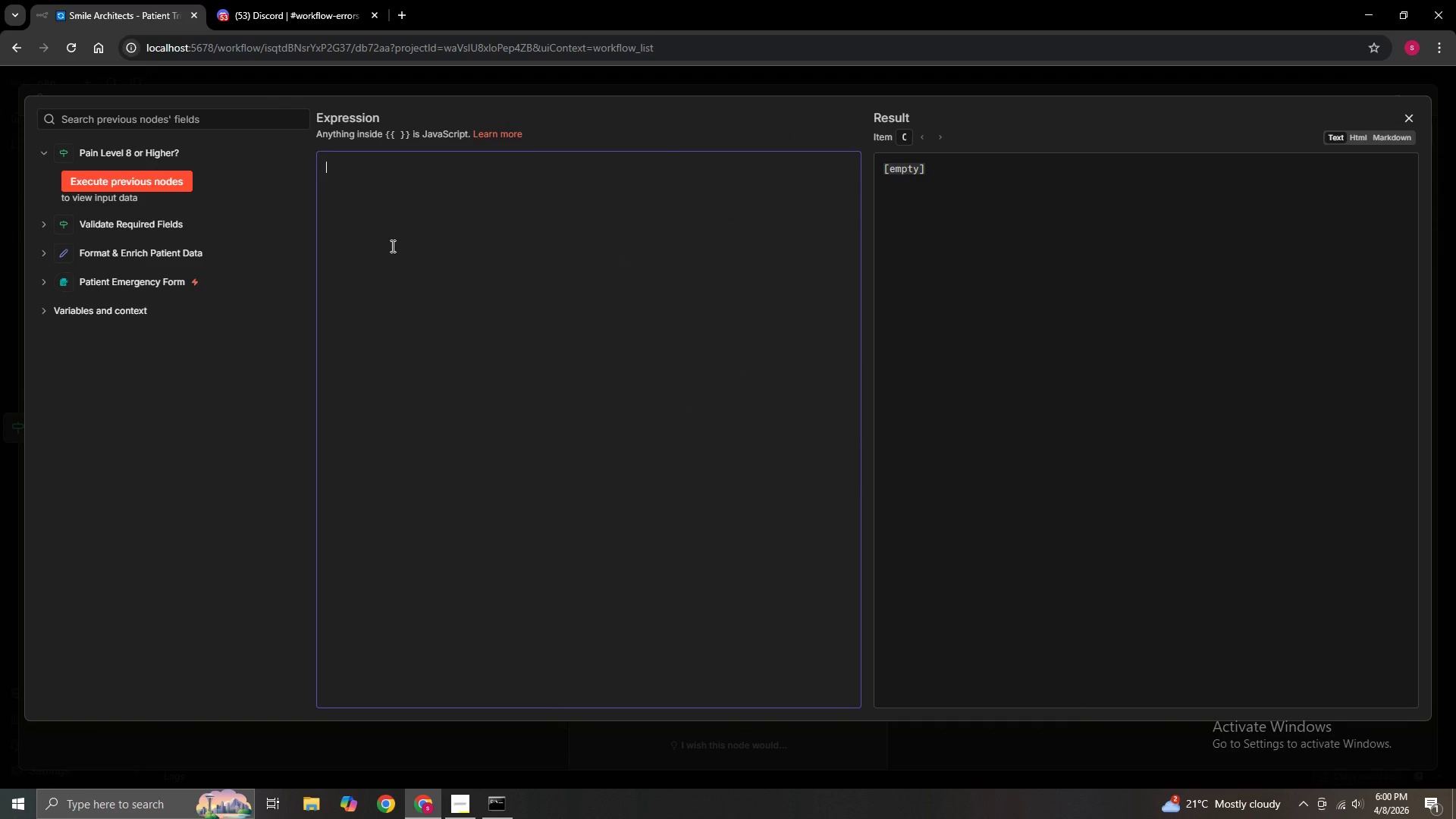 
type(Pain )
 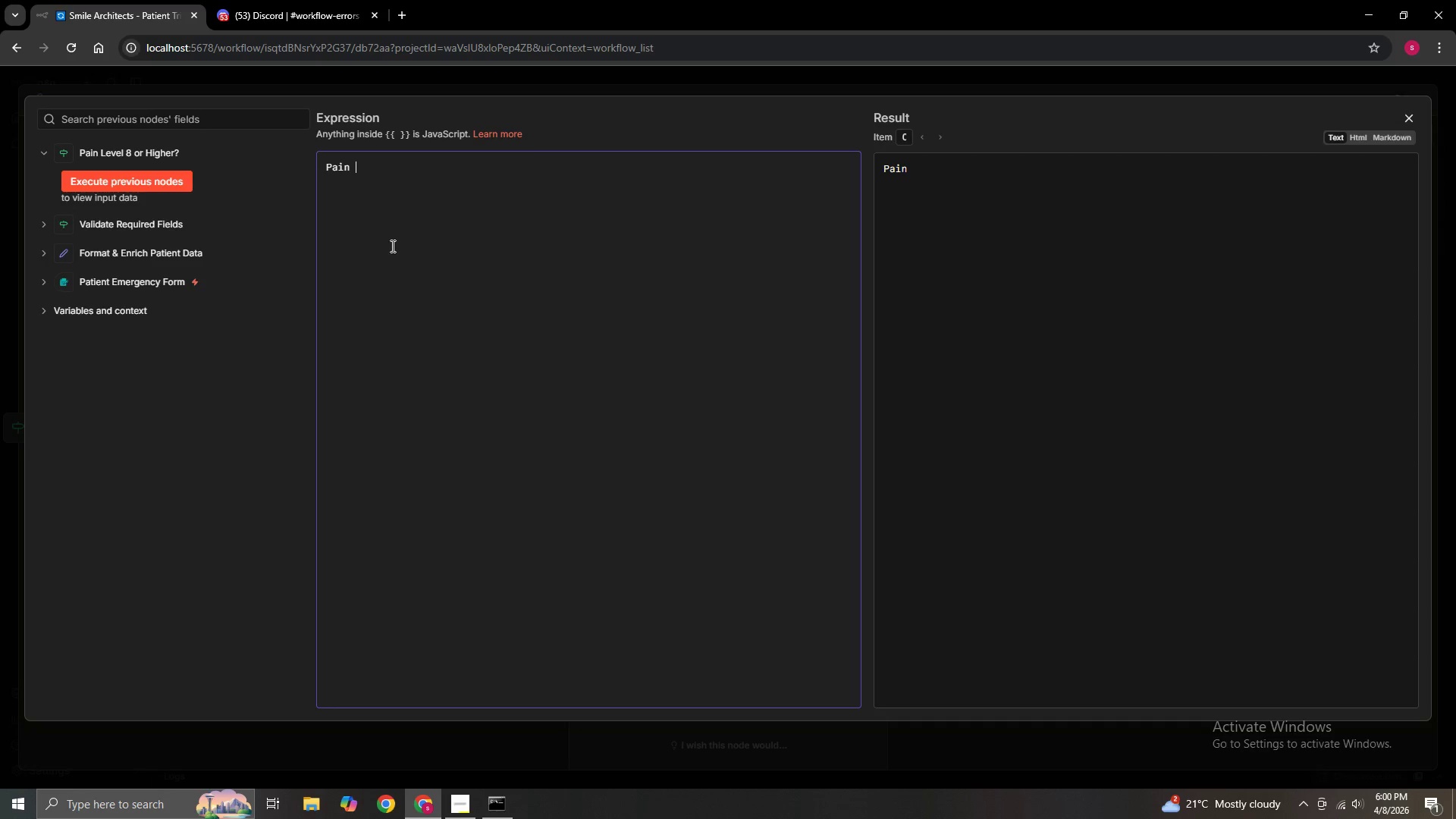 
hold_key(key=ShiftLeft, duration=1.2)
 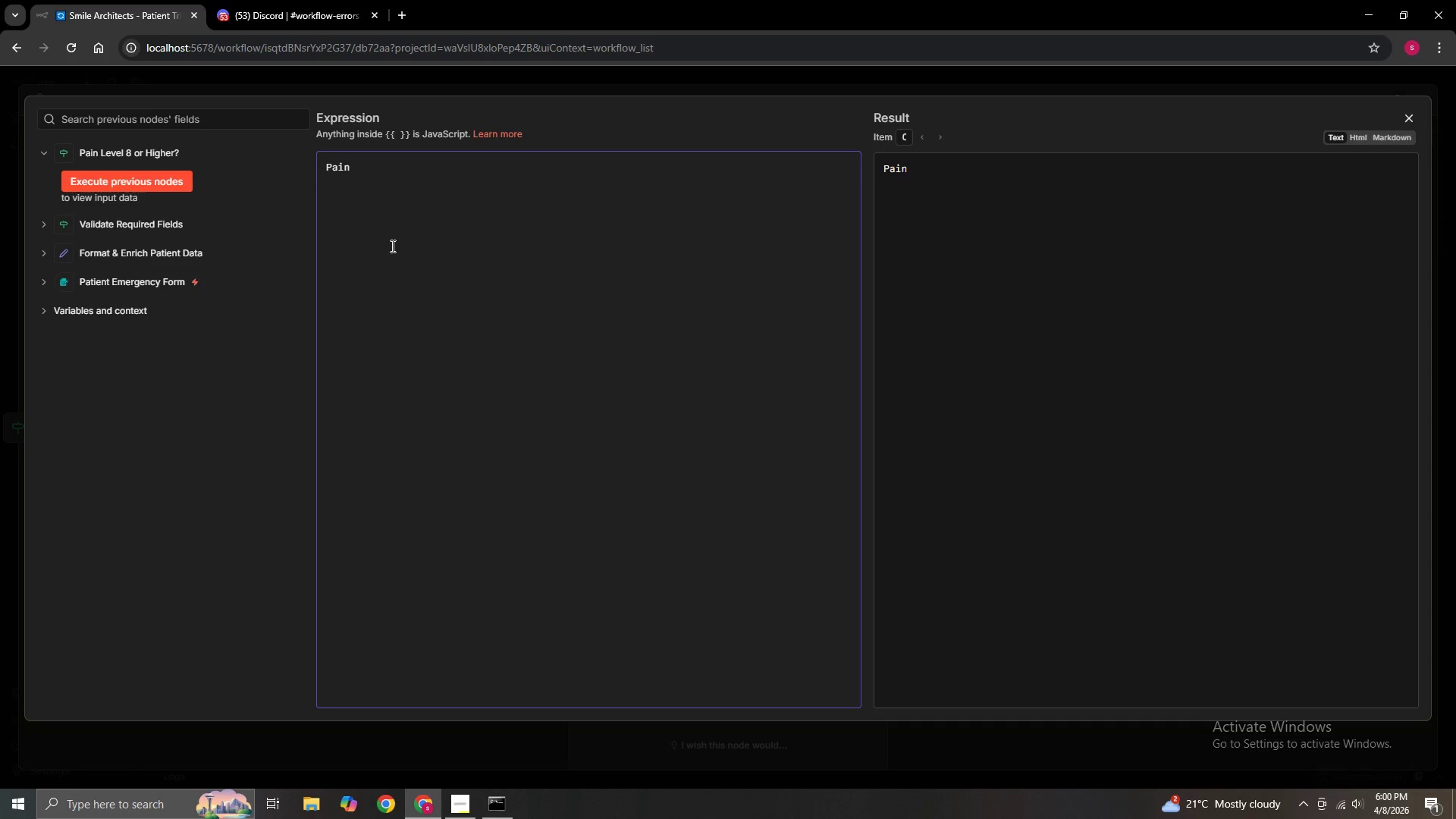 
type(Level {{$json.pain_level)
 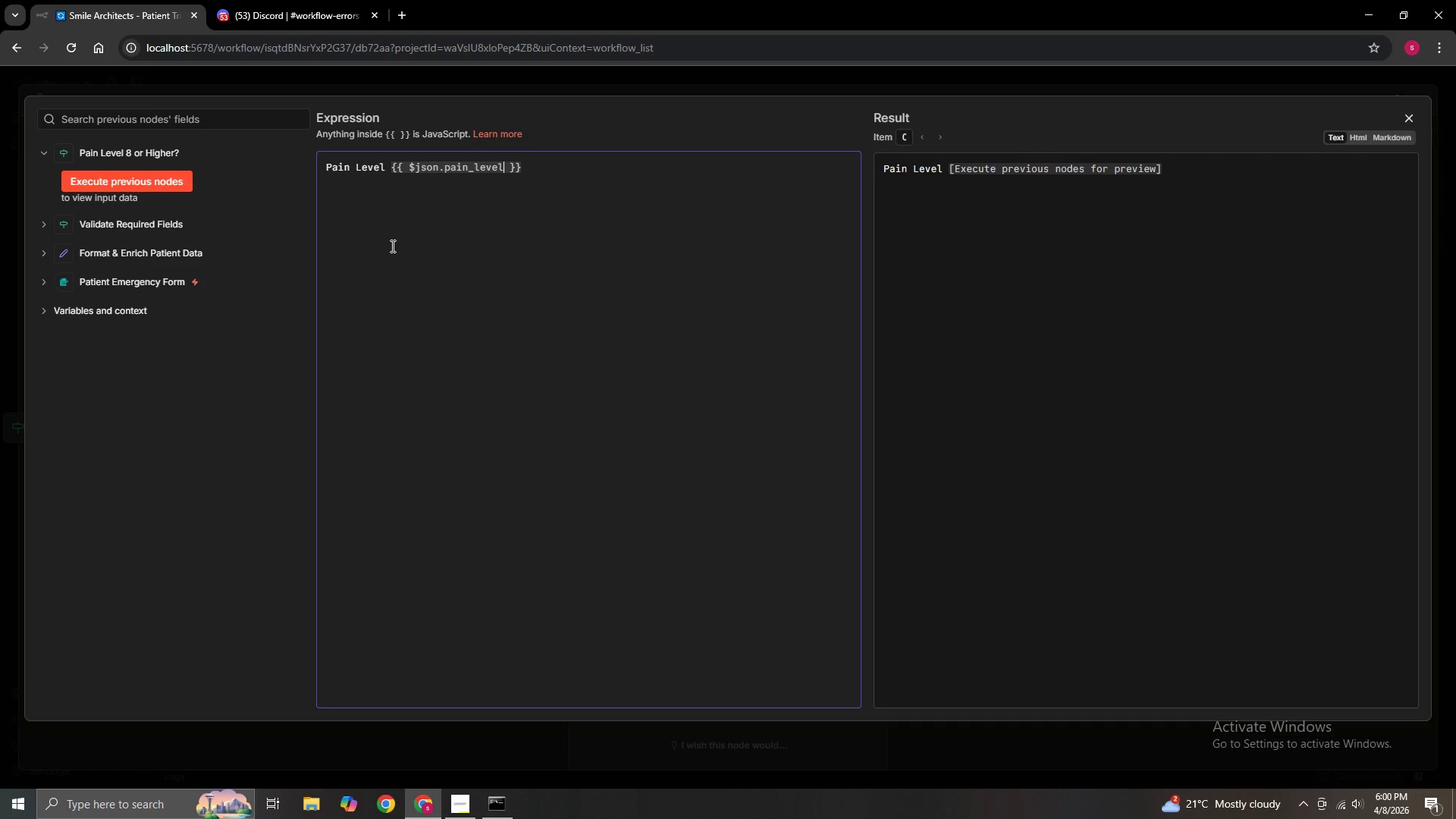 
key(ArrowRight)
 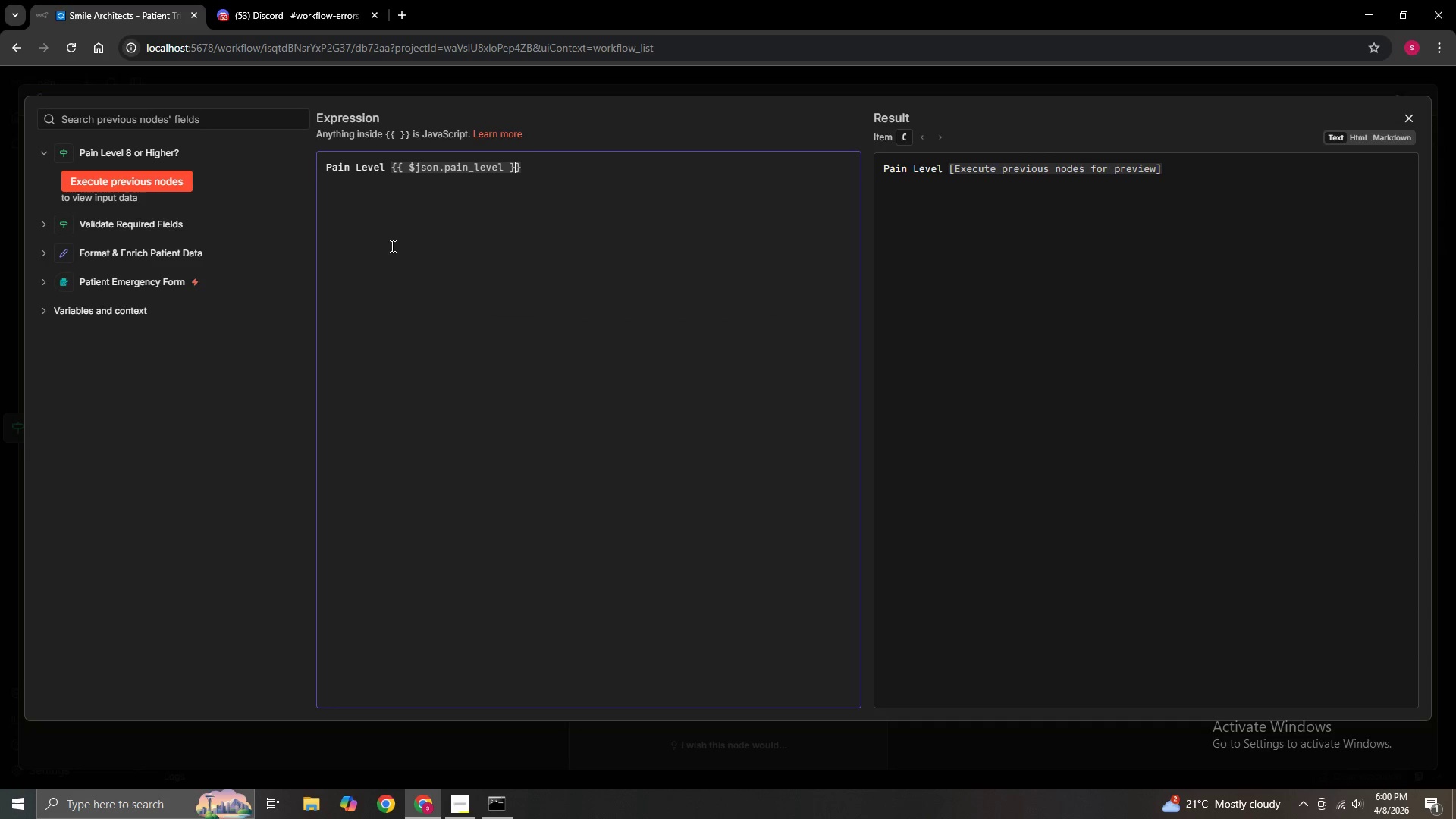 
key(ArrowRight)
 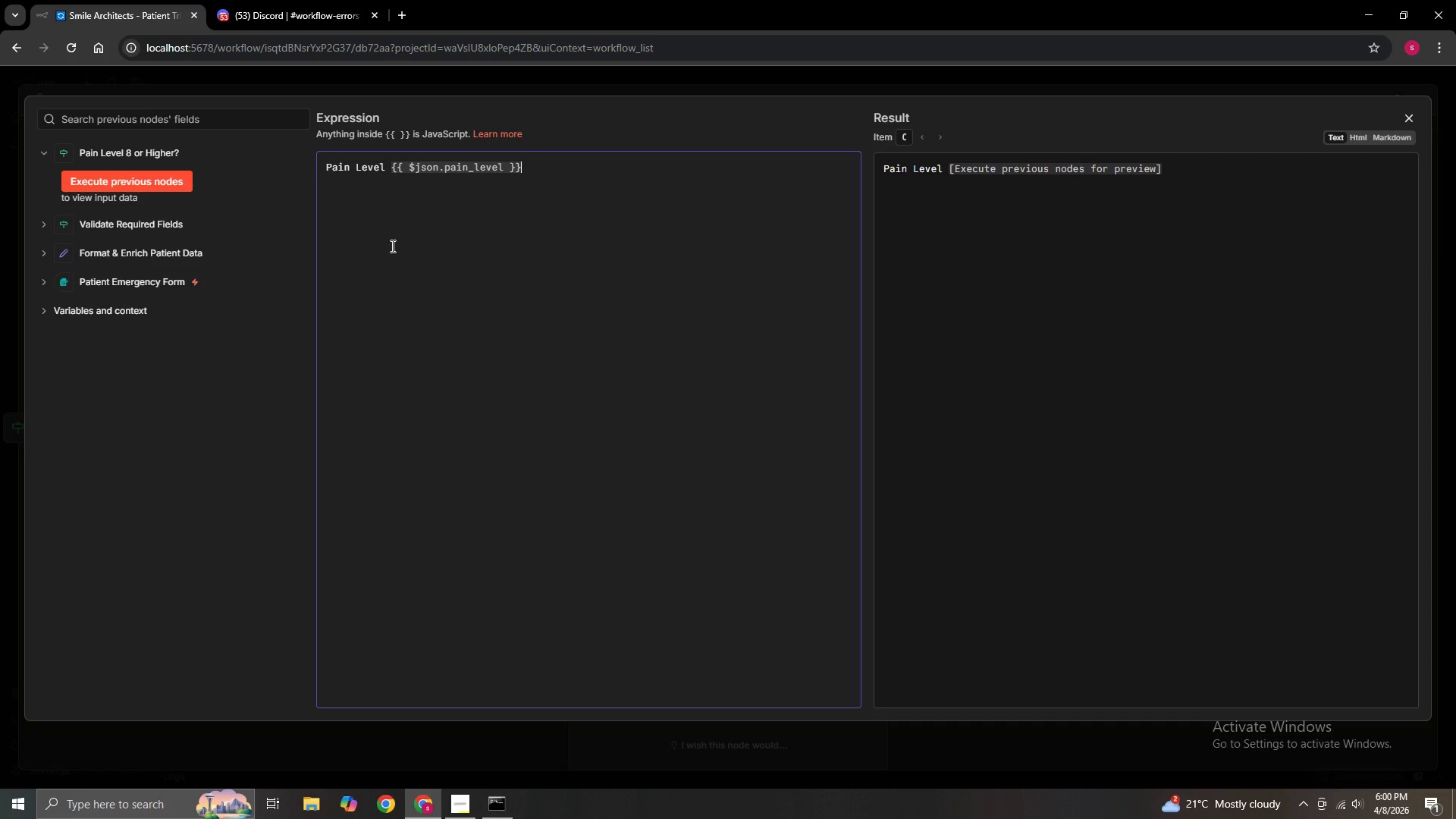 
key(ArrowRight)
 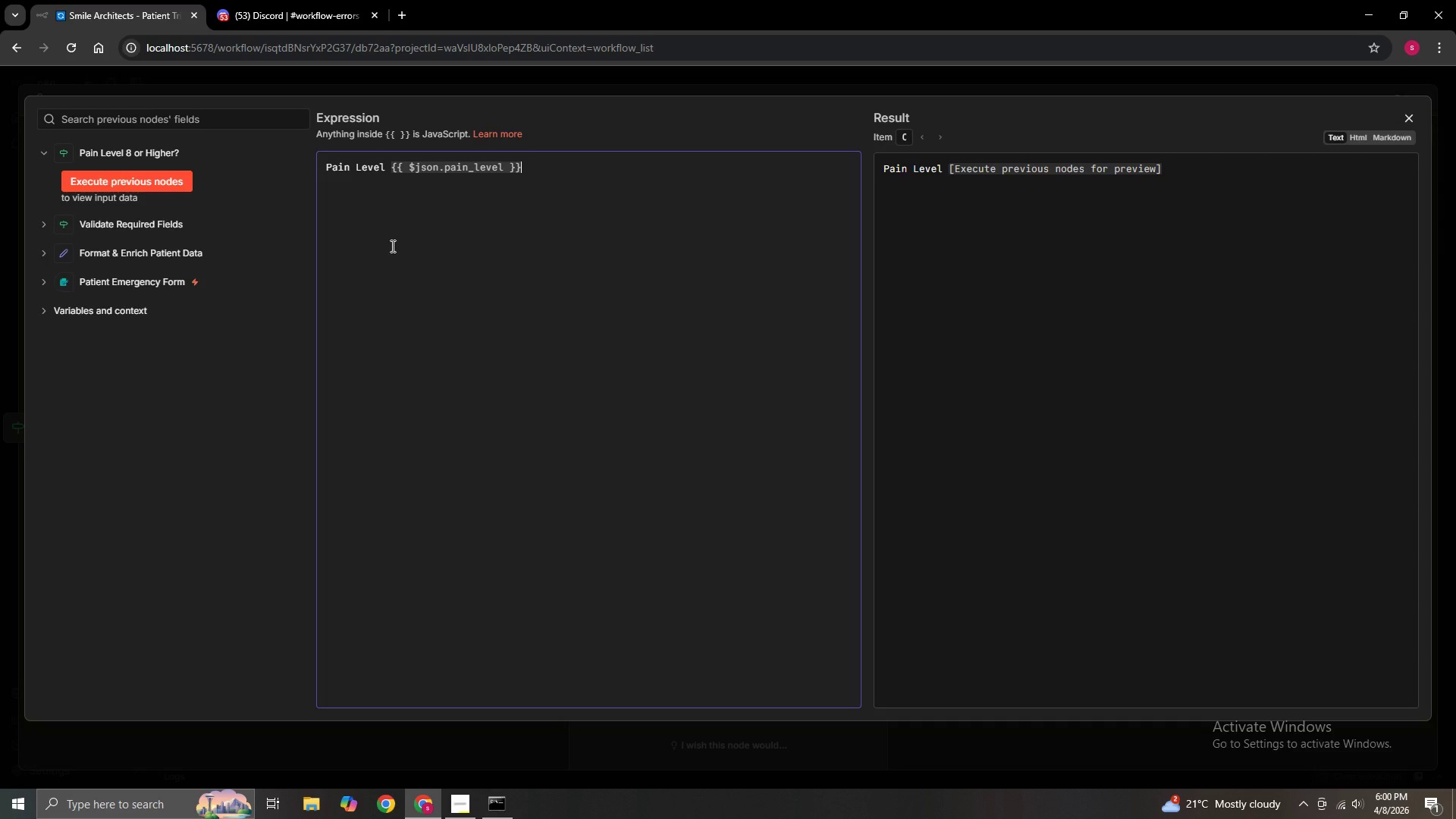 
type(/10 _)
key(Backspace)
type(- ec)
key(Backspace)
key(Backspace)
key(Backspace)
type( Exceeds Em)
key(Backspace)
type(mergency ther)
key(Backspace)
key(Backspace)
key(Backspace)
type(hreshold)
 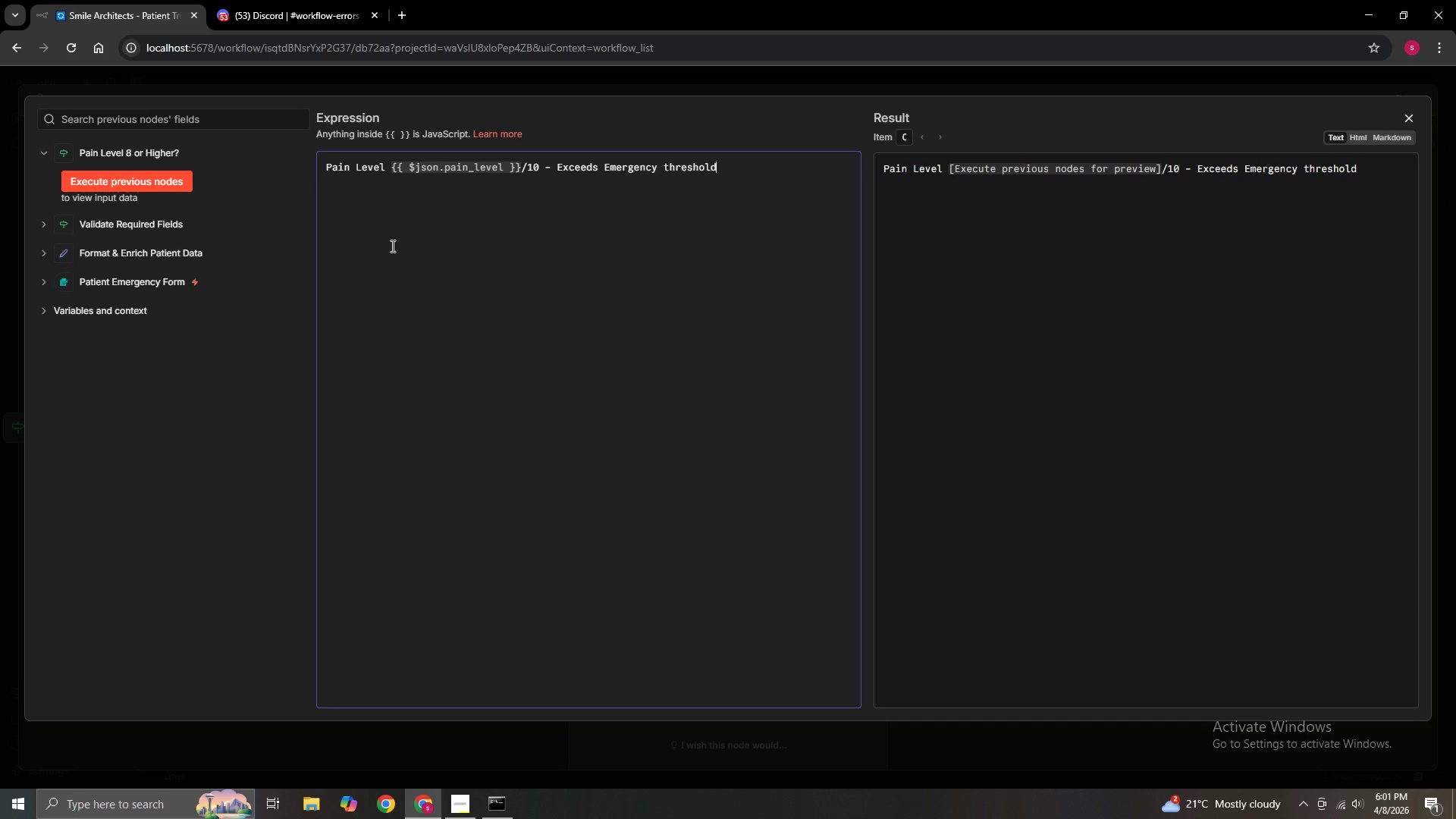 
wait(74.44)
 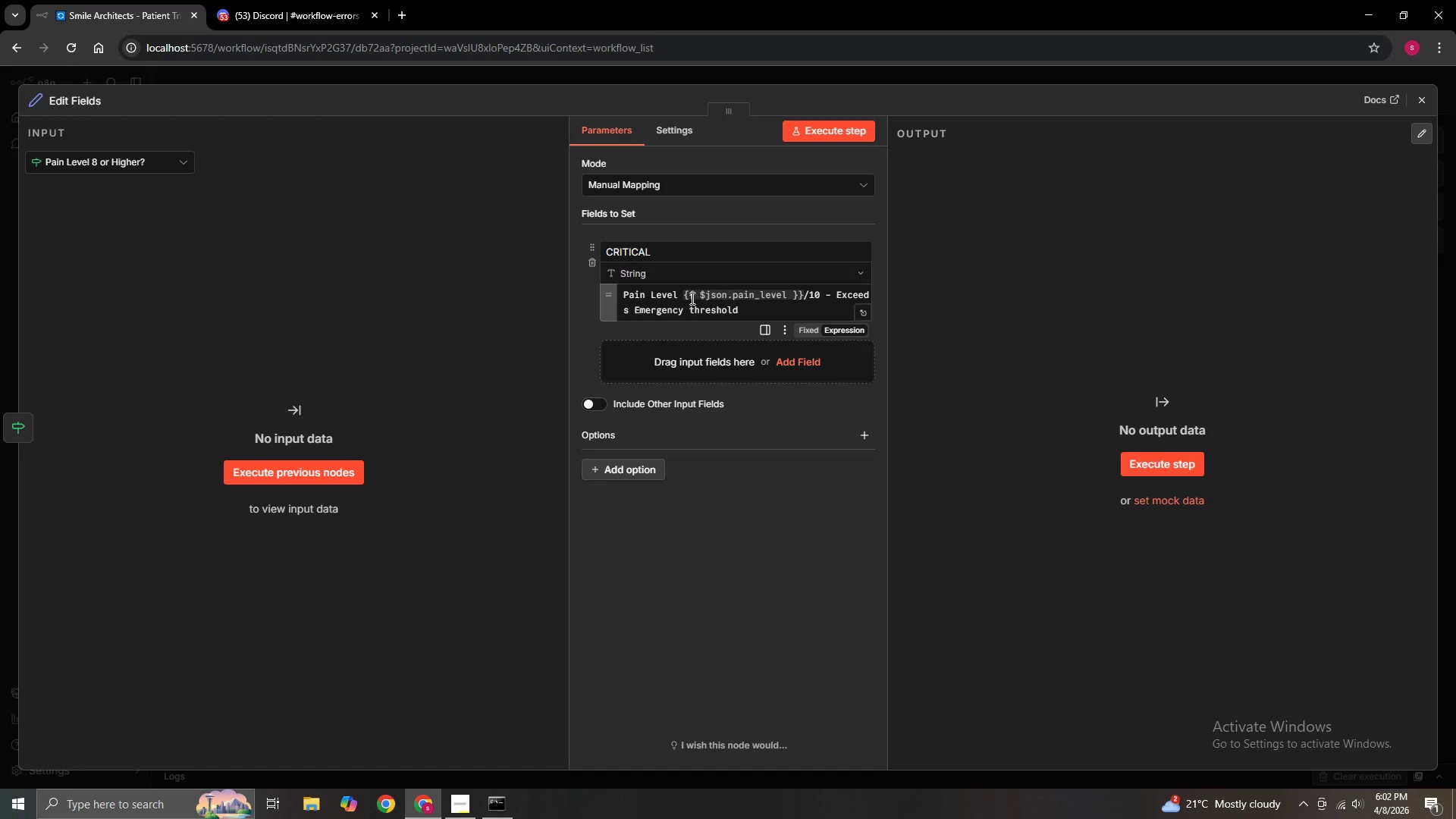 
left_click([1432, 94])
 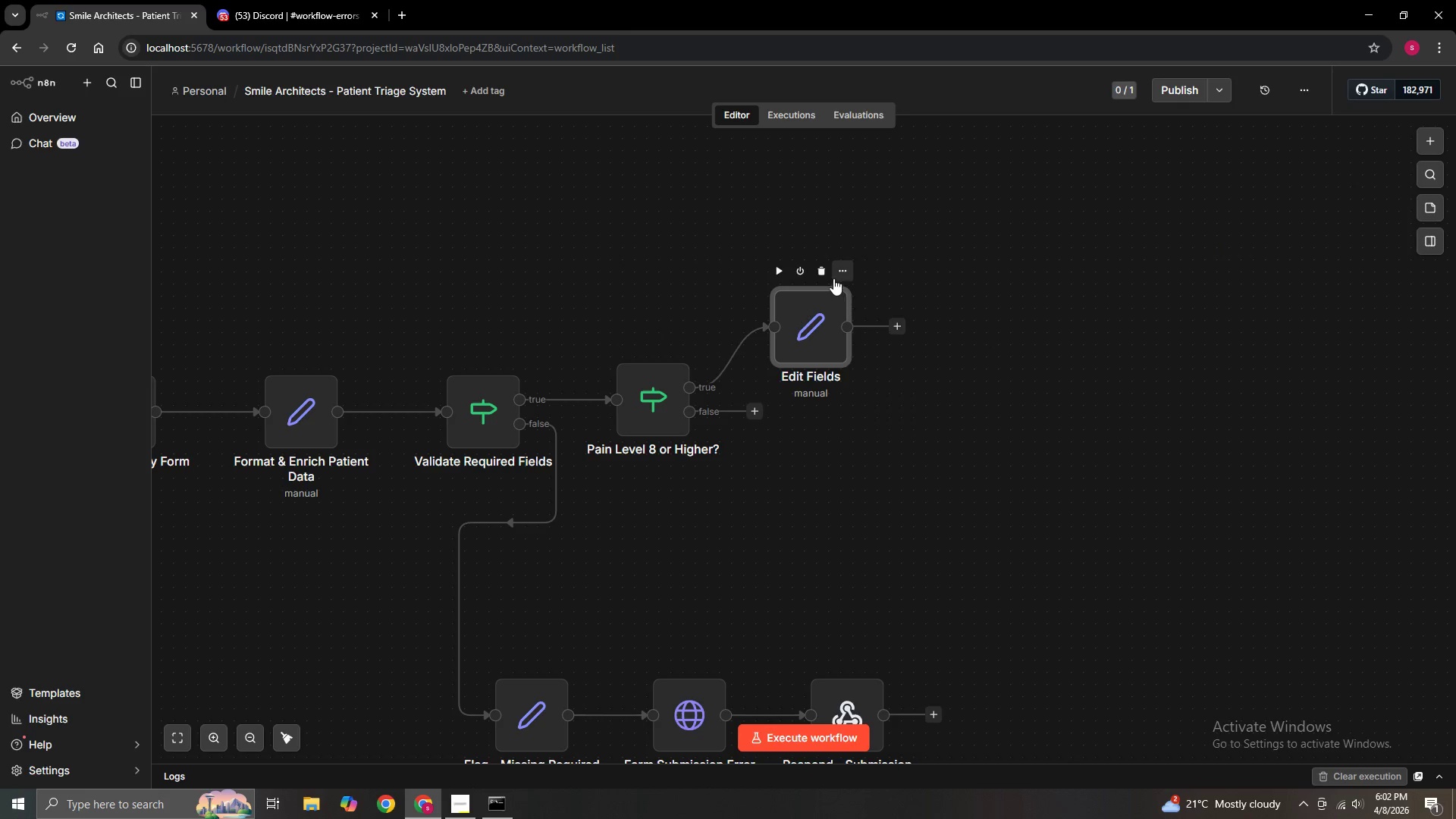 
left_click([837, 276])
 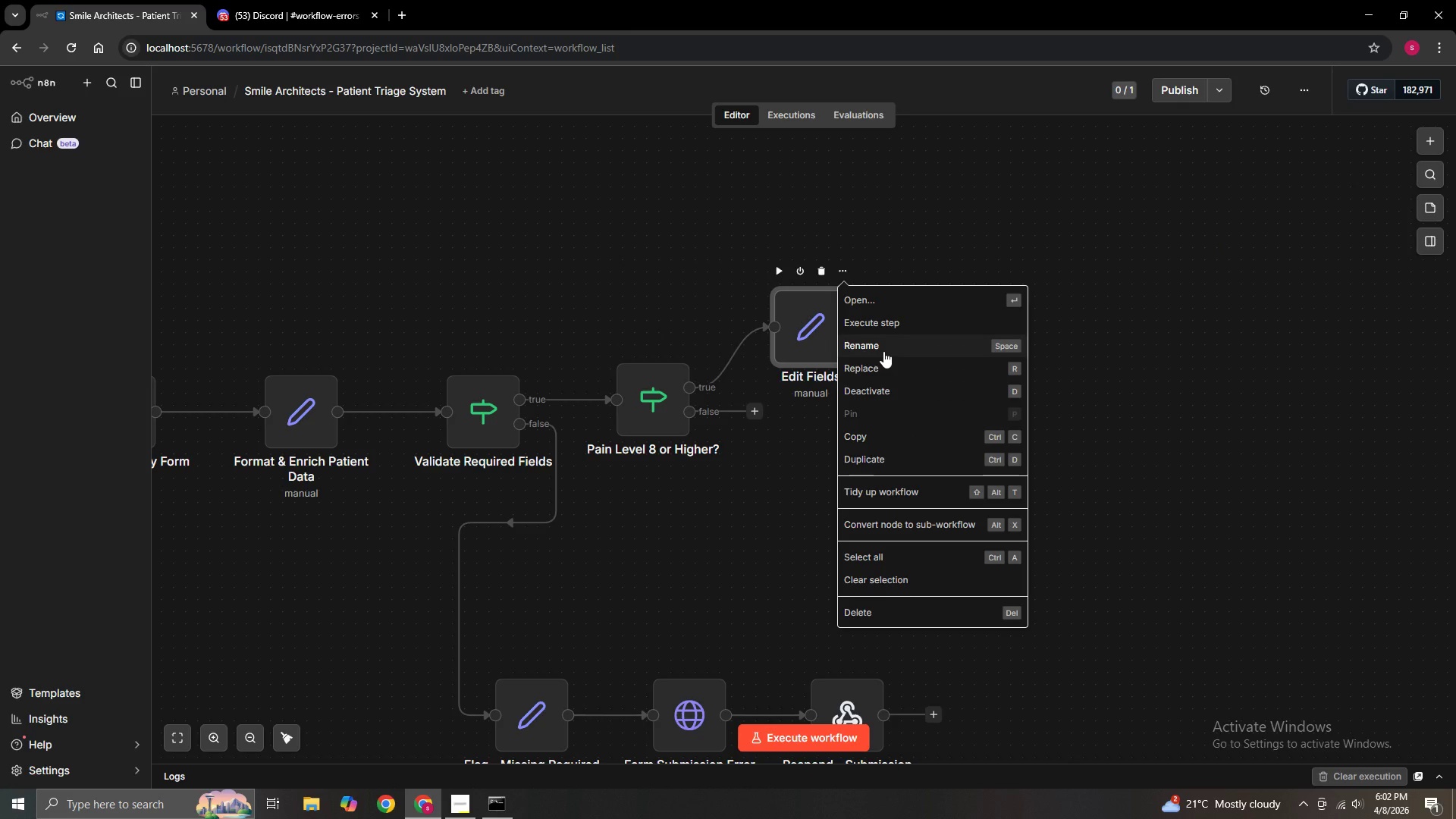 
left_click([883, 351])
 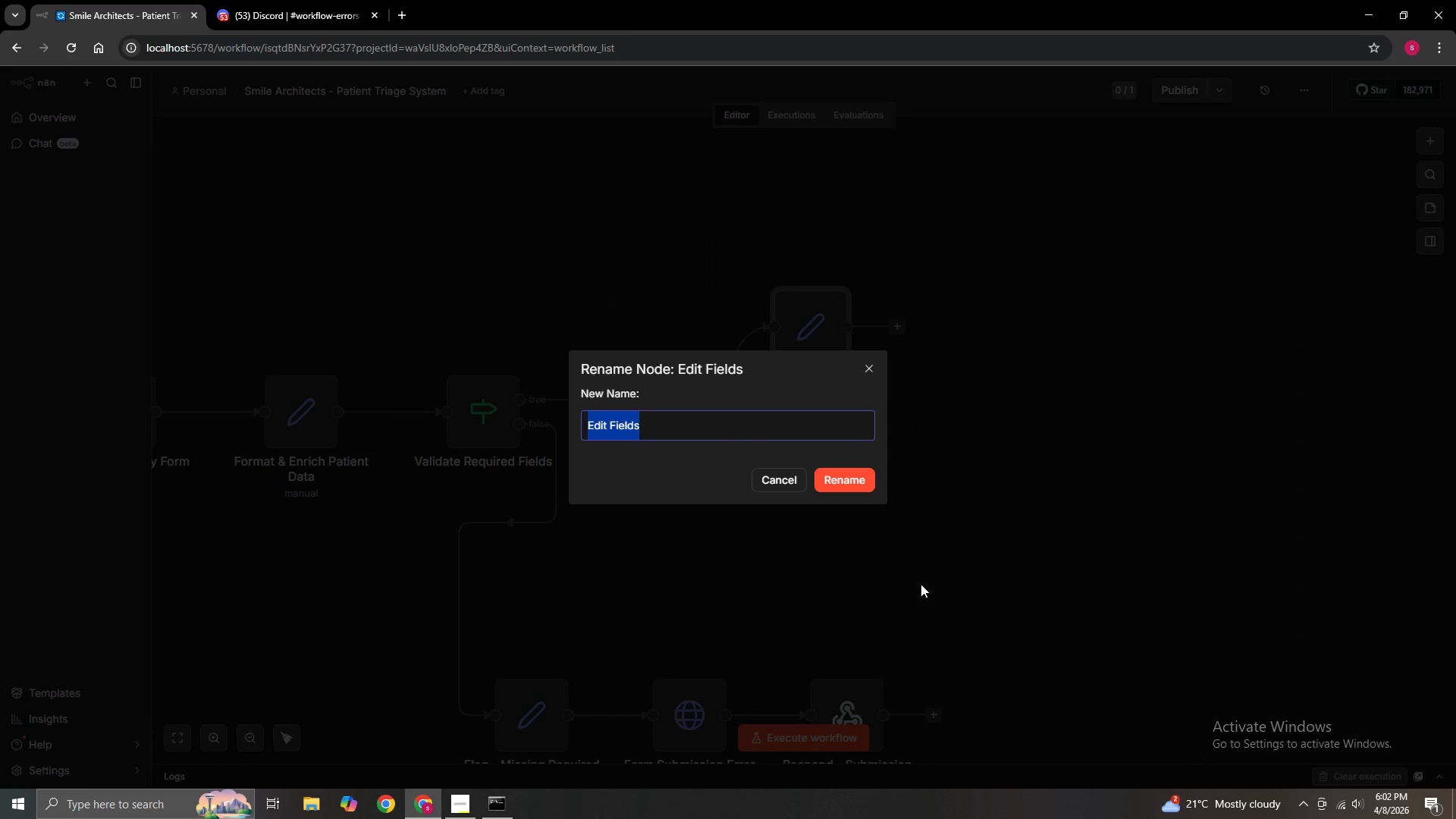 
wait(11.27)
 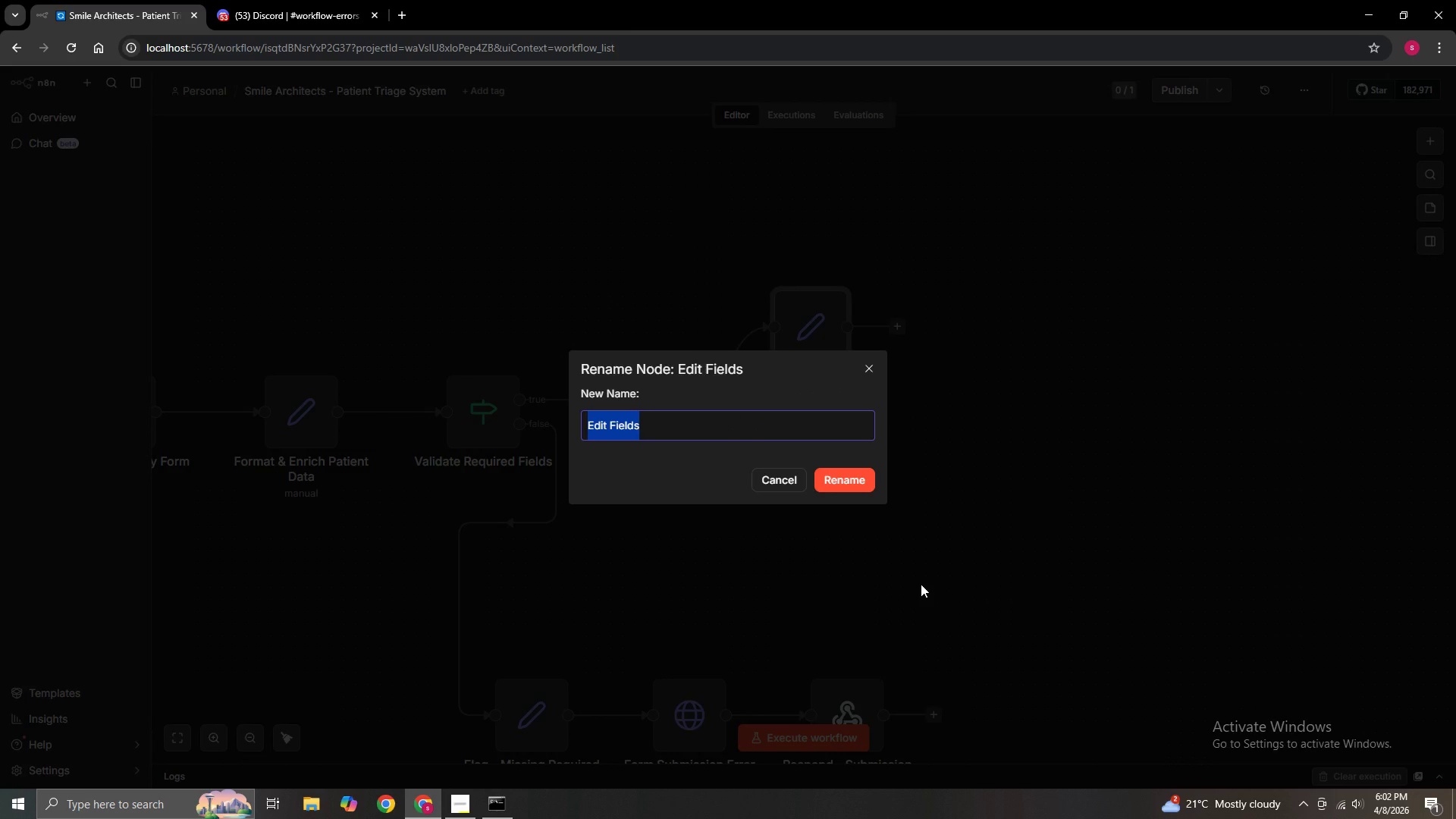 
key(Backspace)
key(Backspace)
type(CRITICAL Priority(Pain))
 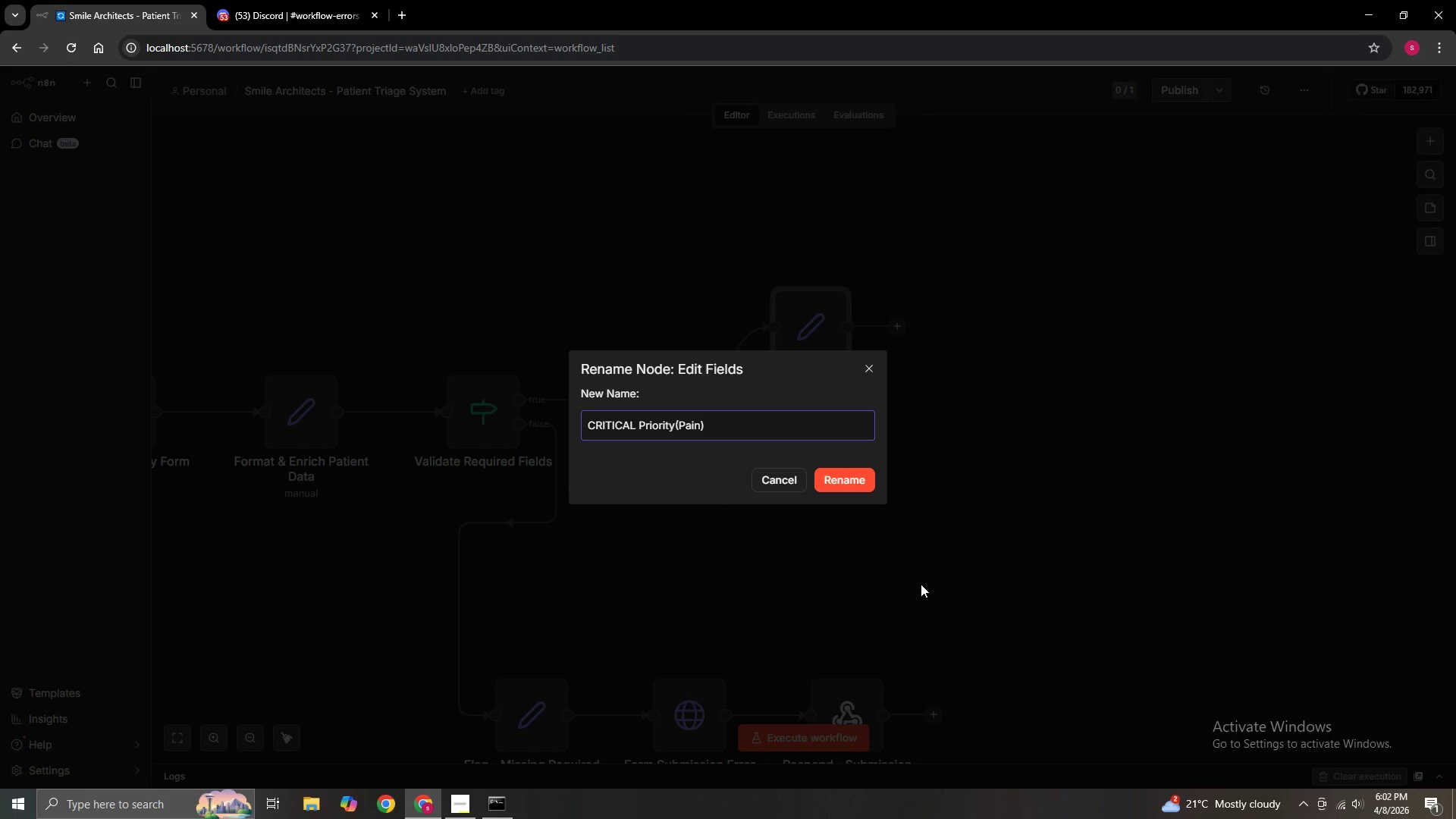 
left_click([837, 472])
 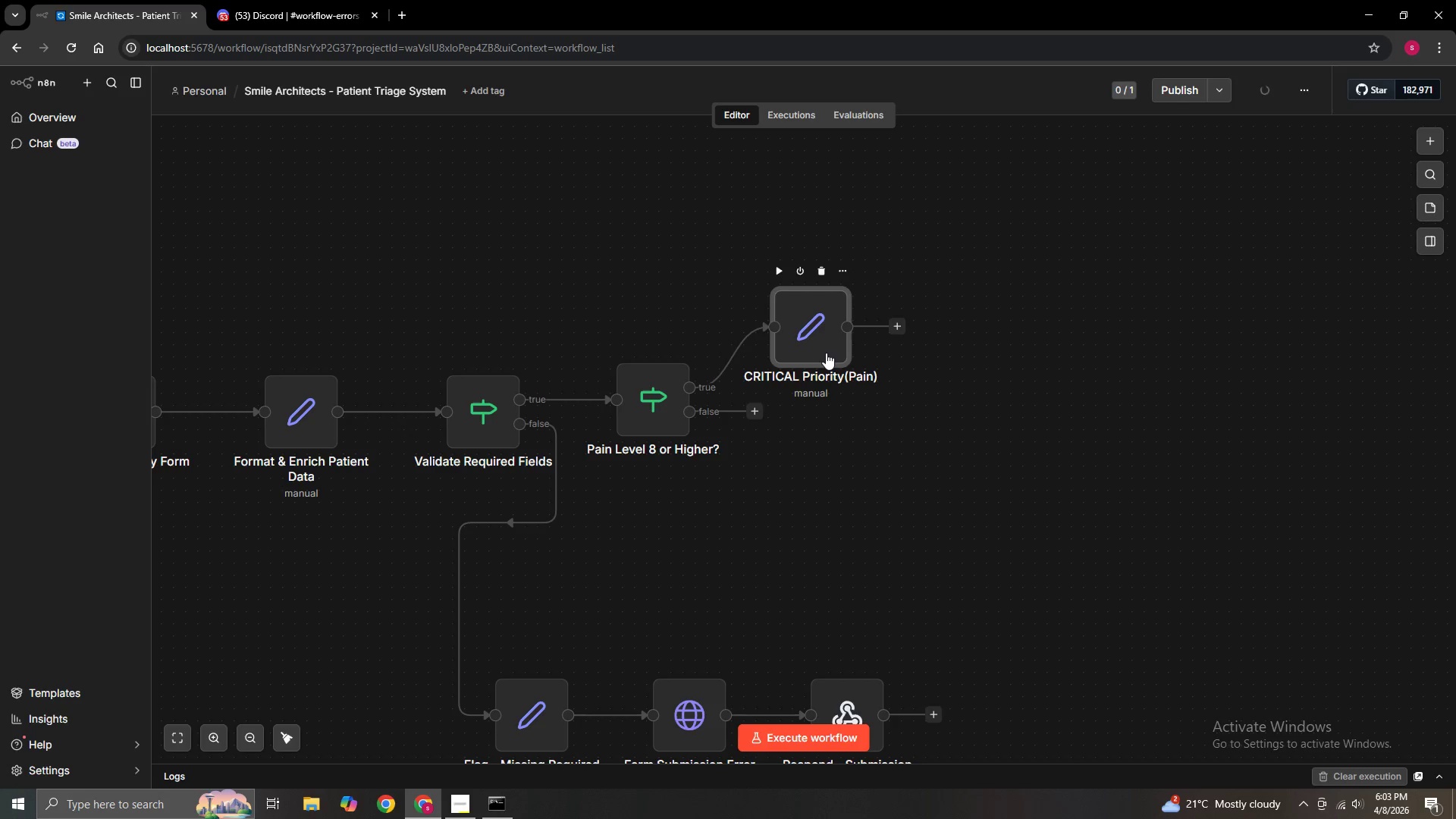 
double_click([827, 344])
 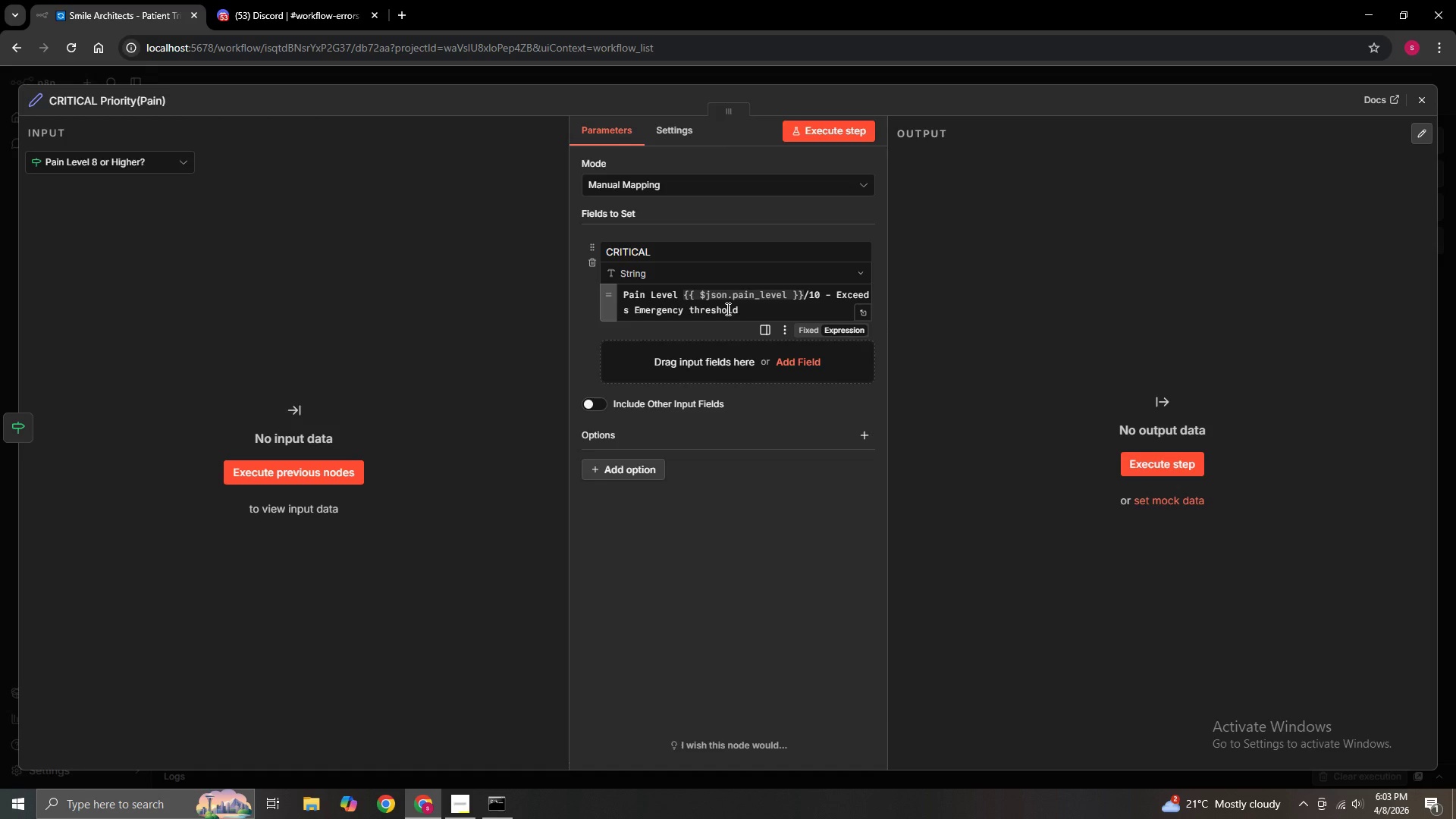 
left_click([756, 309])
 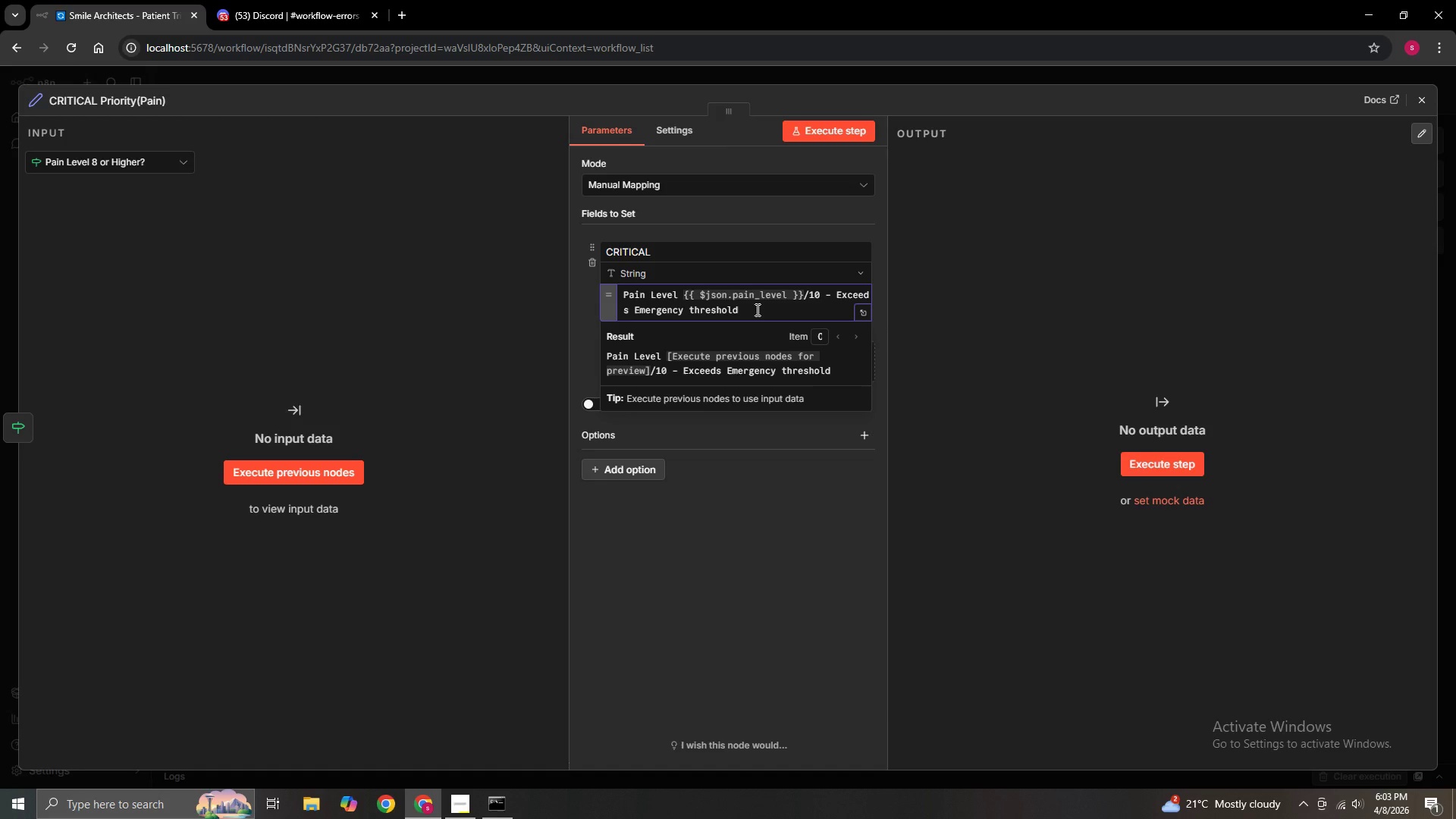 
key(Control+A)
 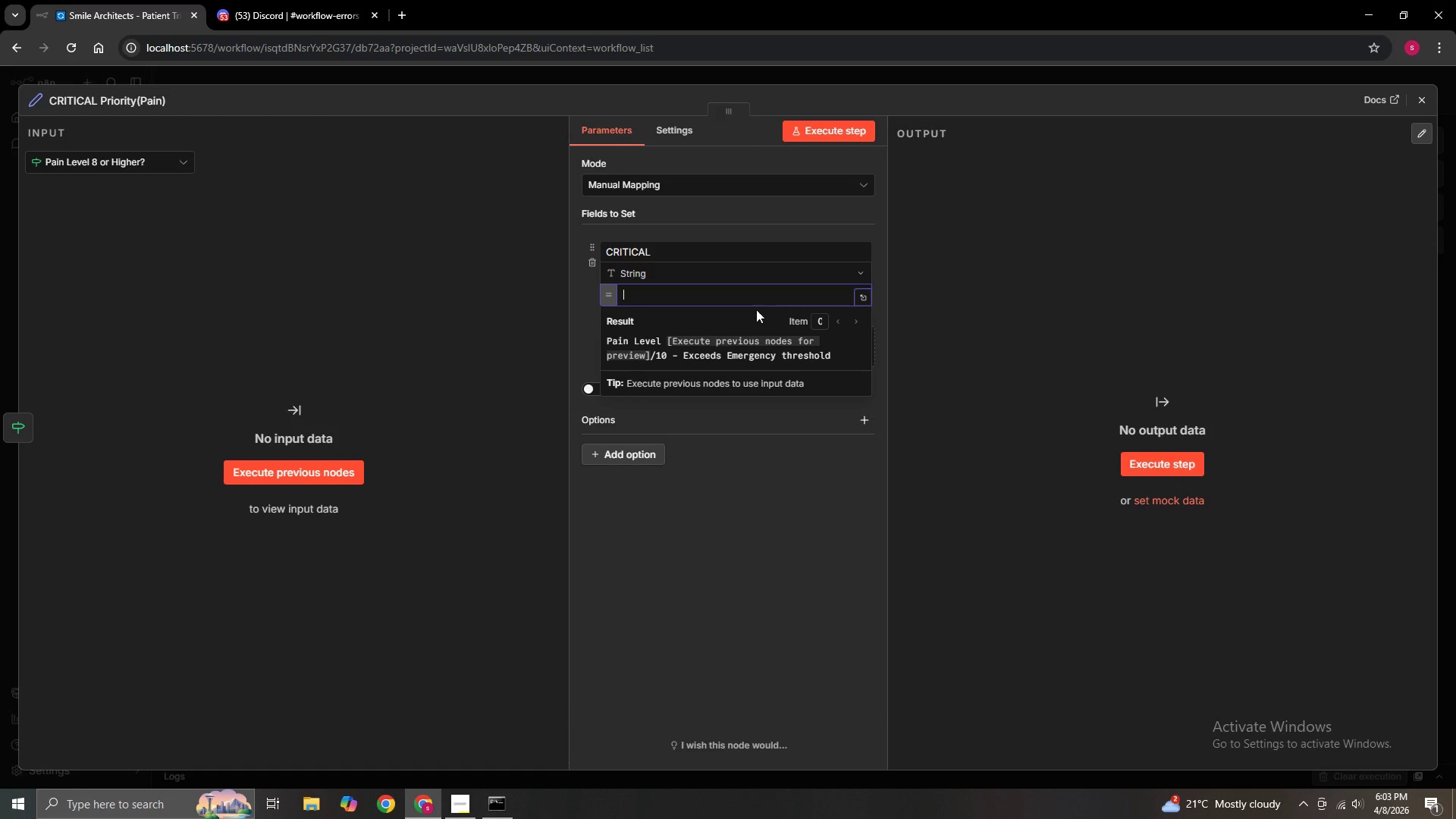 
key(Backspace)
 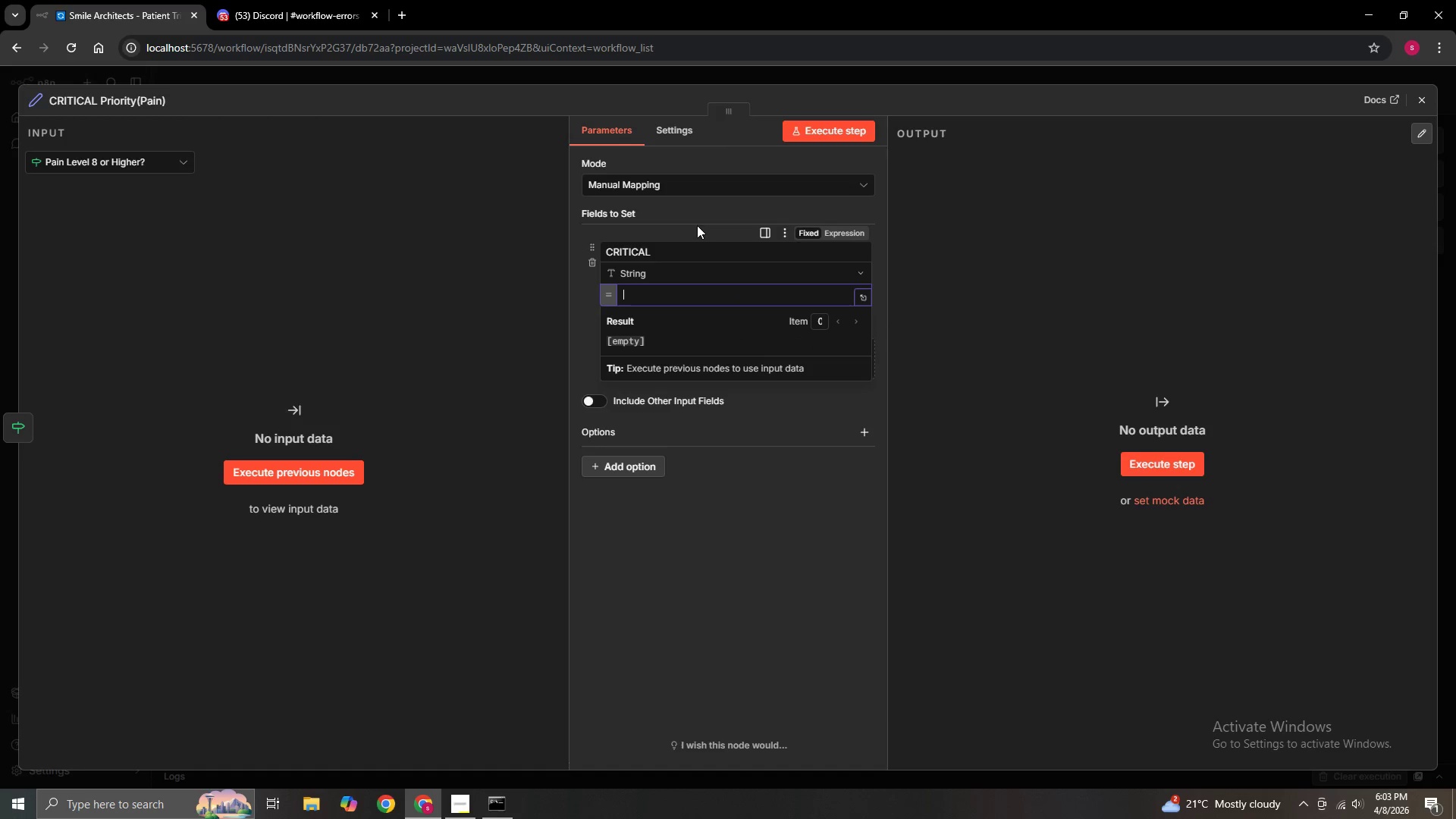 
left_click([667, 247])
 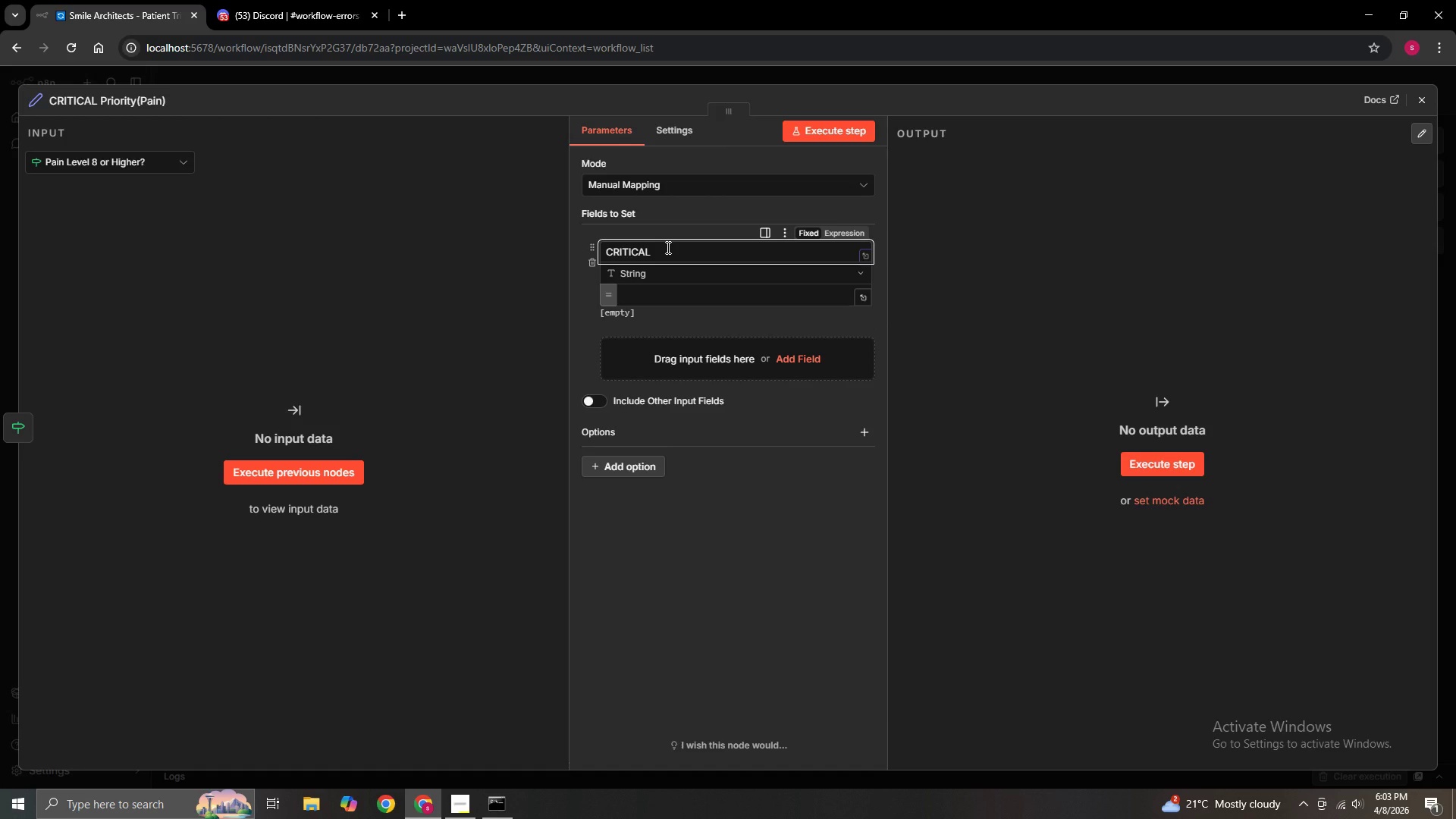 
hold_key(key=Backspace, duration=1.28)
 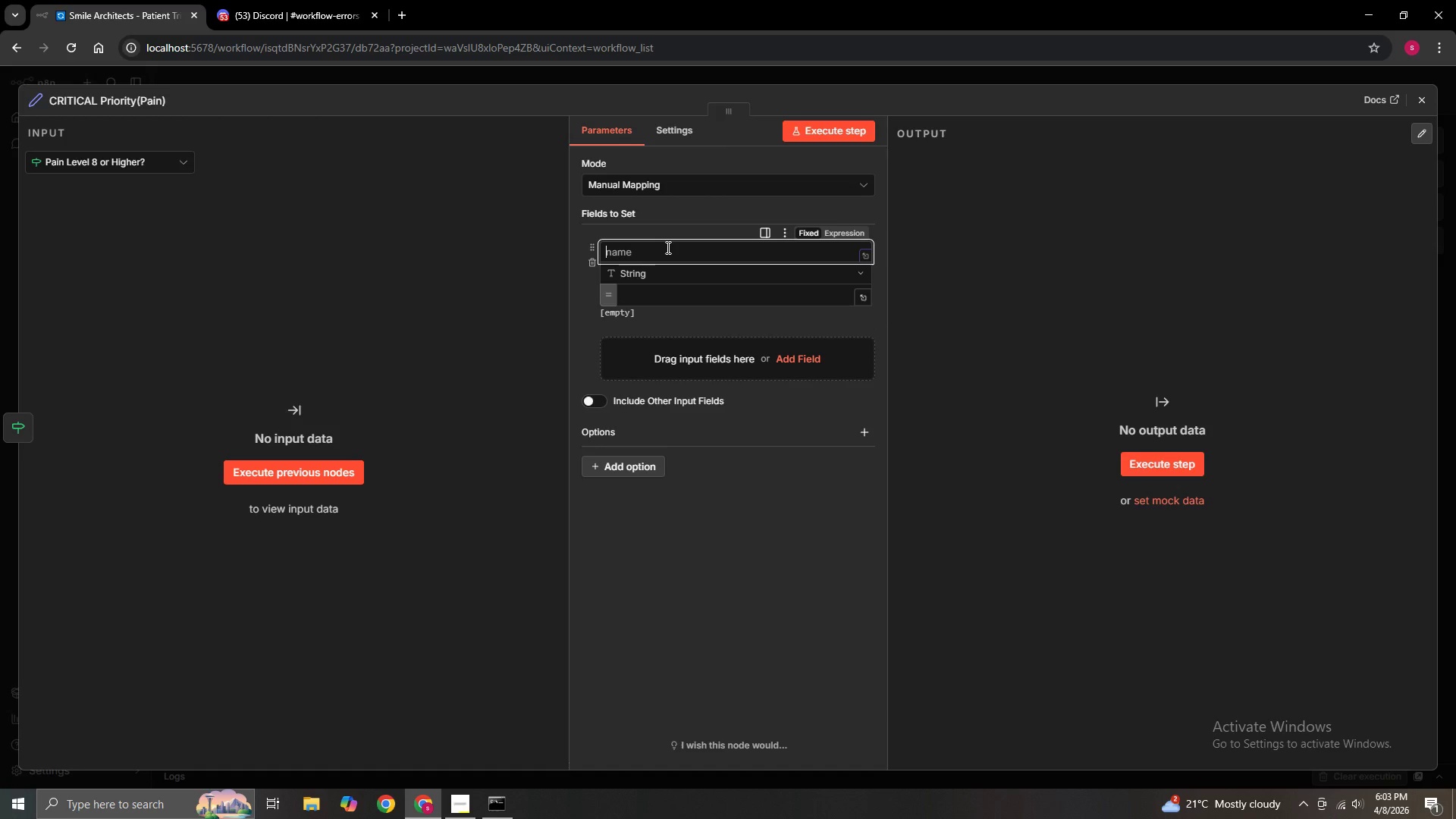 
type(priority_status )
 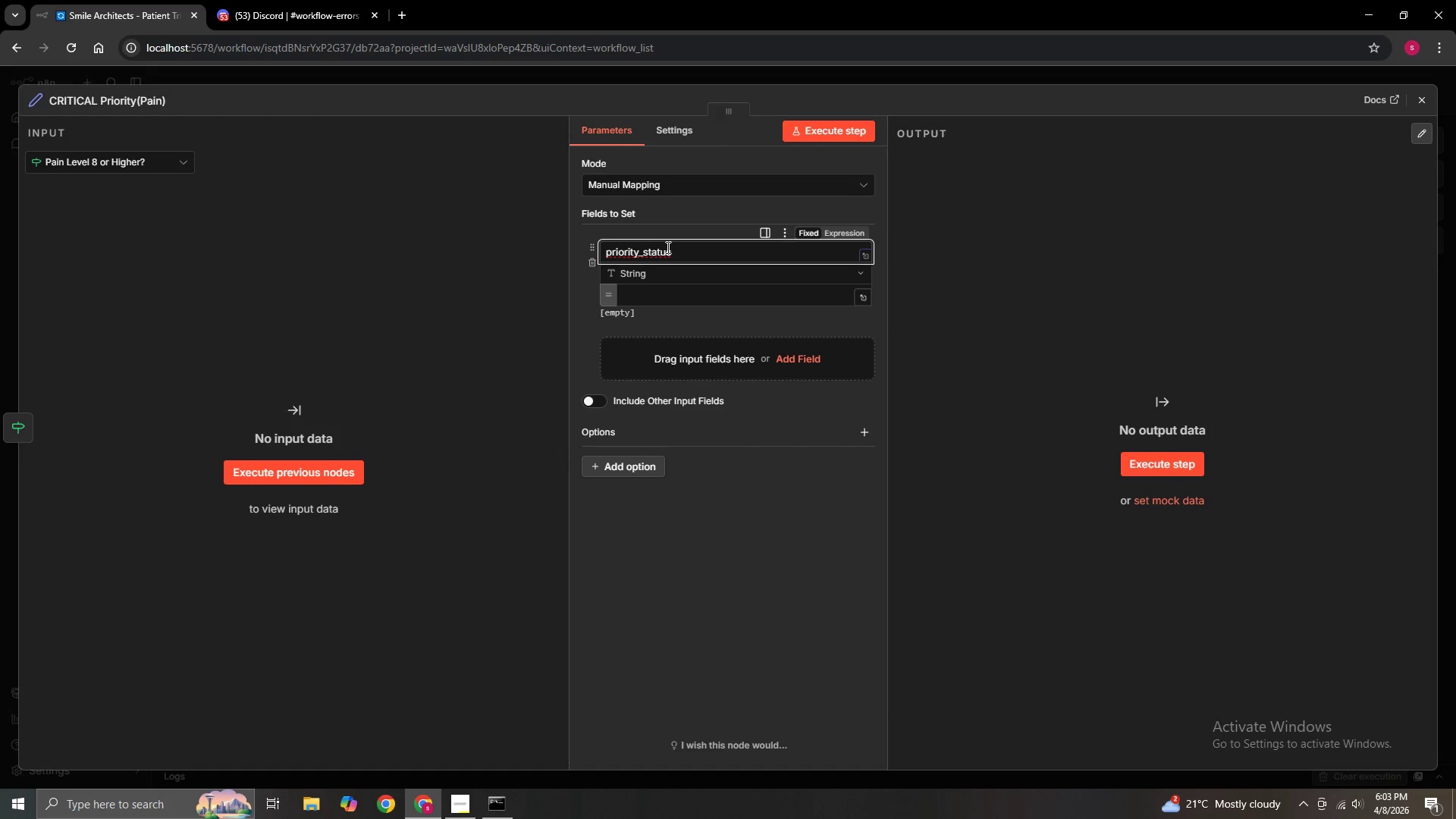 
left_click([654, 293])
 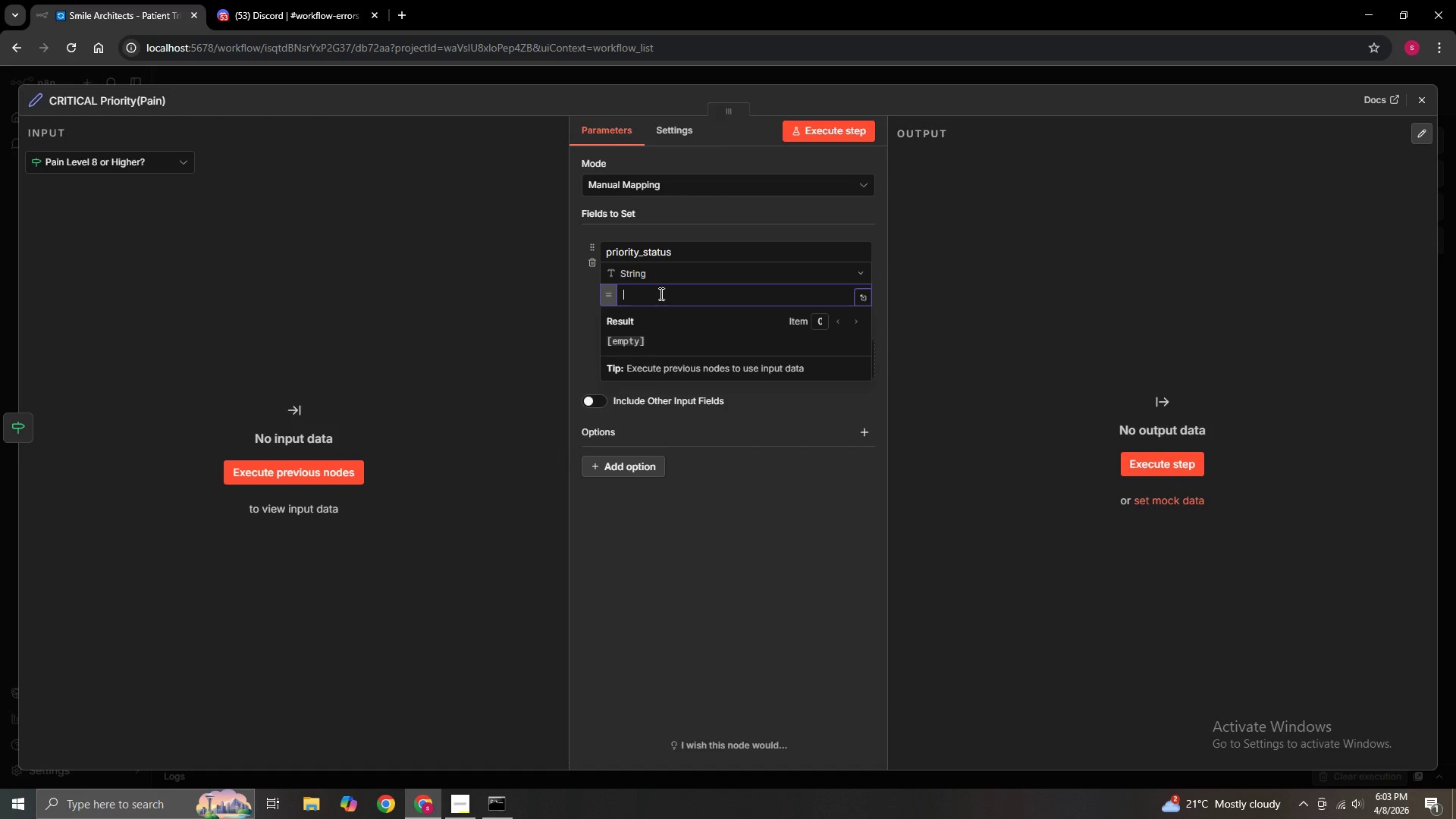 
hold_key(key=ShiftLeft, duration=0.55)
 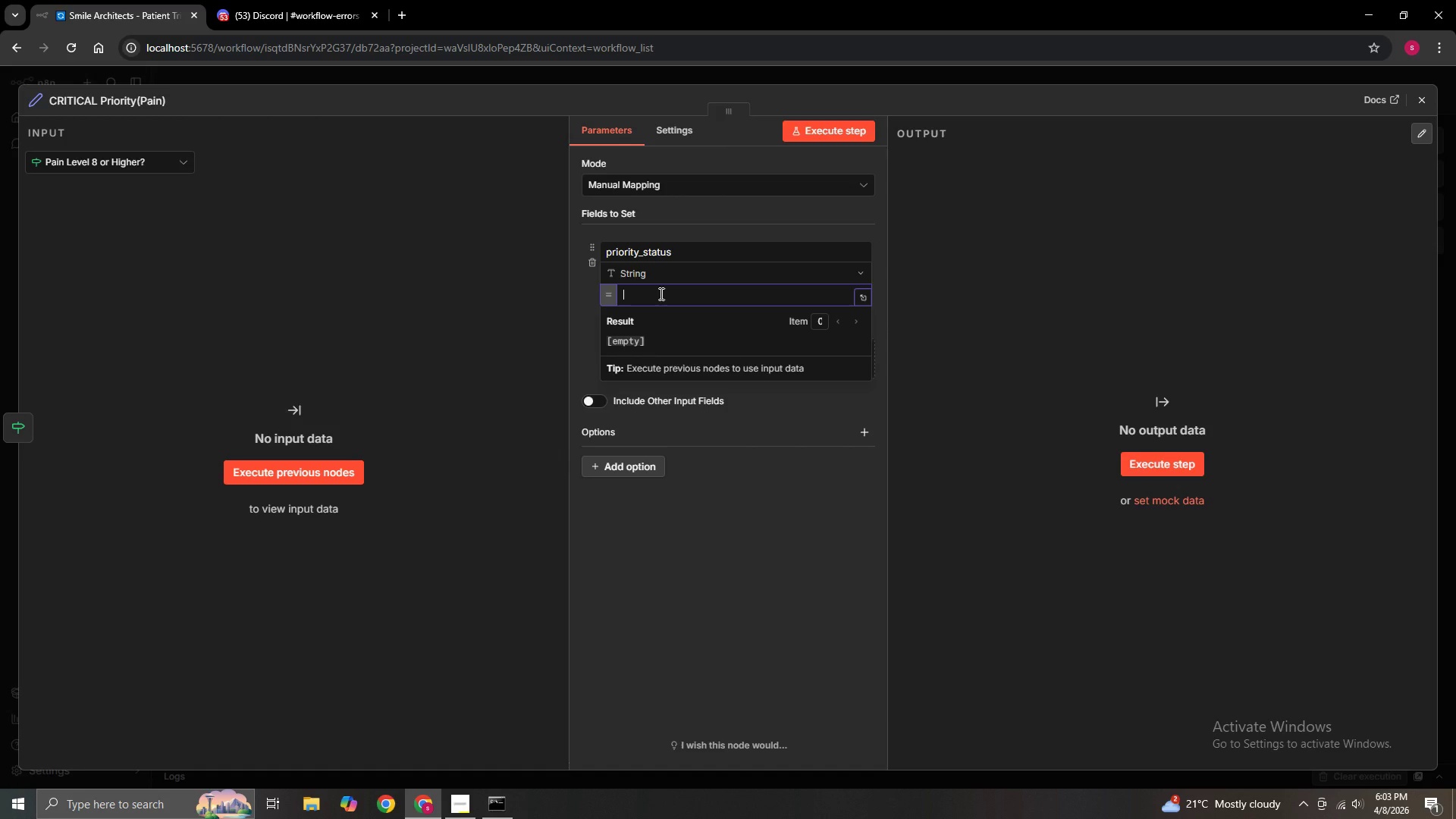 
type(CRITICAL)
 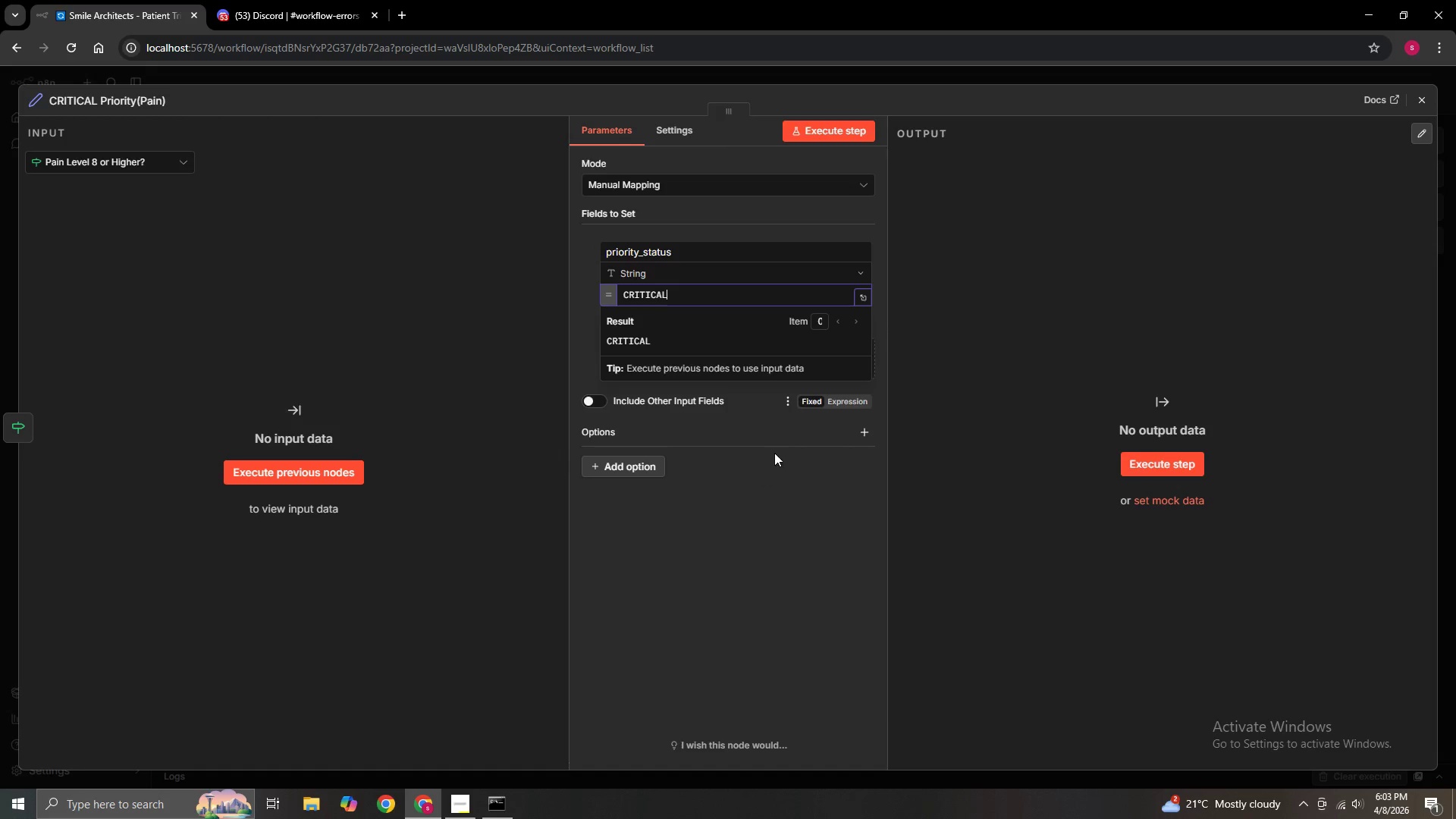 
left_click([752, 421])
 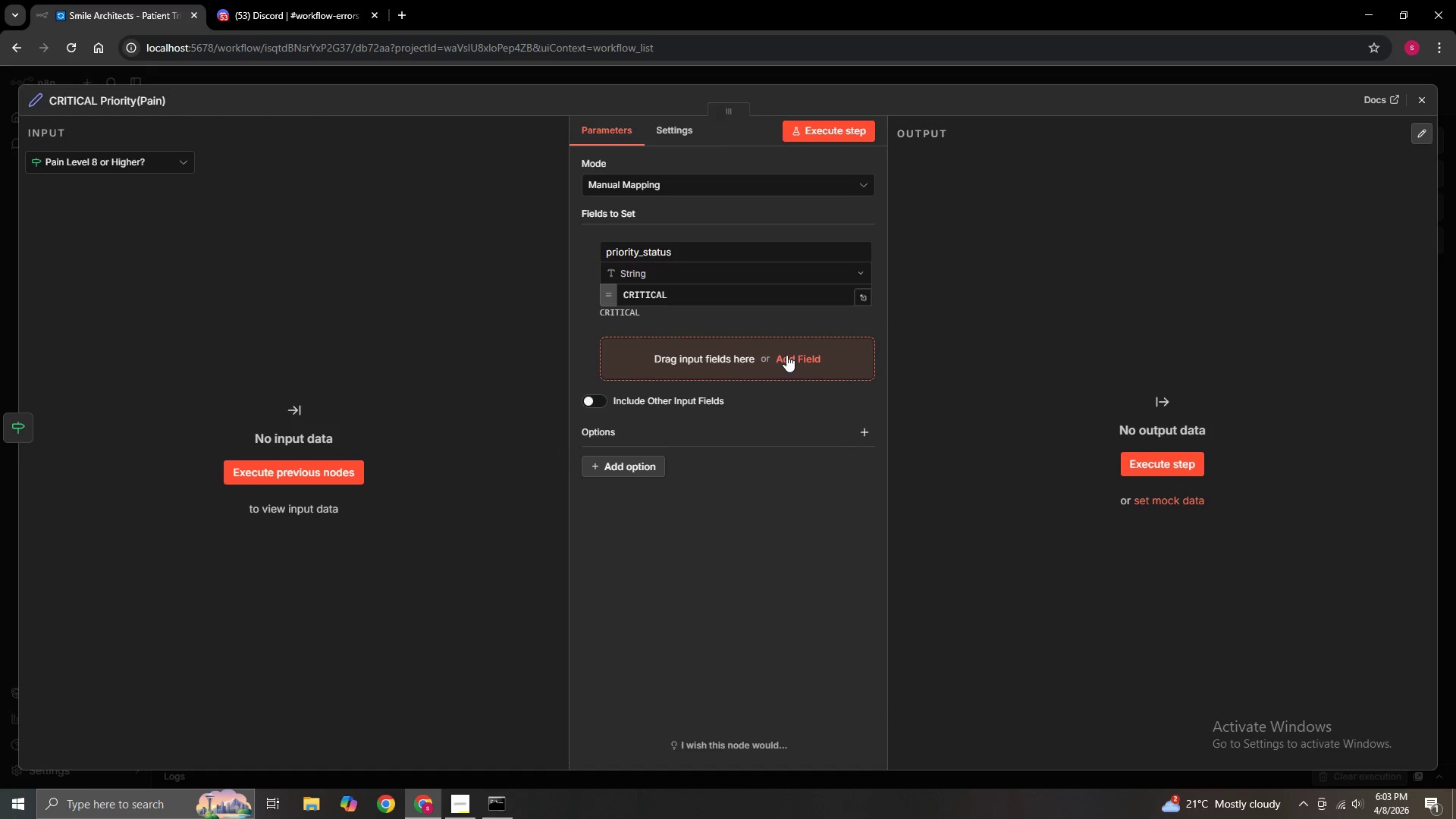 
left_click([791, 359])
 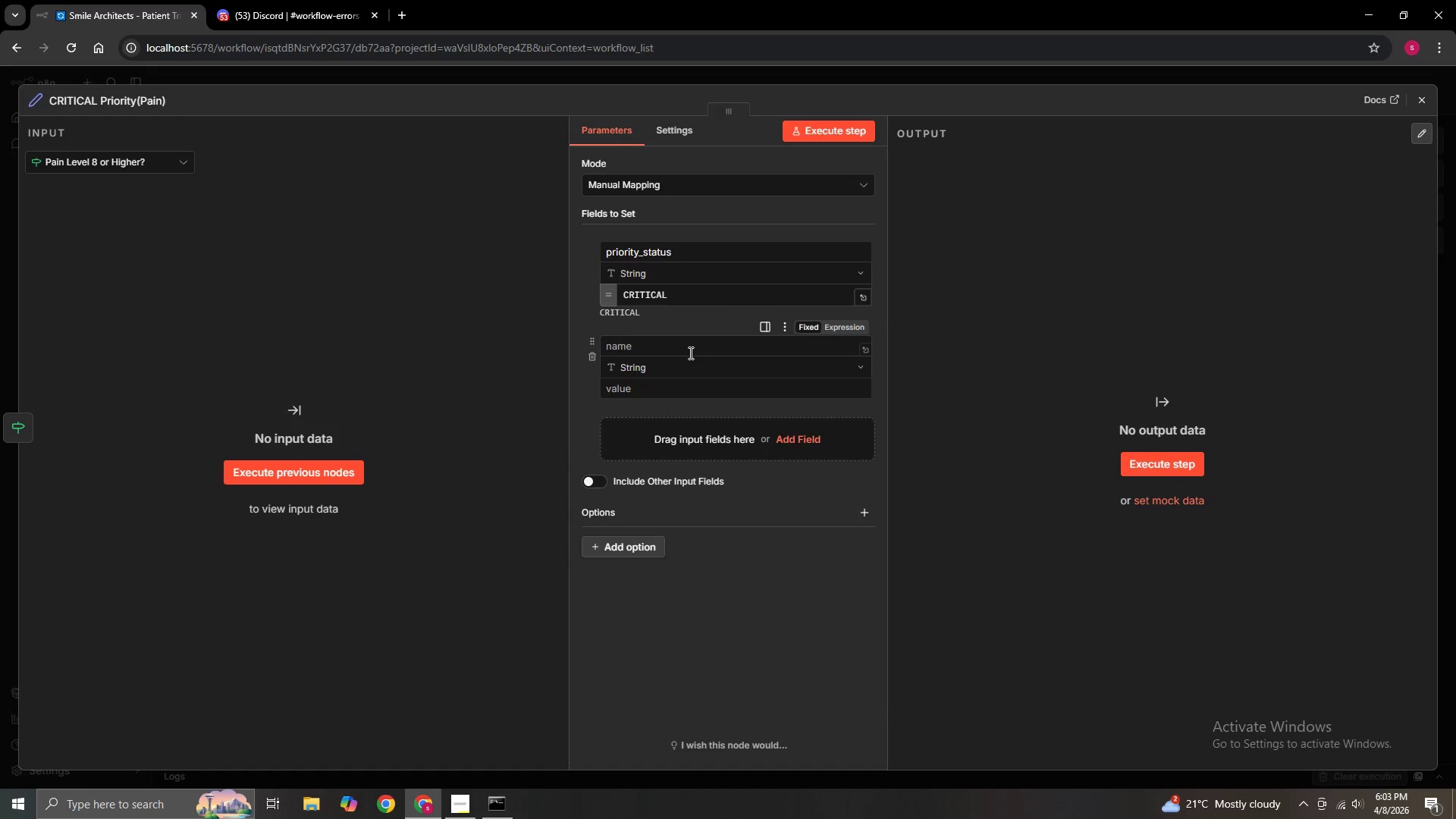 
left_click([689, 350])
 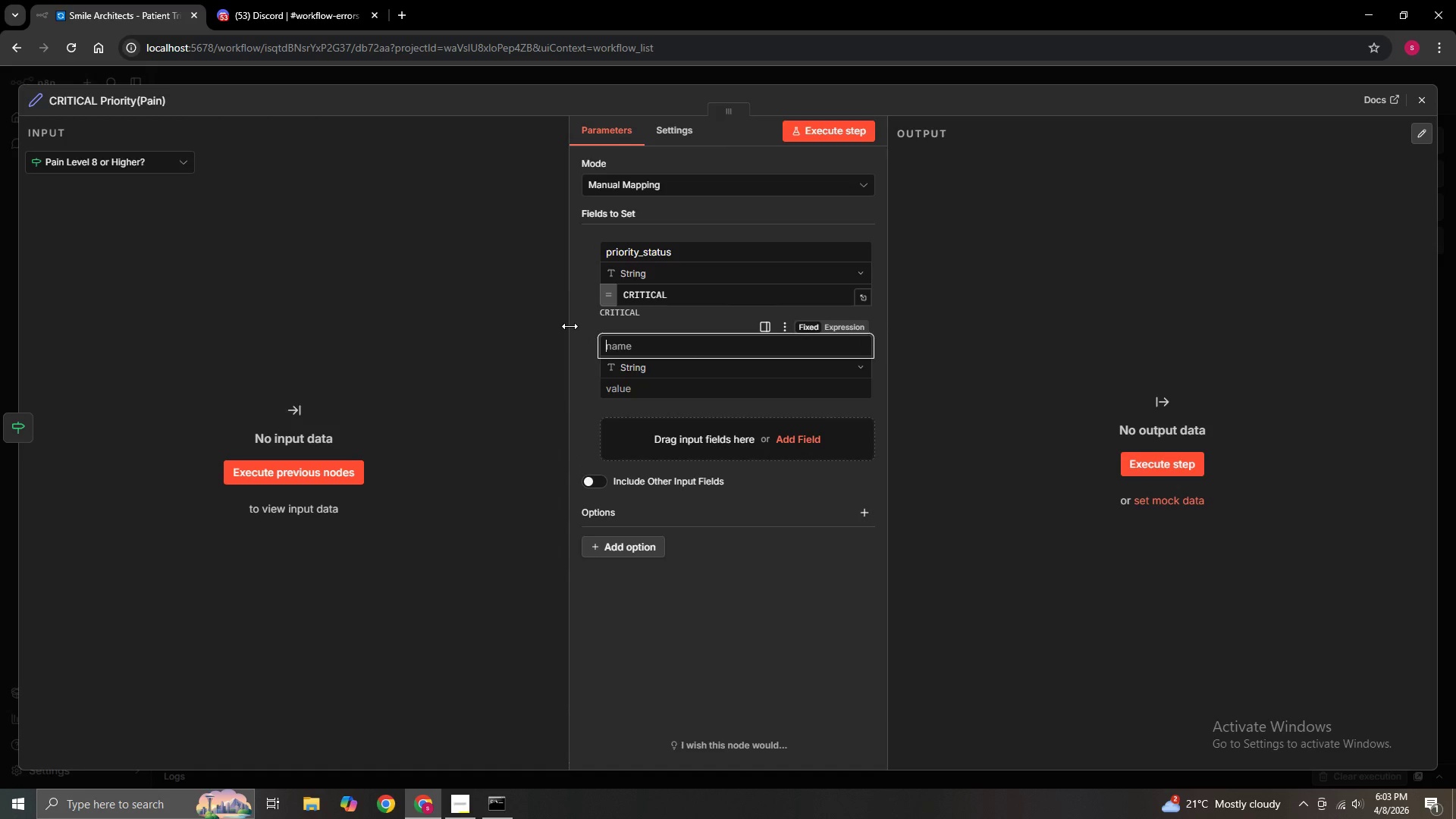 
wait(5.64)
 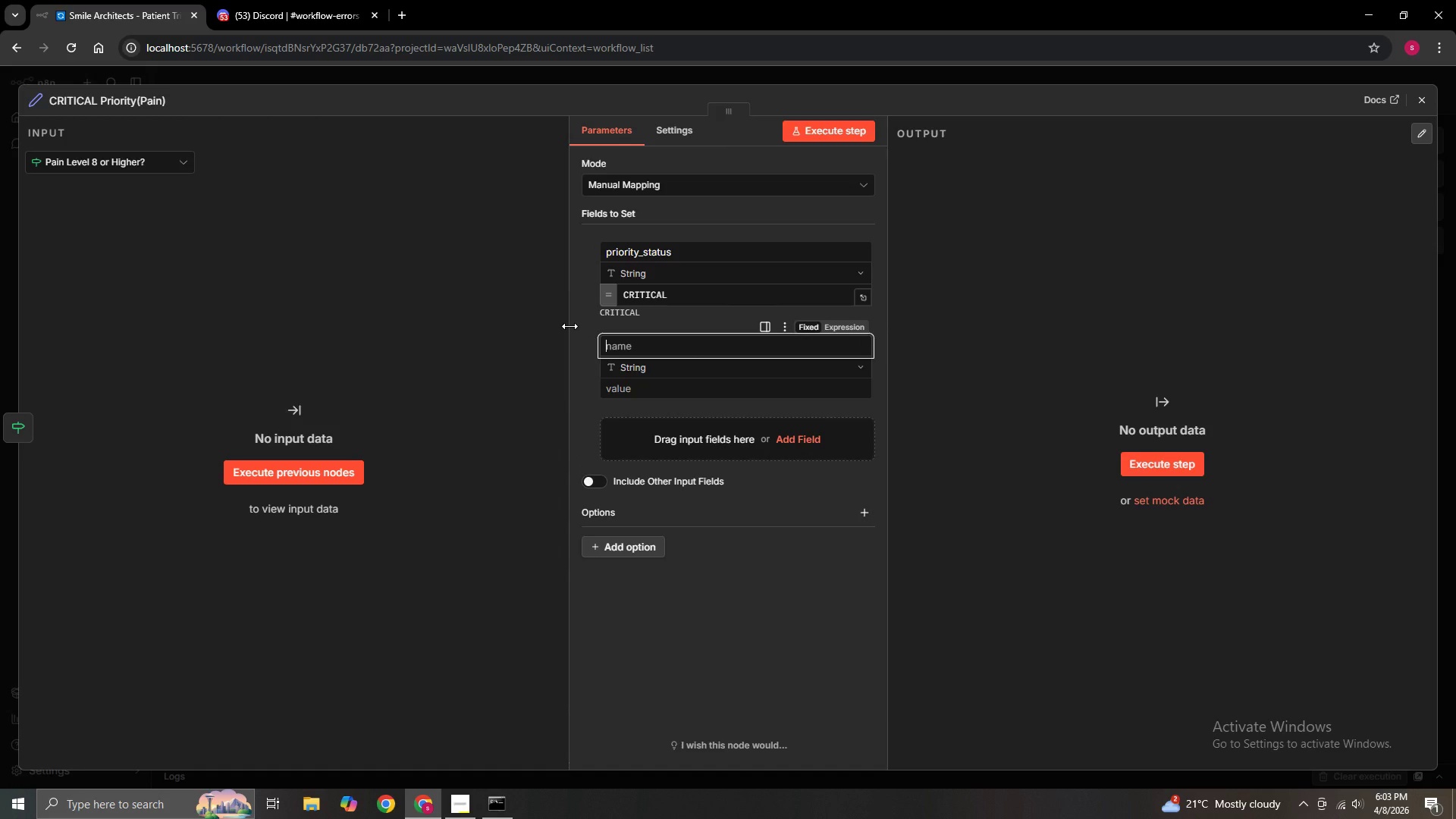 
type(TRU)
key(Backspace)
key(Backspace)
key(Backspace)
key(Backspace)
type(trigger)
 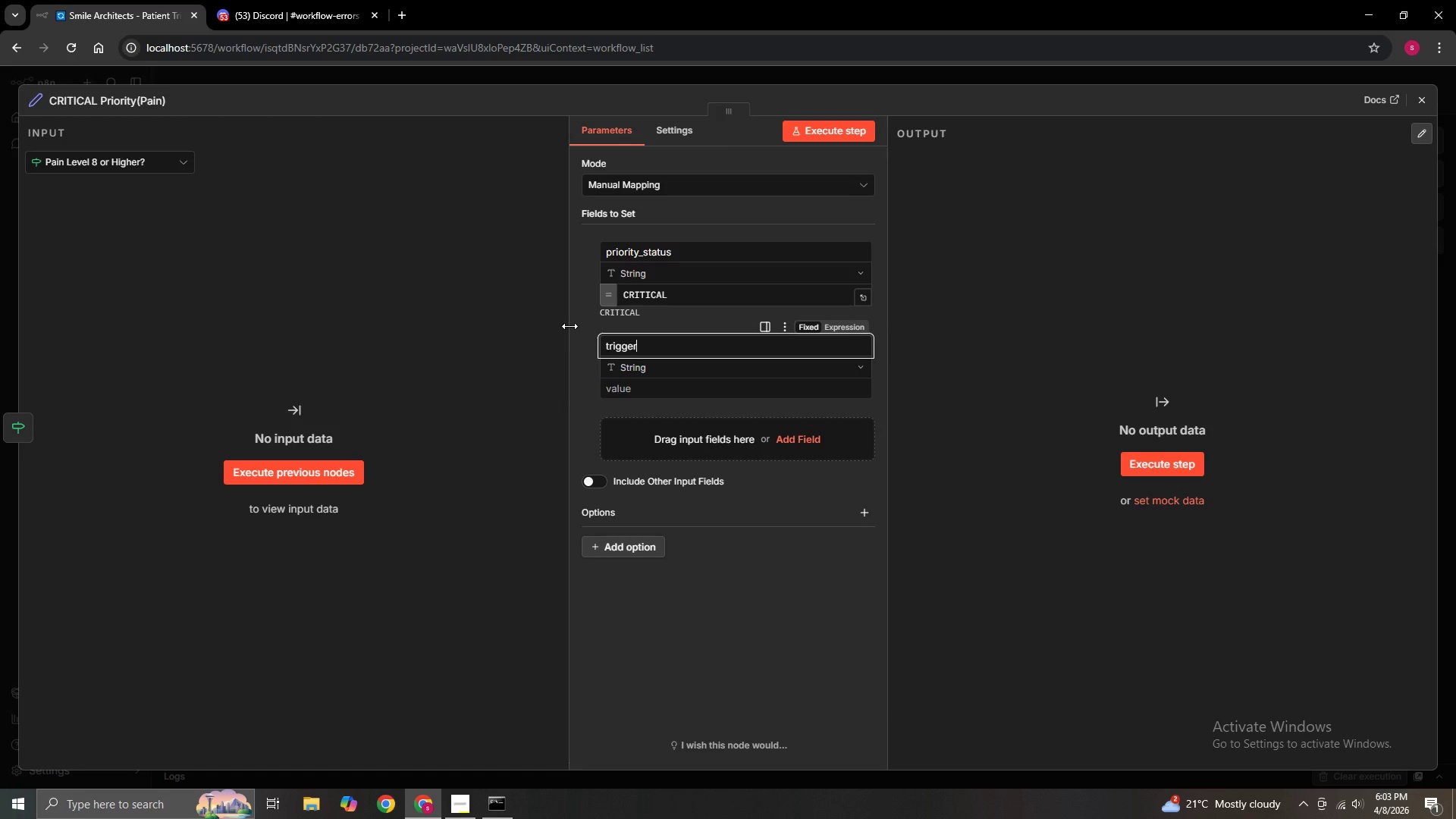 
type(_status)
 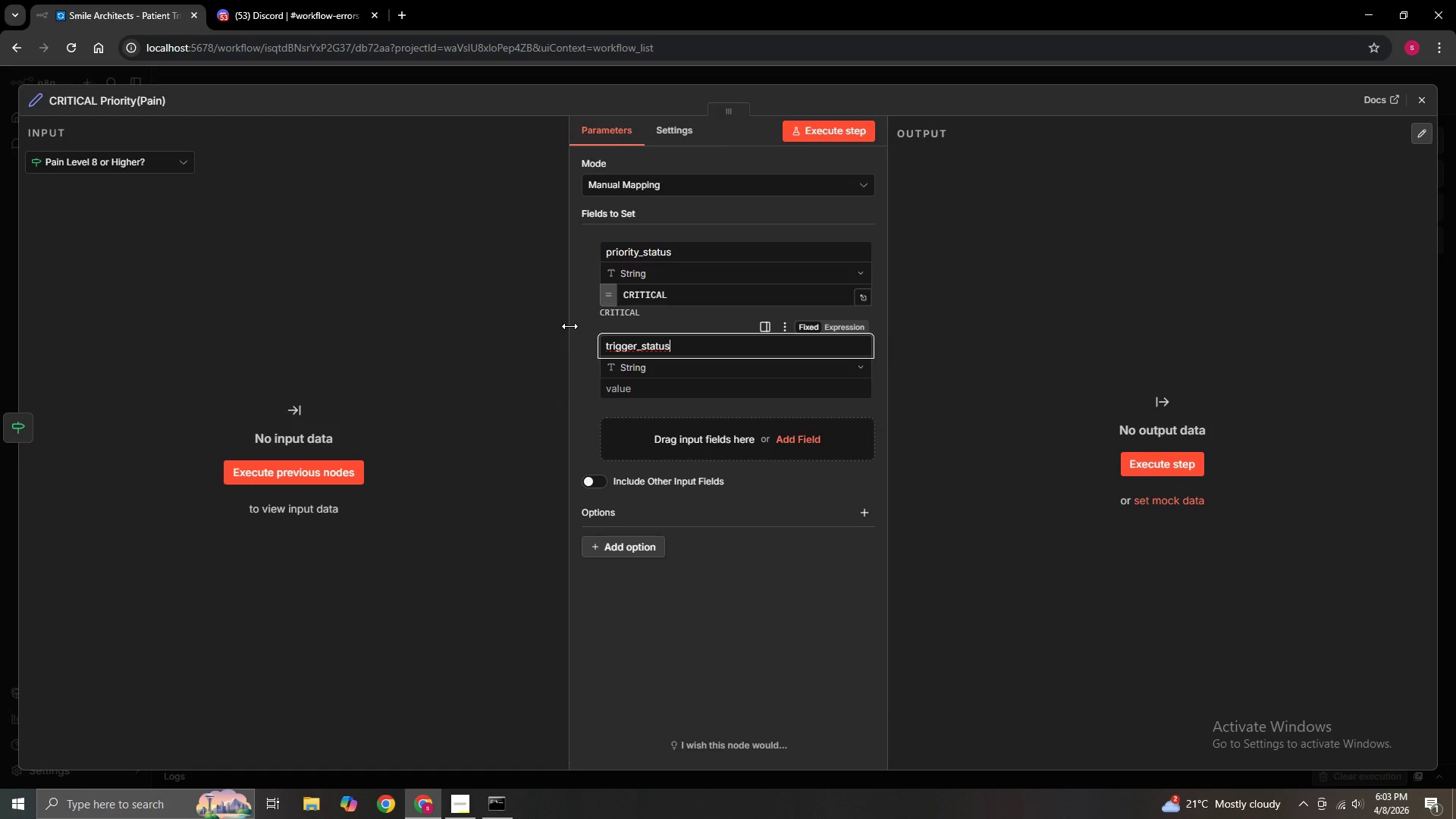 
key(Backspace)
key(Backspace)
key(Backspace)
key(Backspace)
key(Backspace)
key(Backspace)
type(reason)
 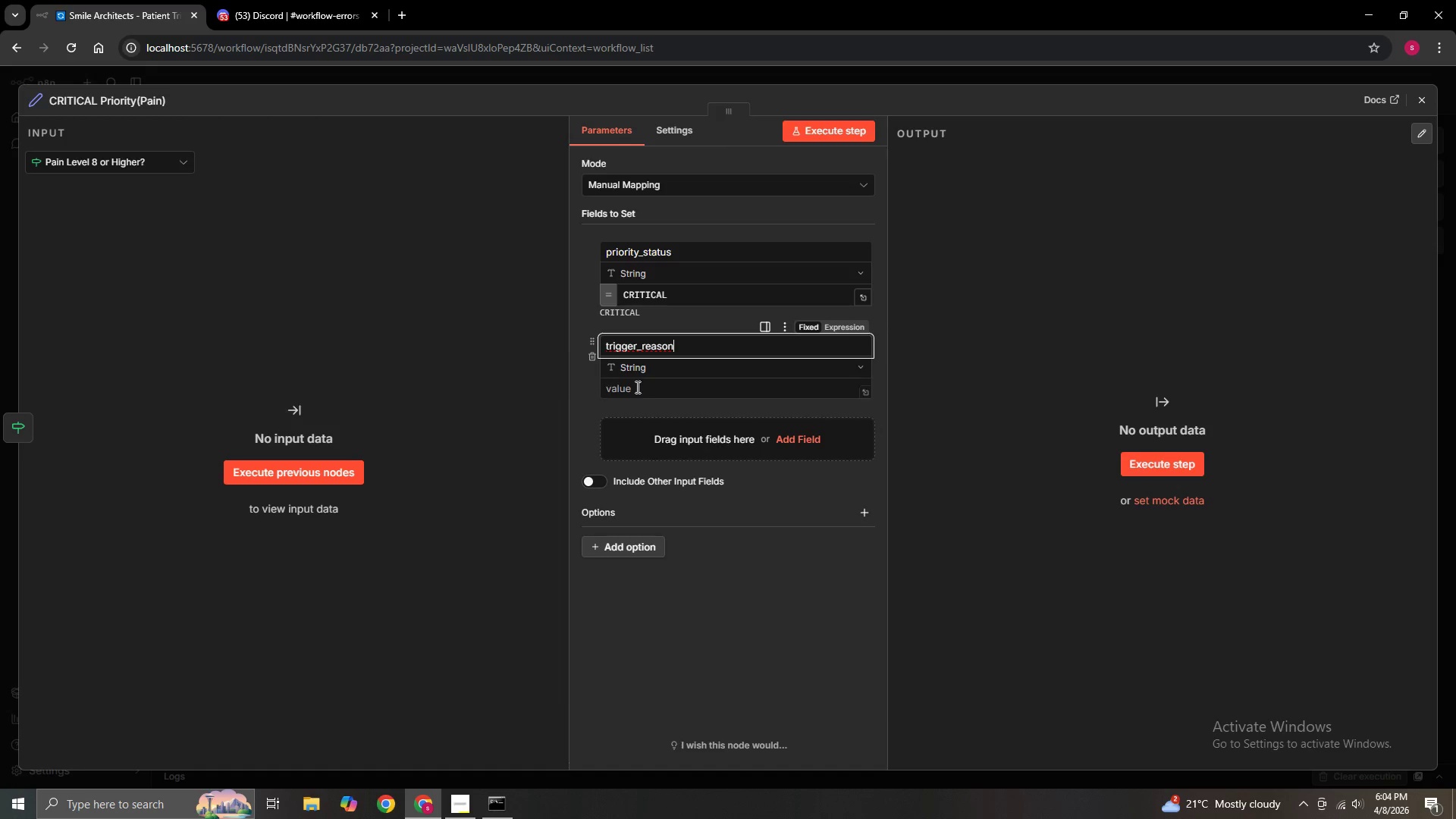 
left_click([639, 387])
 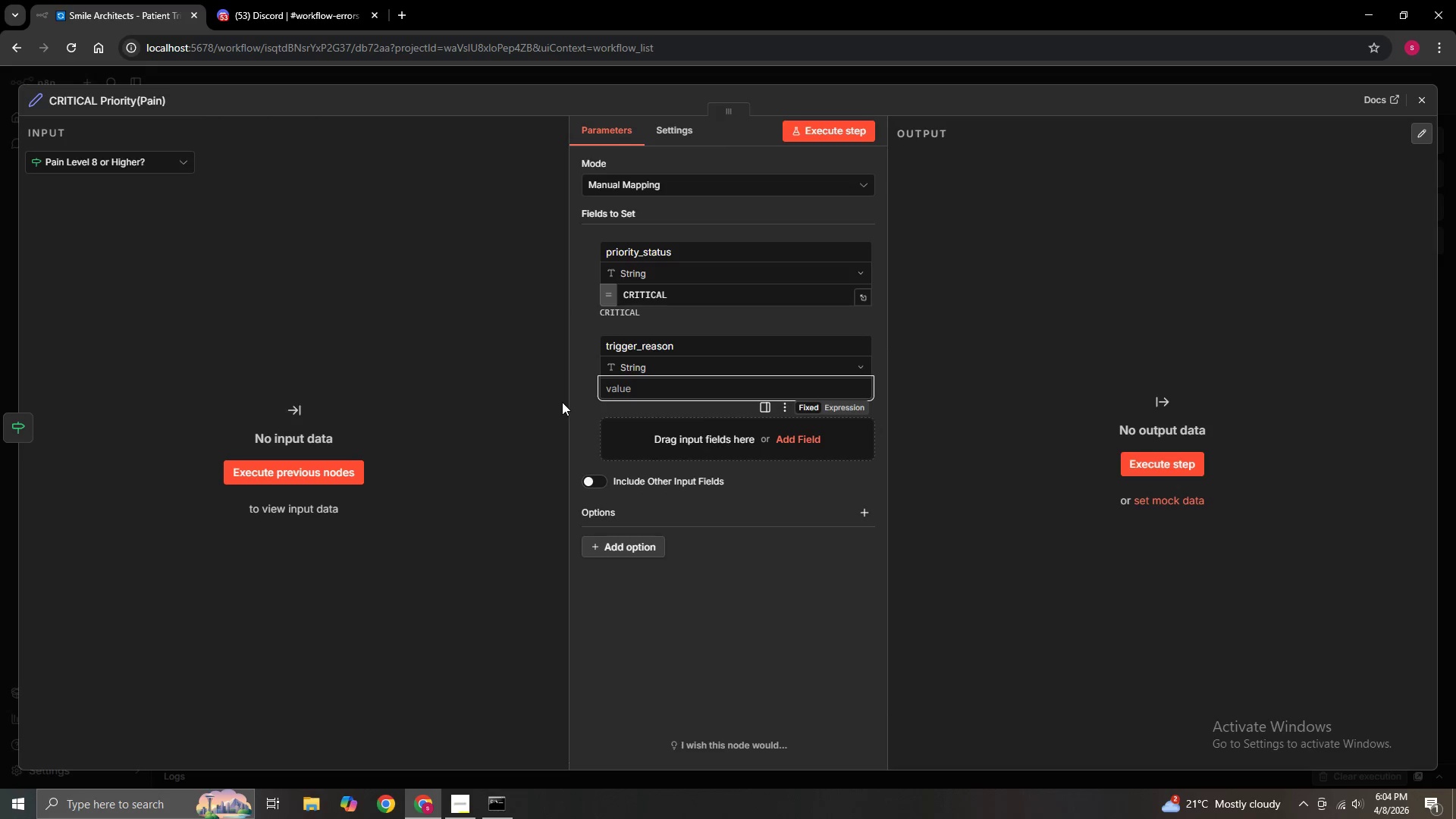 
type(Pain Level PP)
key(Backspace)
key(Backspace)
type({{)
 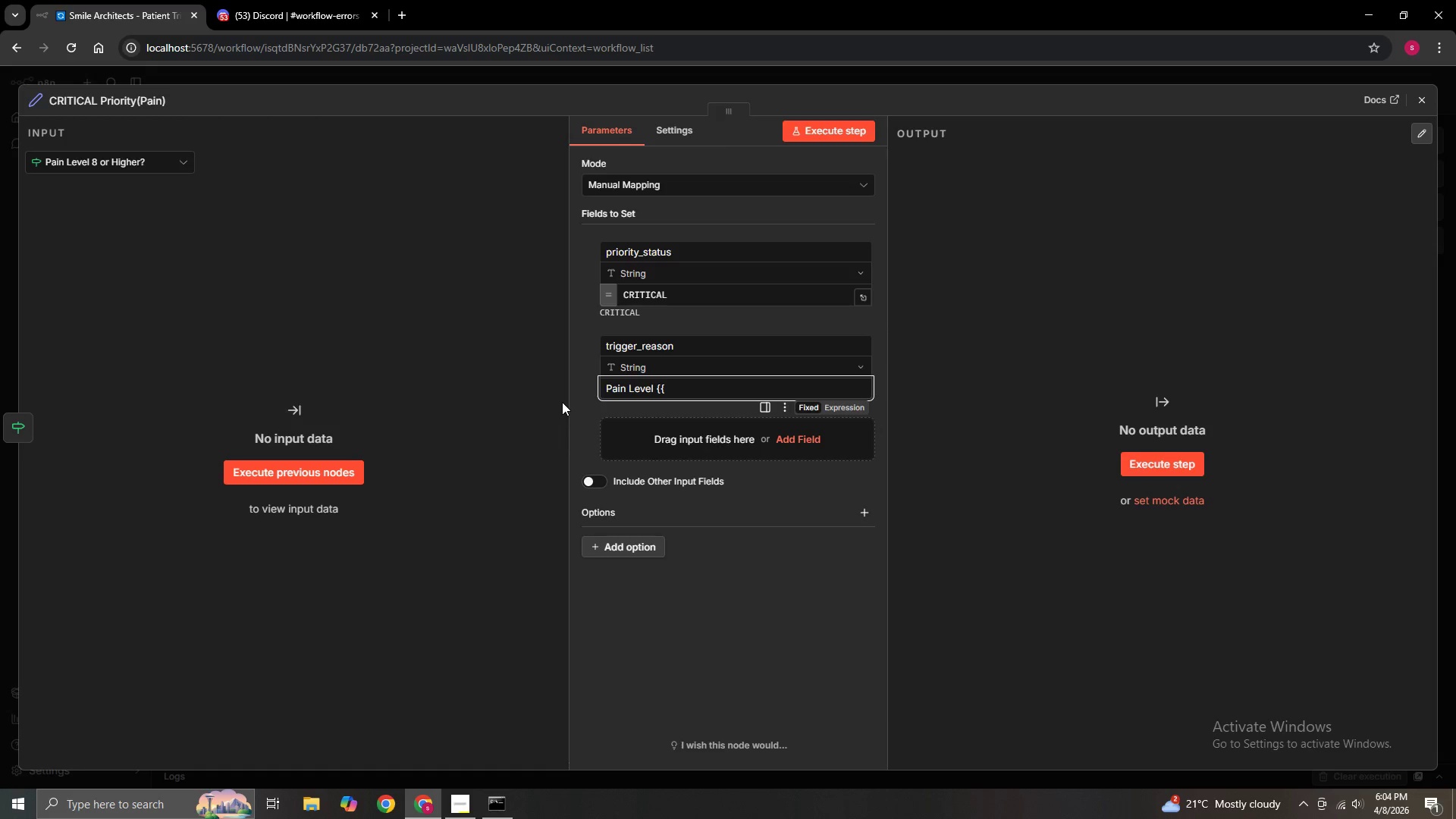 
left_click([846, 409])
 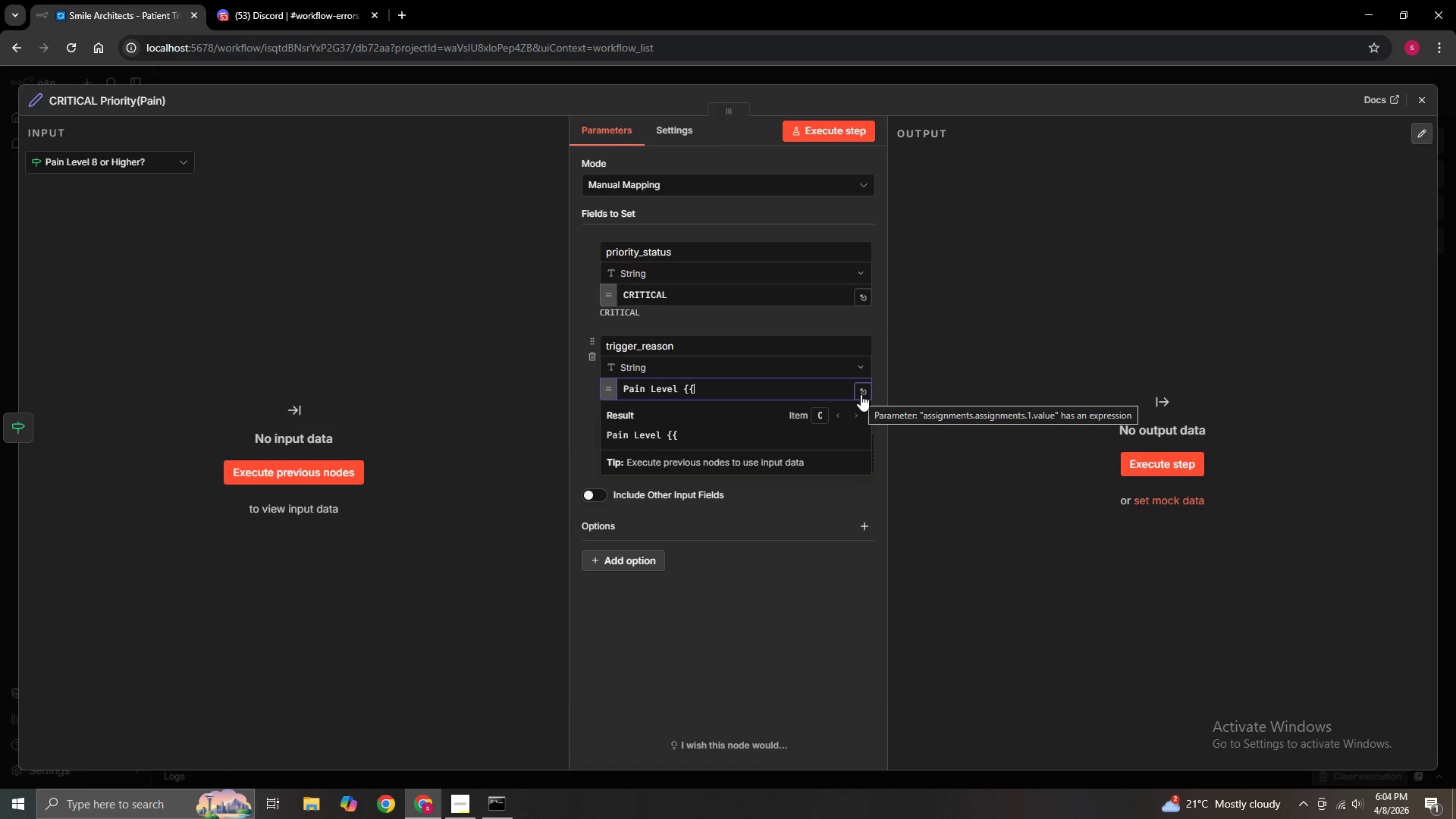 
key(Backspace)
 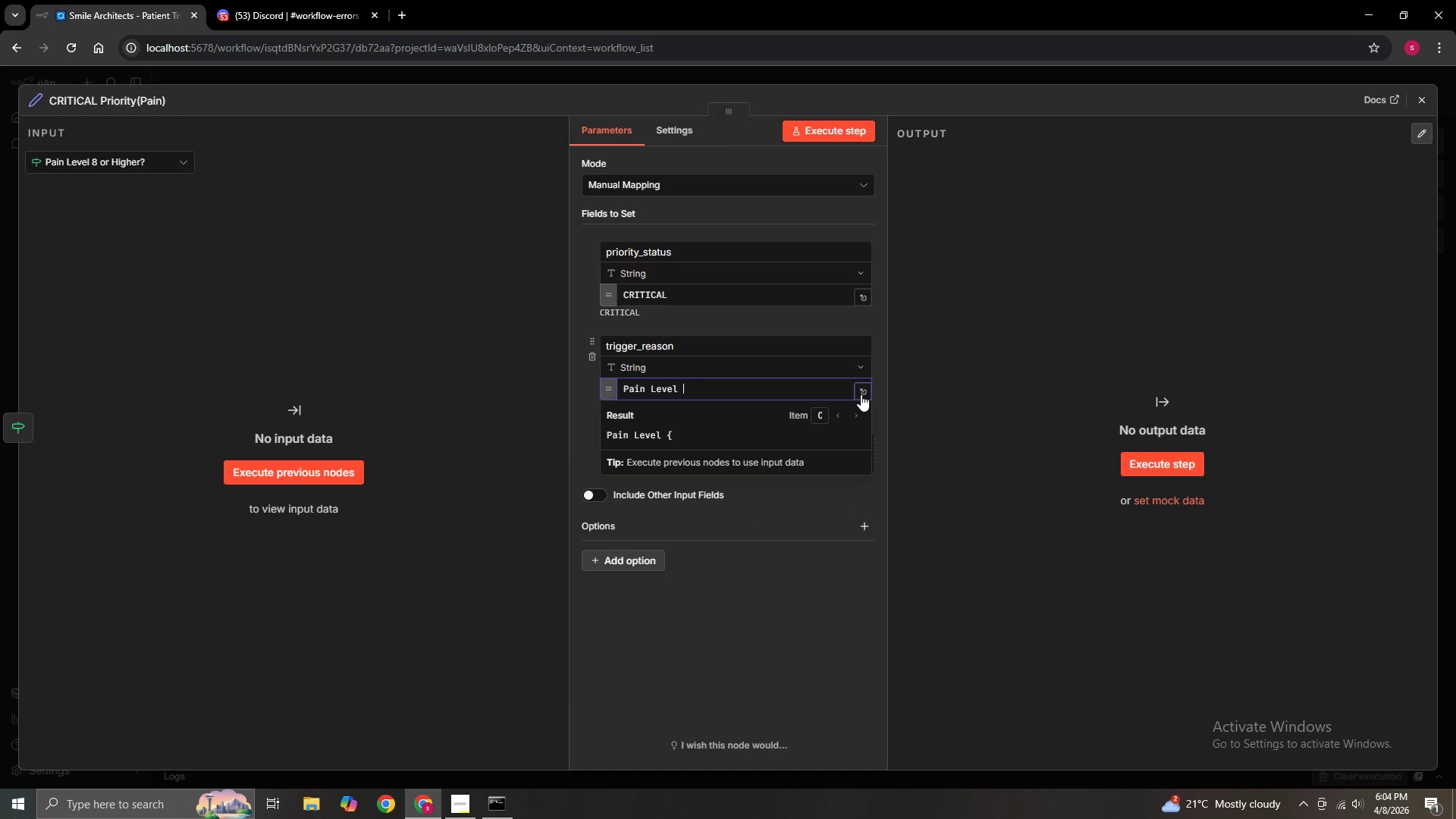 
key(Backspace)
 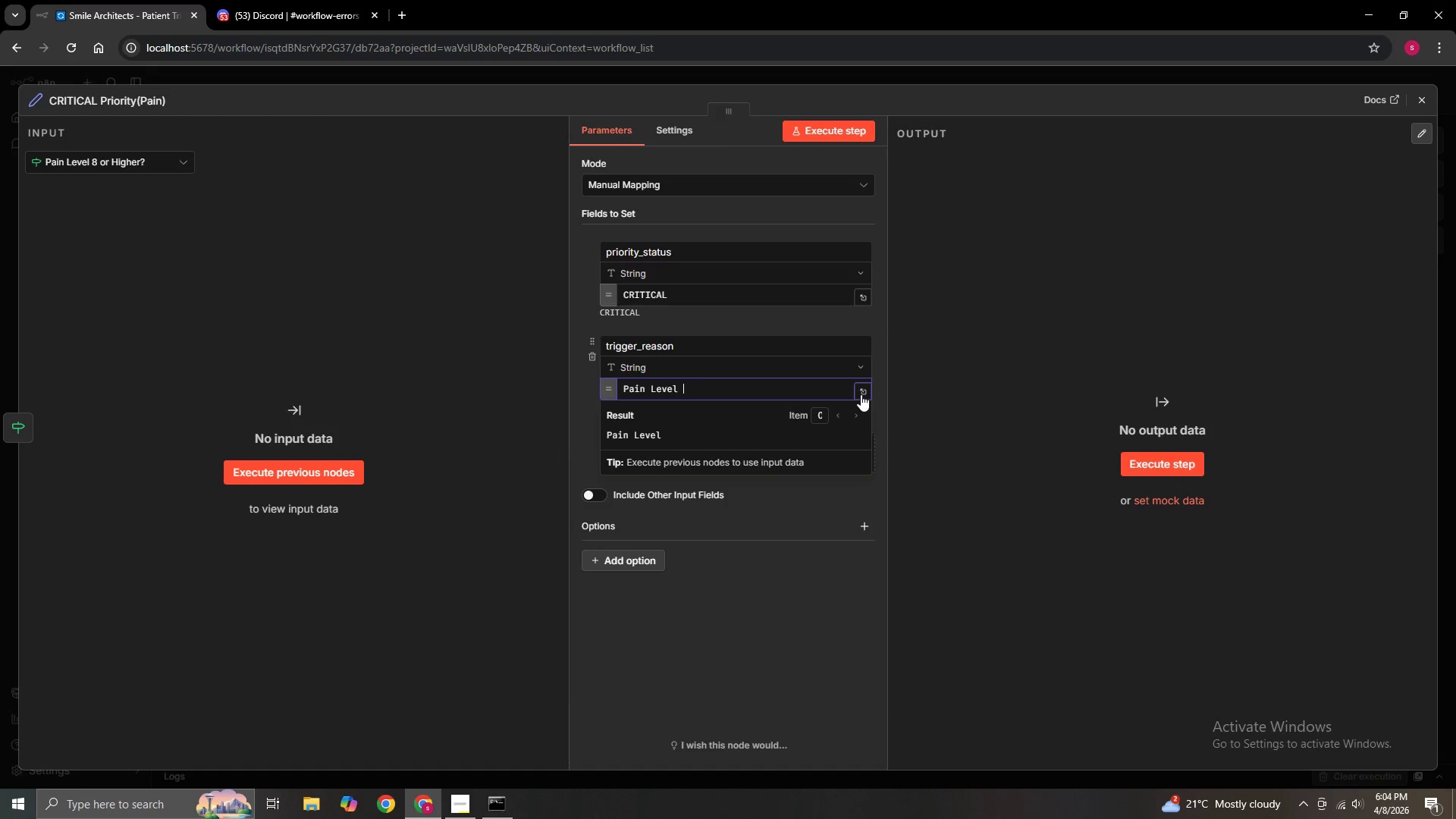 
key(Shift+BracketLeft)
 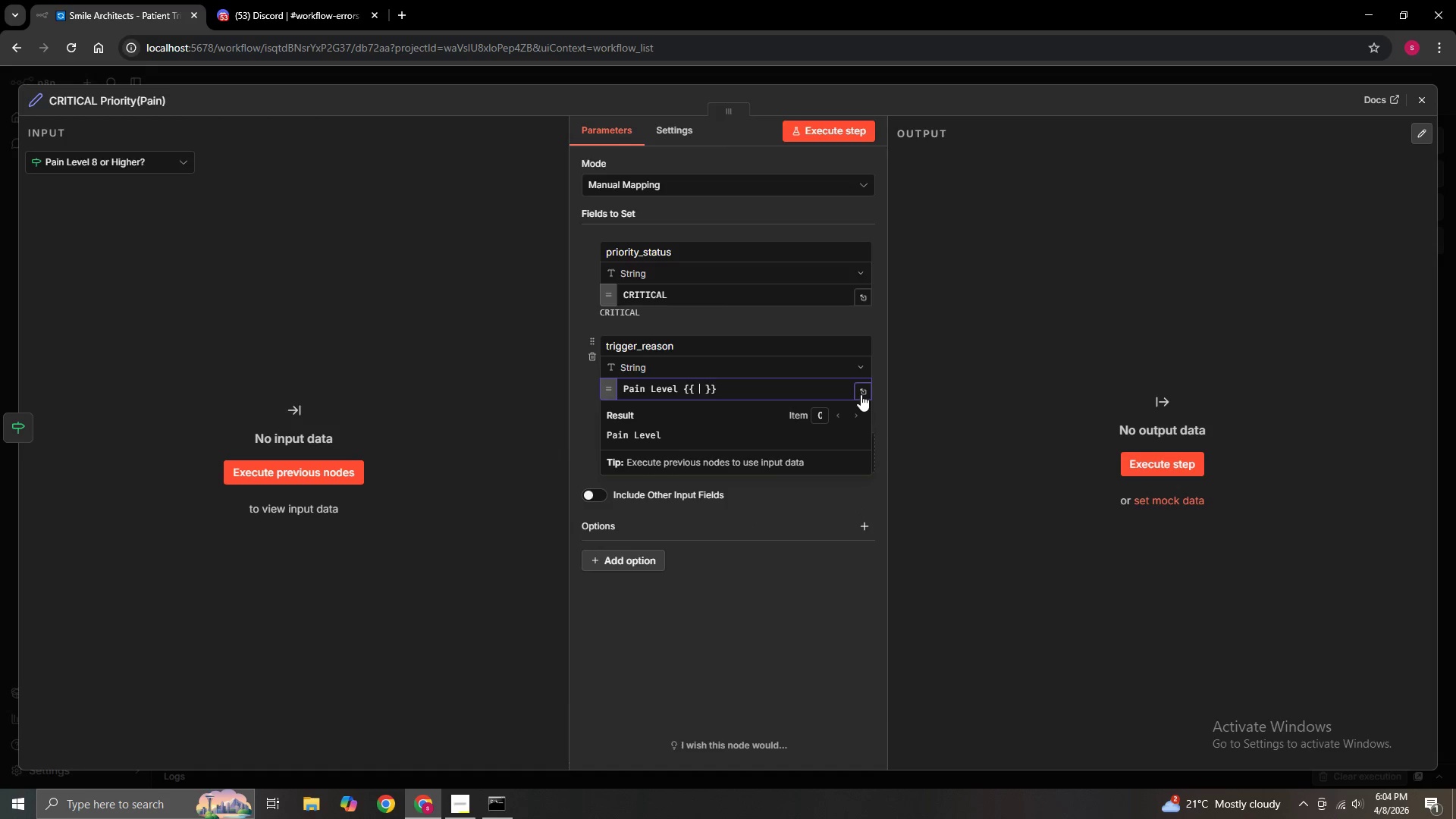 
key(Shift+BracketLeft)
 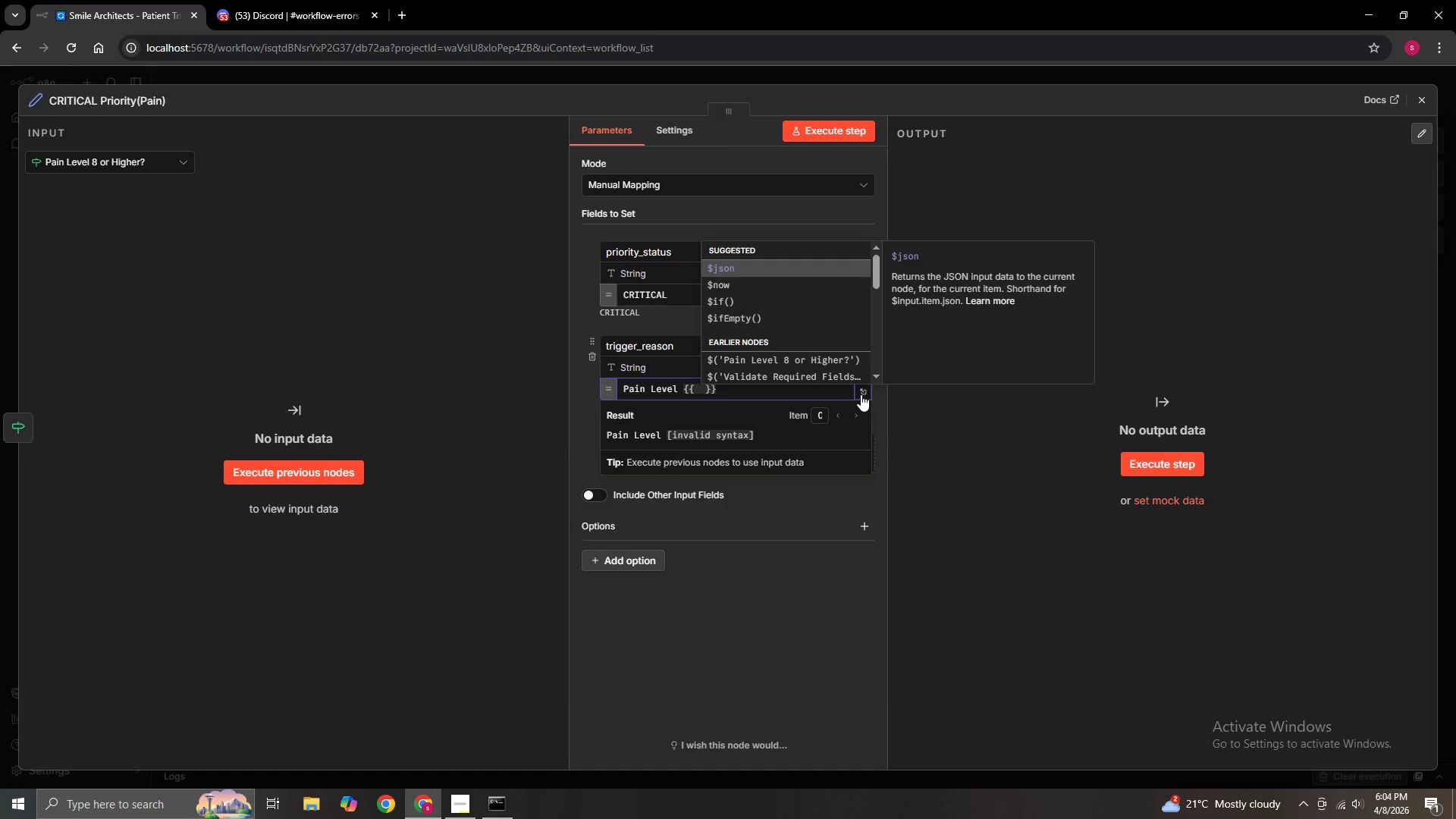 
key(Enter)
 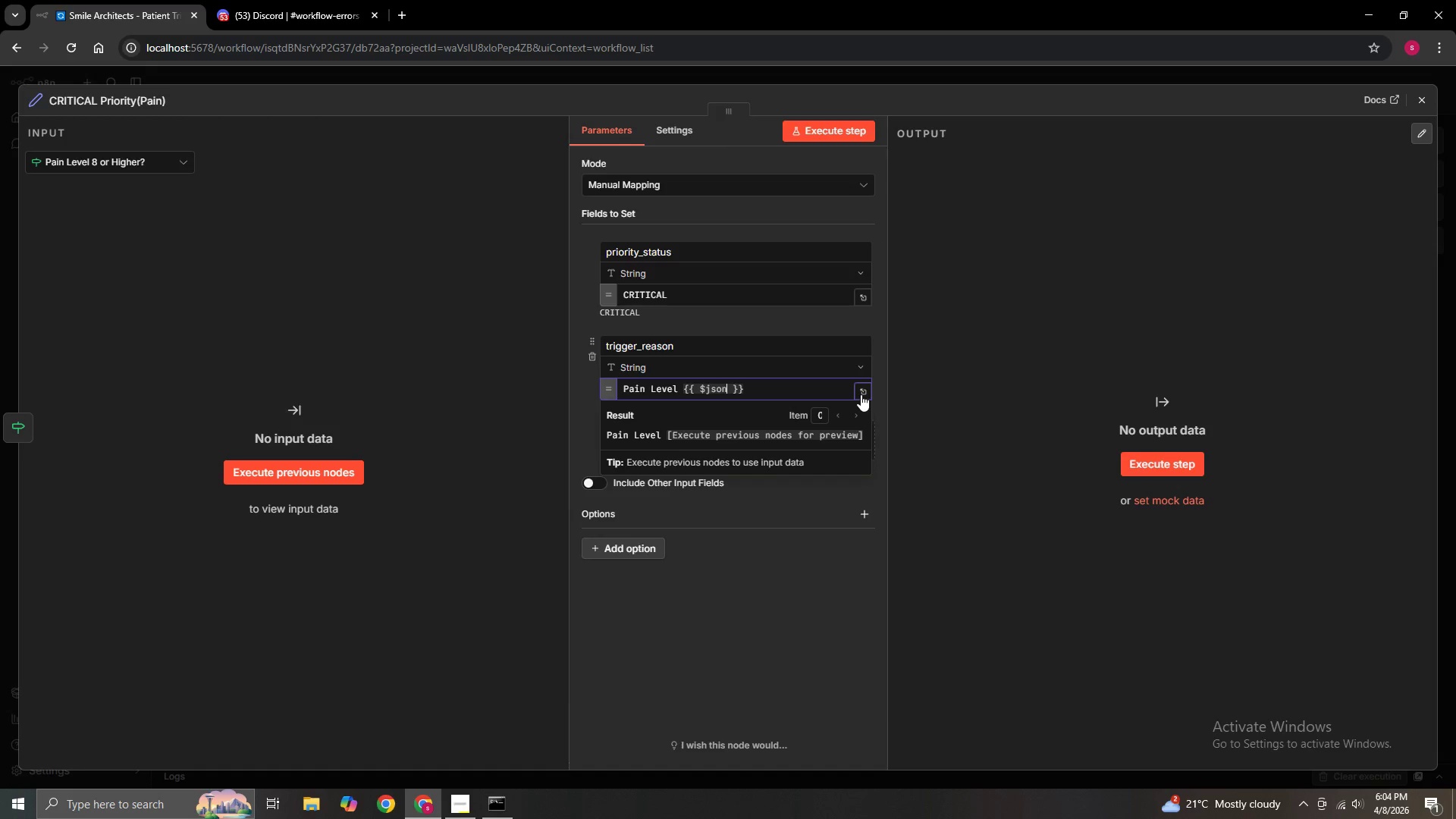 
type(.pain_level)
 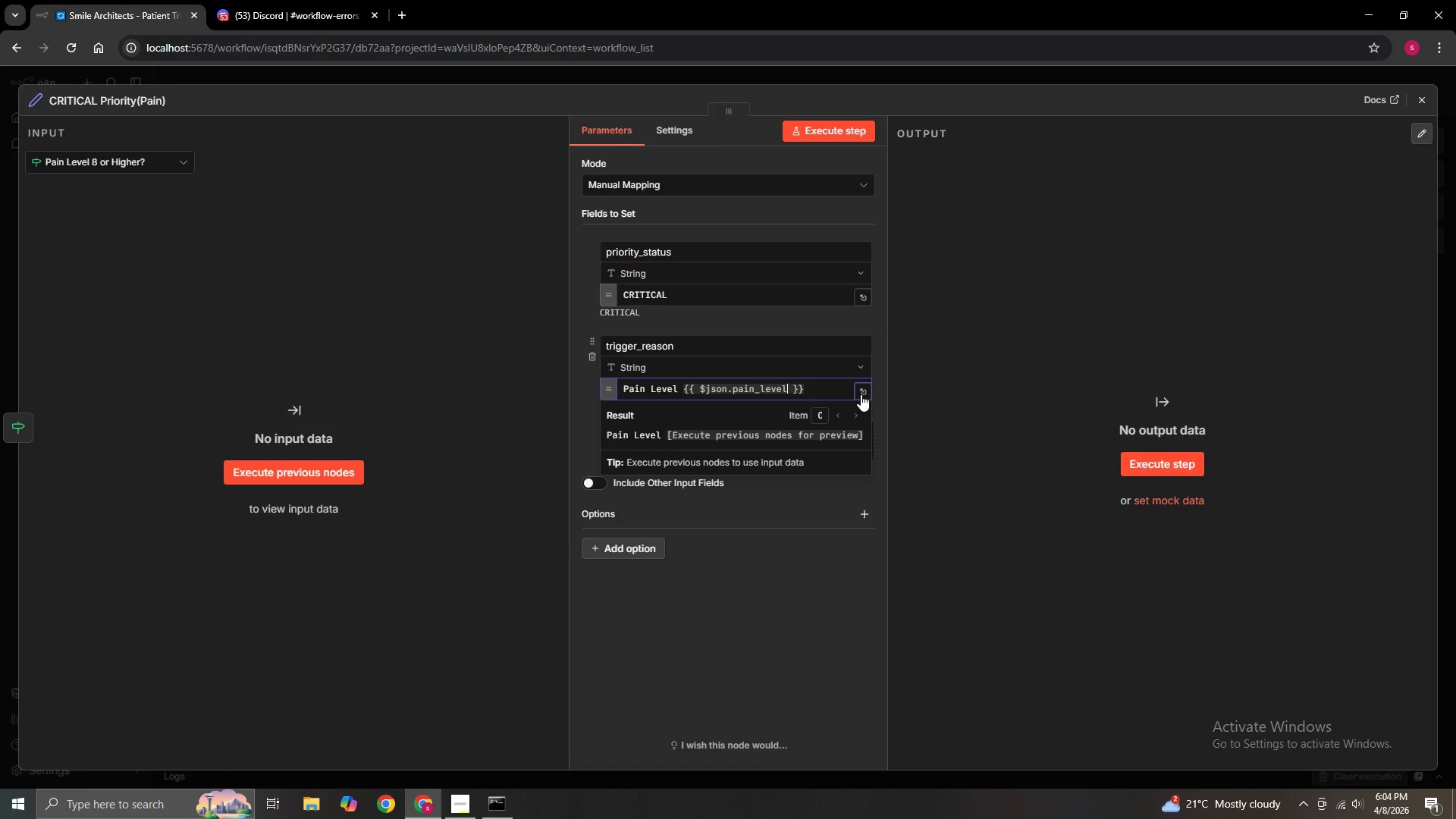 
key(ArrowRight)
 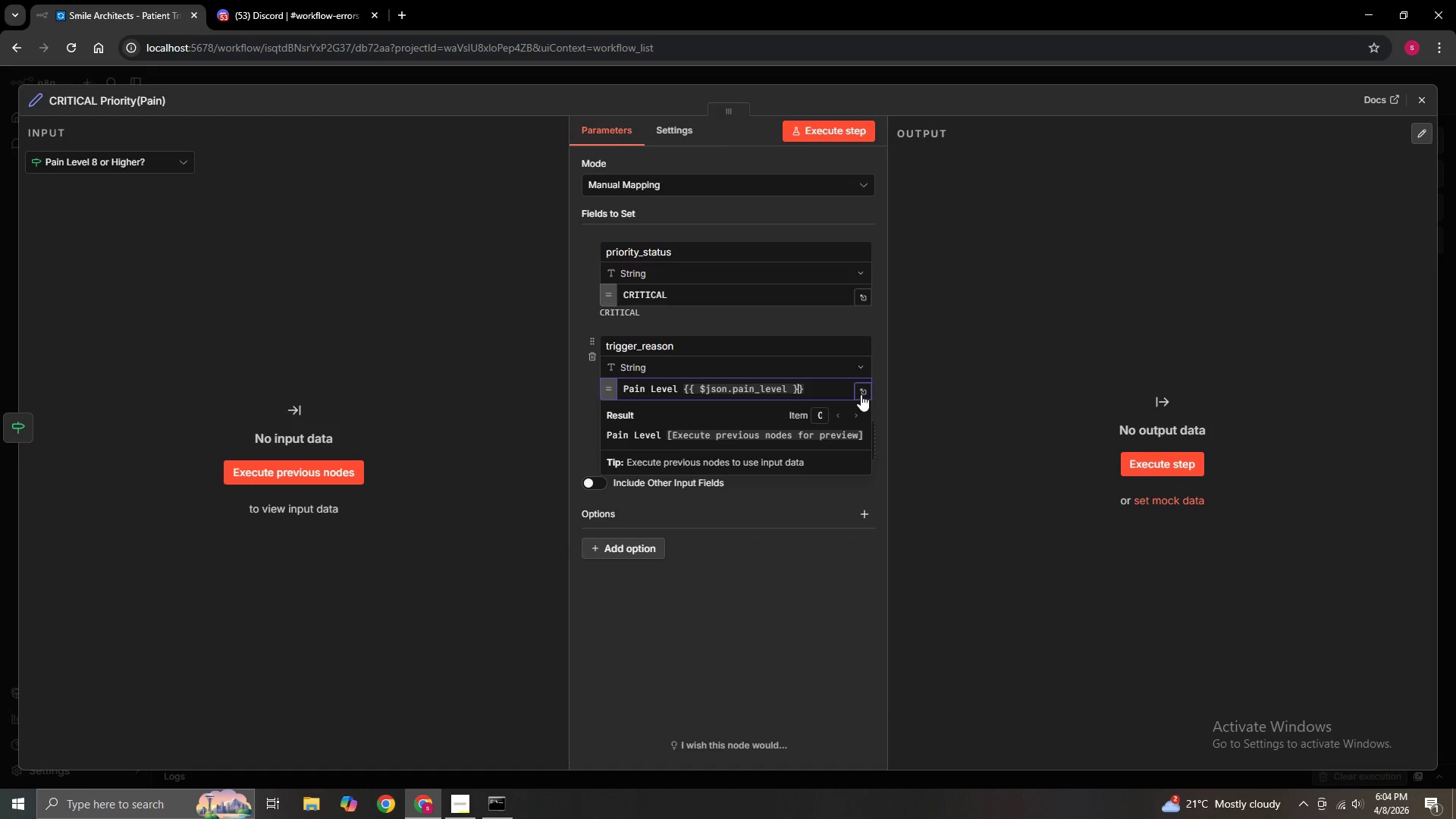 
key(ArrowRight)
 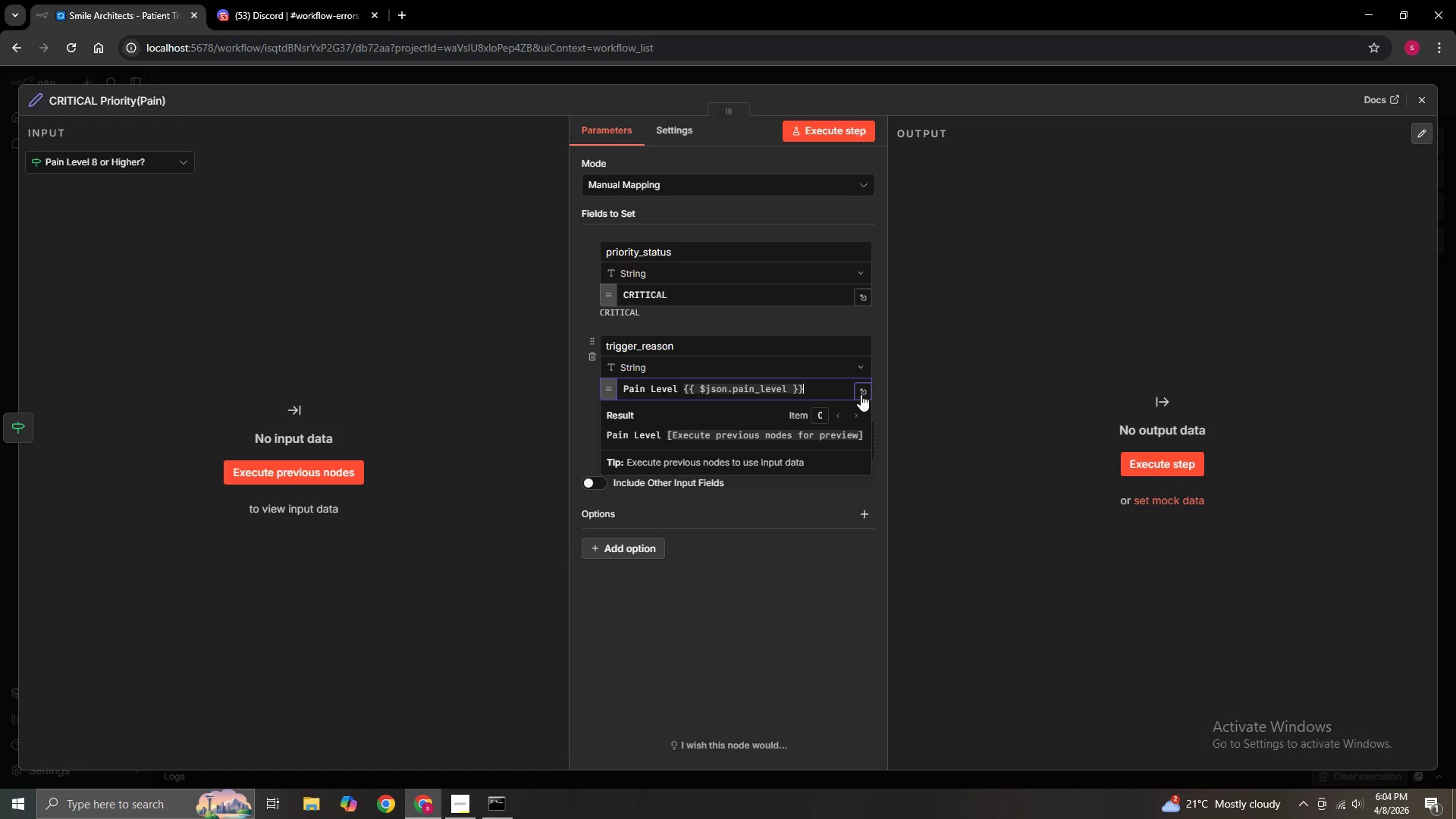 
key(ArrowRight)
 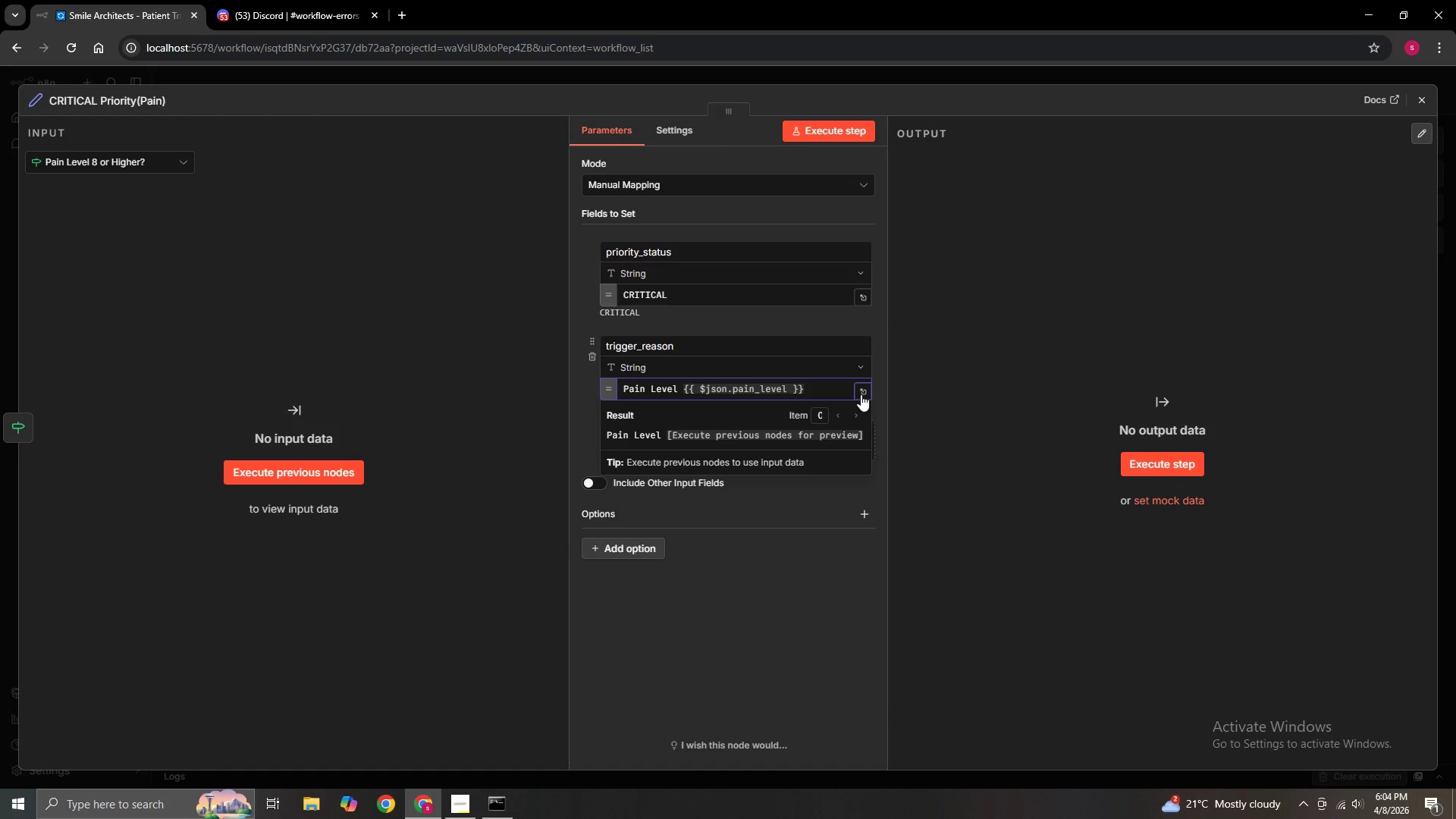 
type(/10 - E)
key(Backspace)
key(Backspace)
type(Exceeds)
 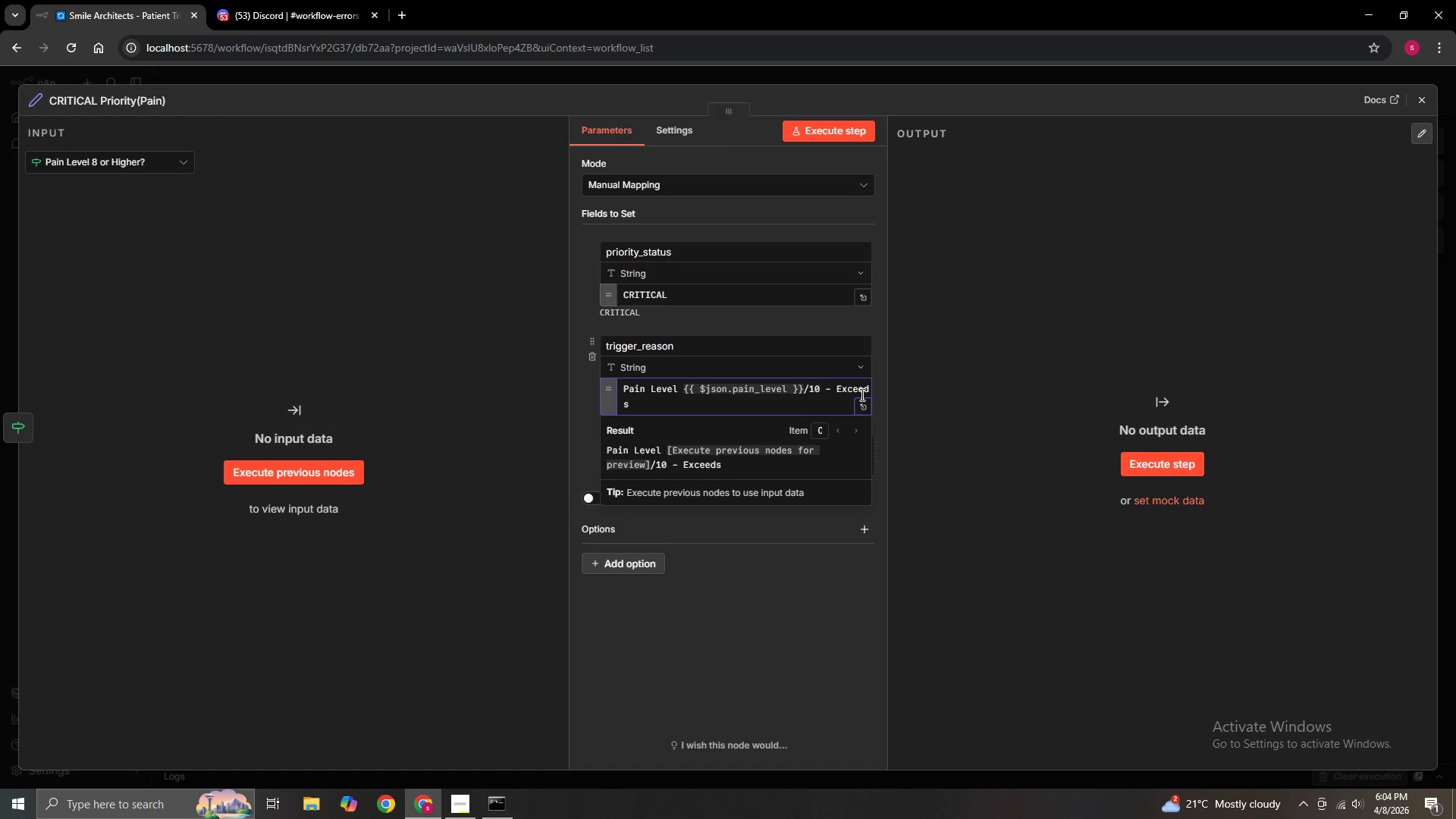 
left_click([860, 403])
 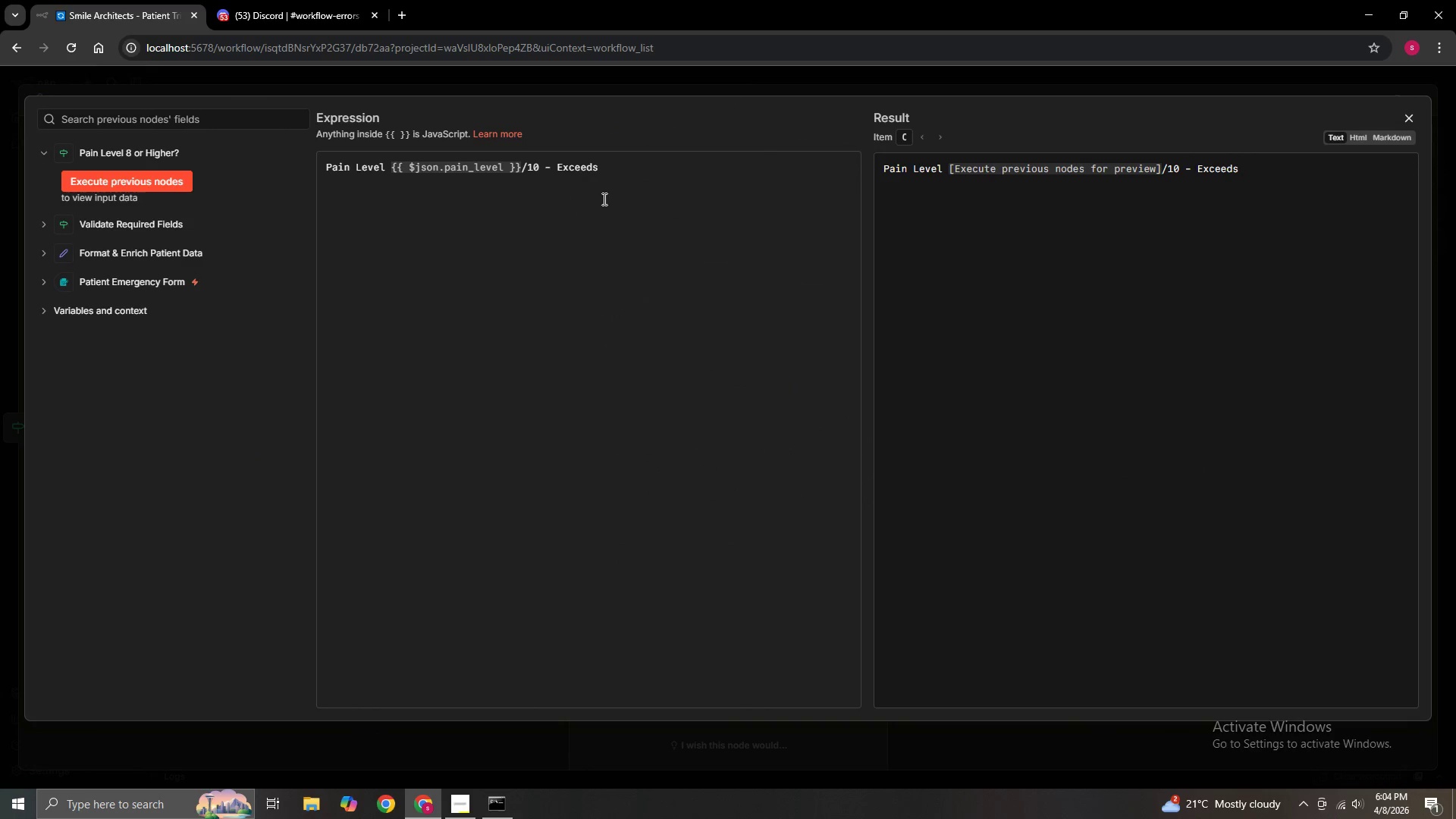 
left_click([596, 167])
 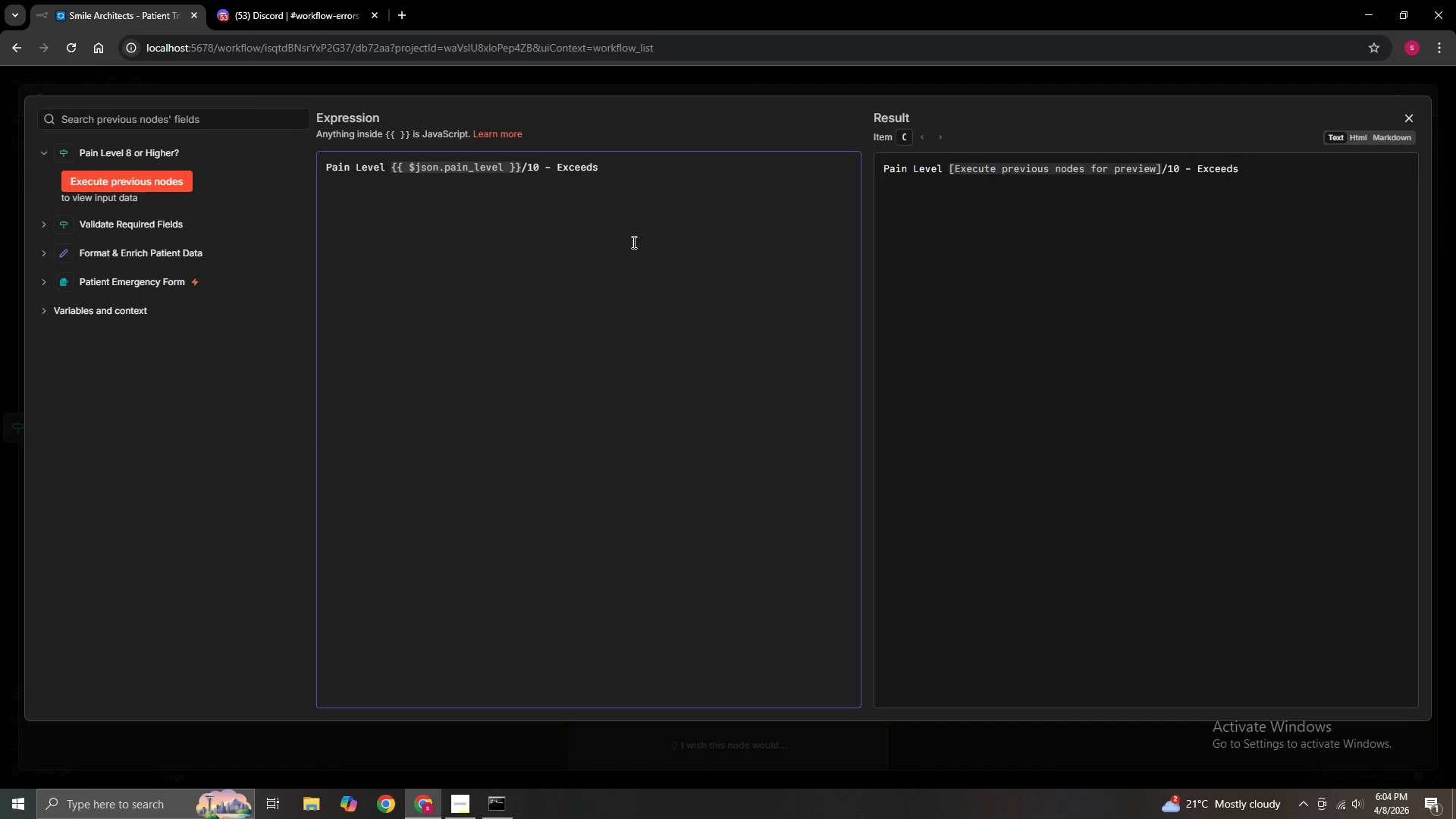 
type( emergency threshold)
 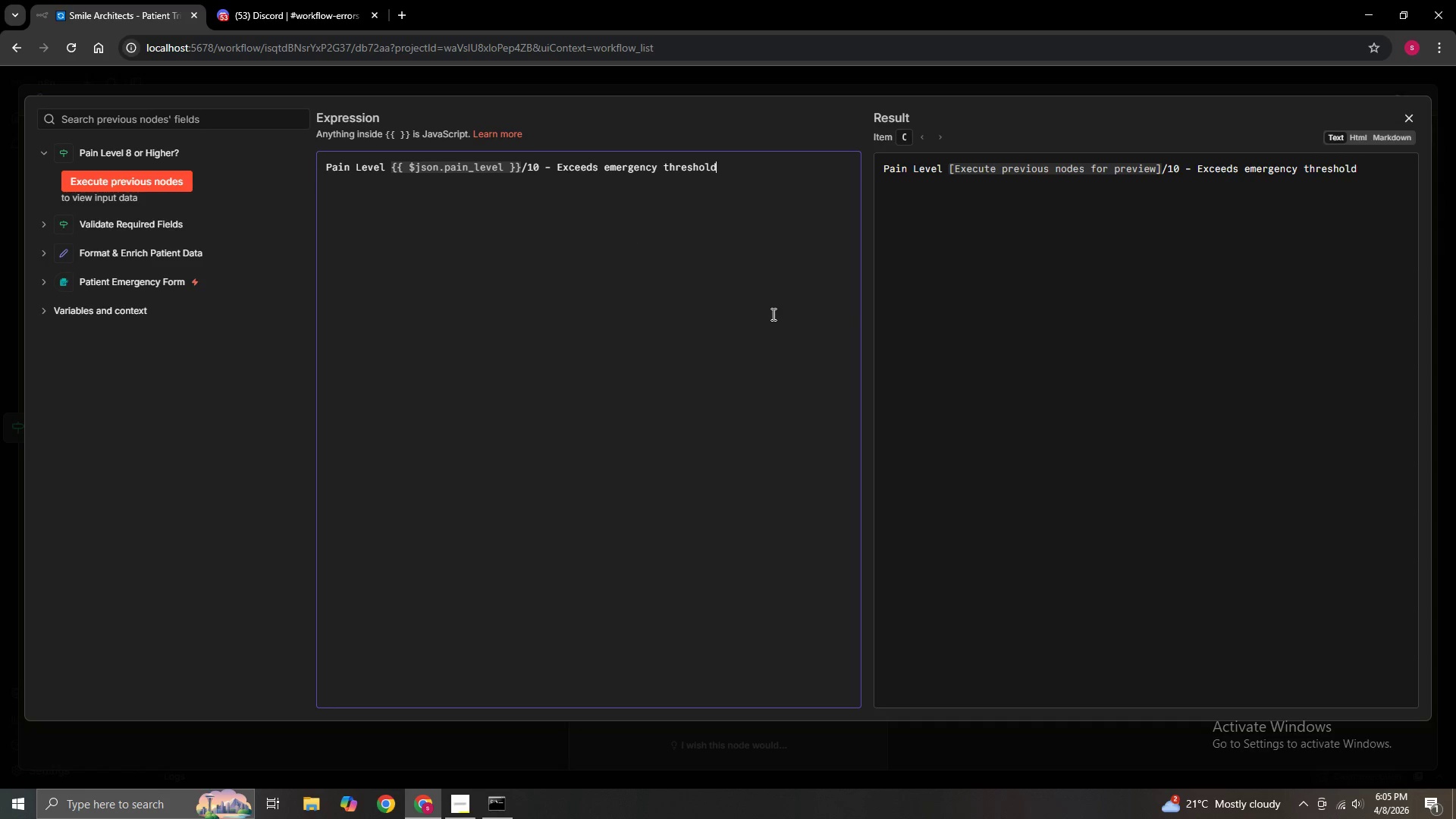 
left_click([1405, 118])
 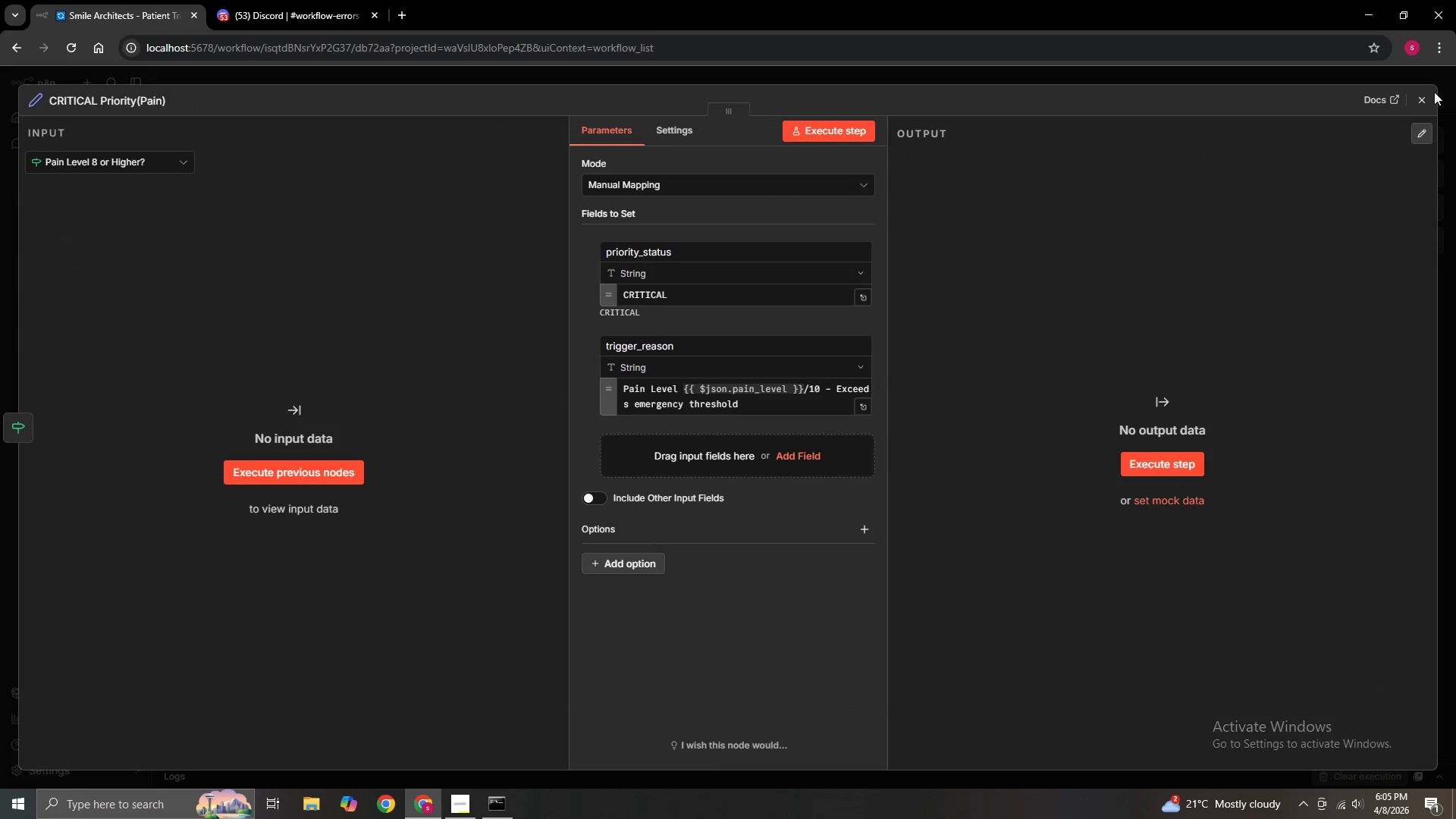 
left_click([1429, 98])
 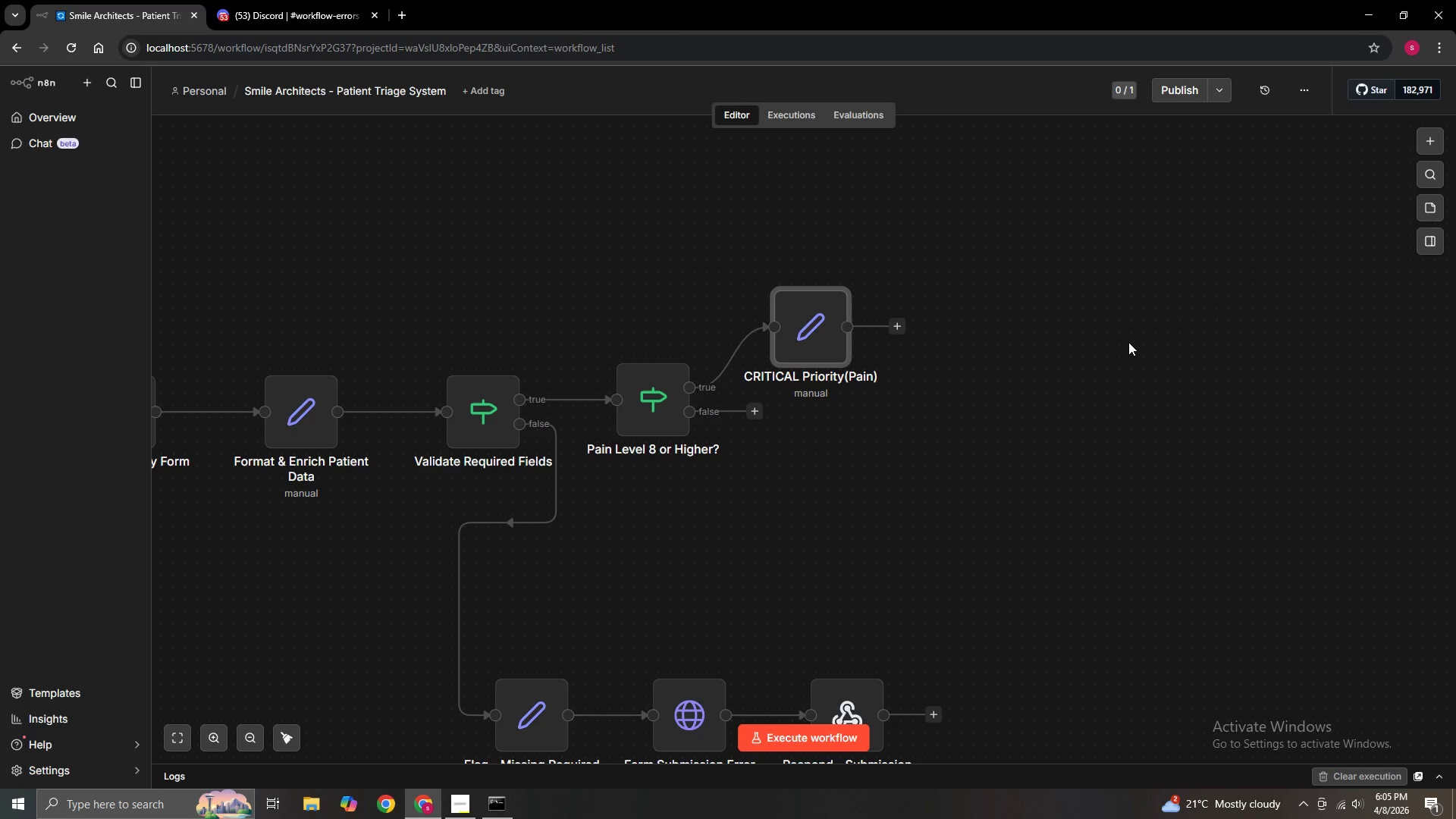 
hold_key(key=ControlLeft, duration=1.02)
left_click_drag(start_coordinate=[1128, 344], to_coordinate=[1111, 331])
 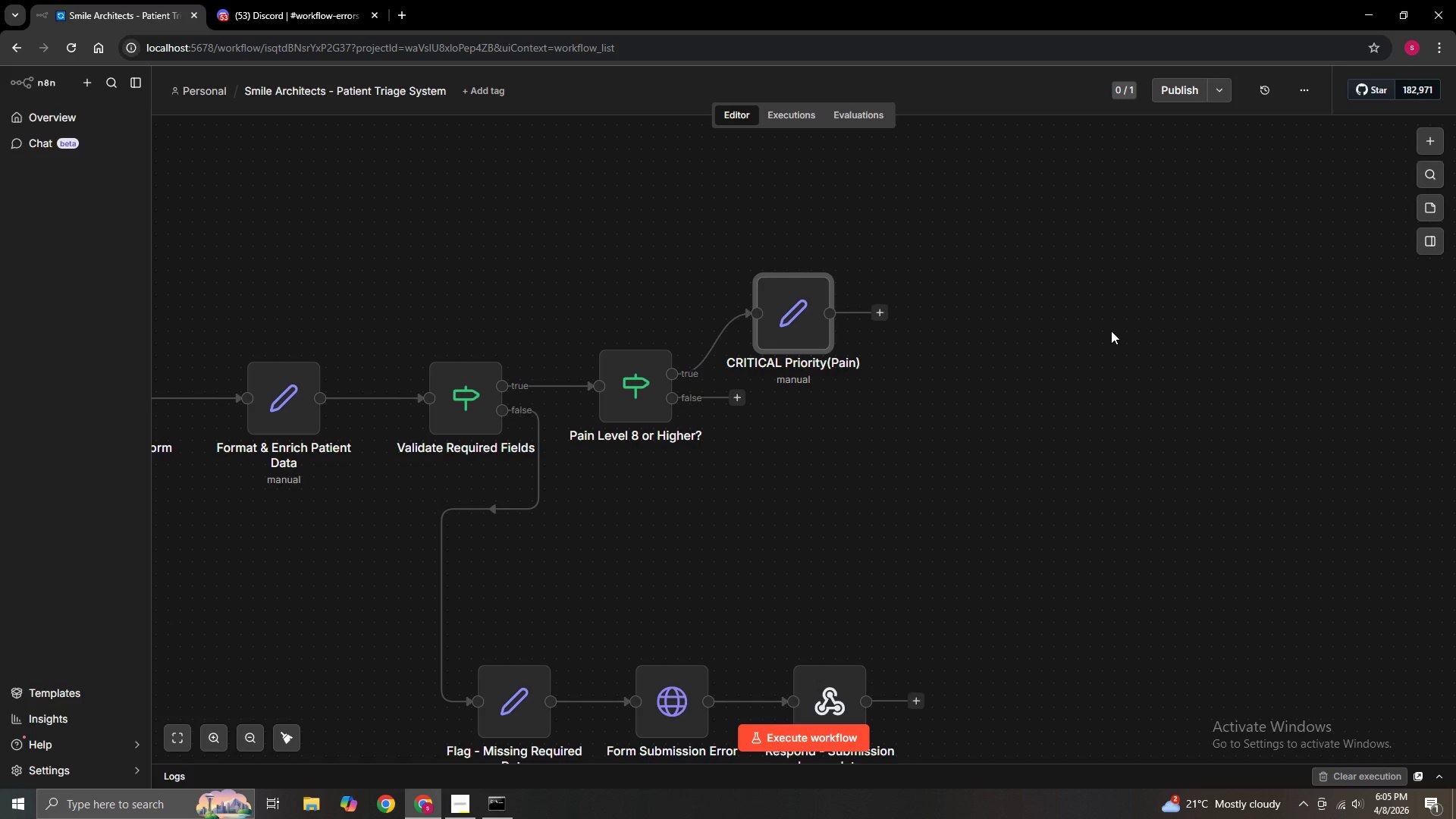 
left_click_drag(start_coordinate=[789, 329], to_coordinate=[810, 287])
 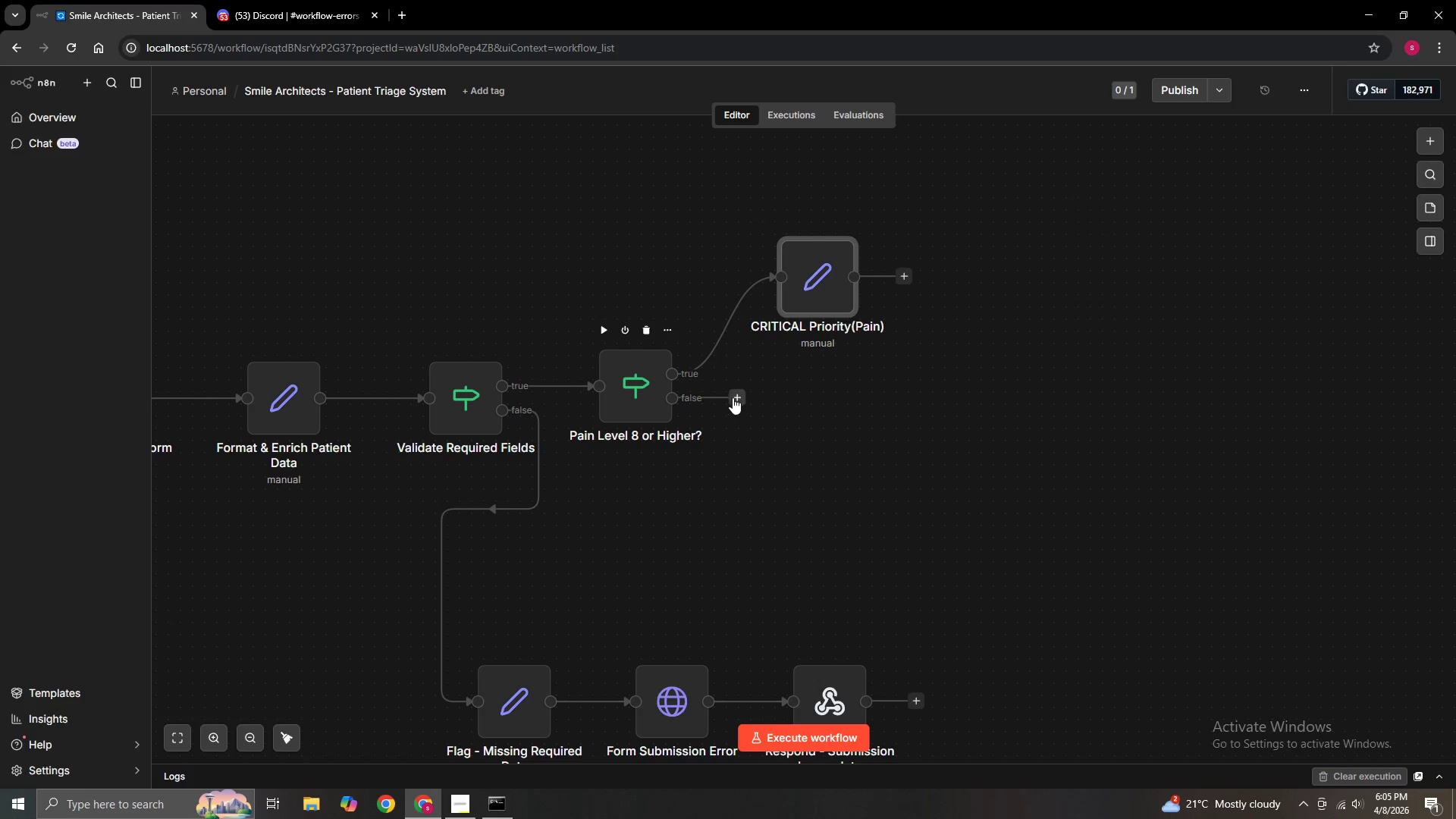 
left_click_drag(start_coordinate=[736, 397], to_coordinate=[754, 453])
 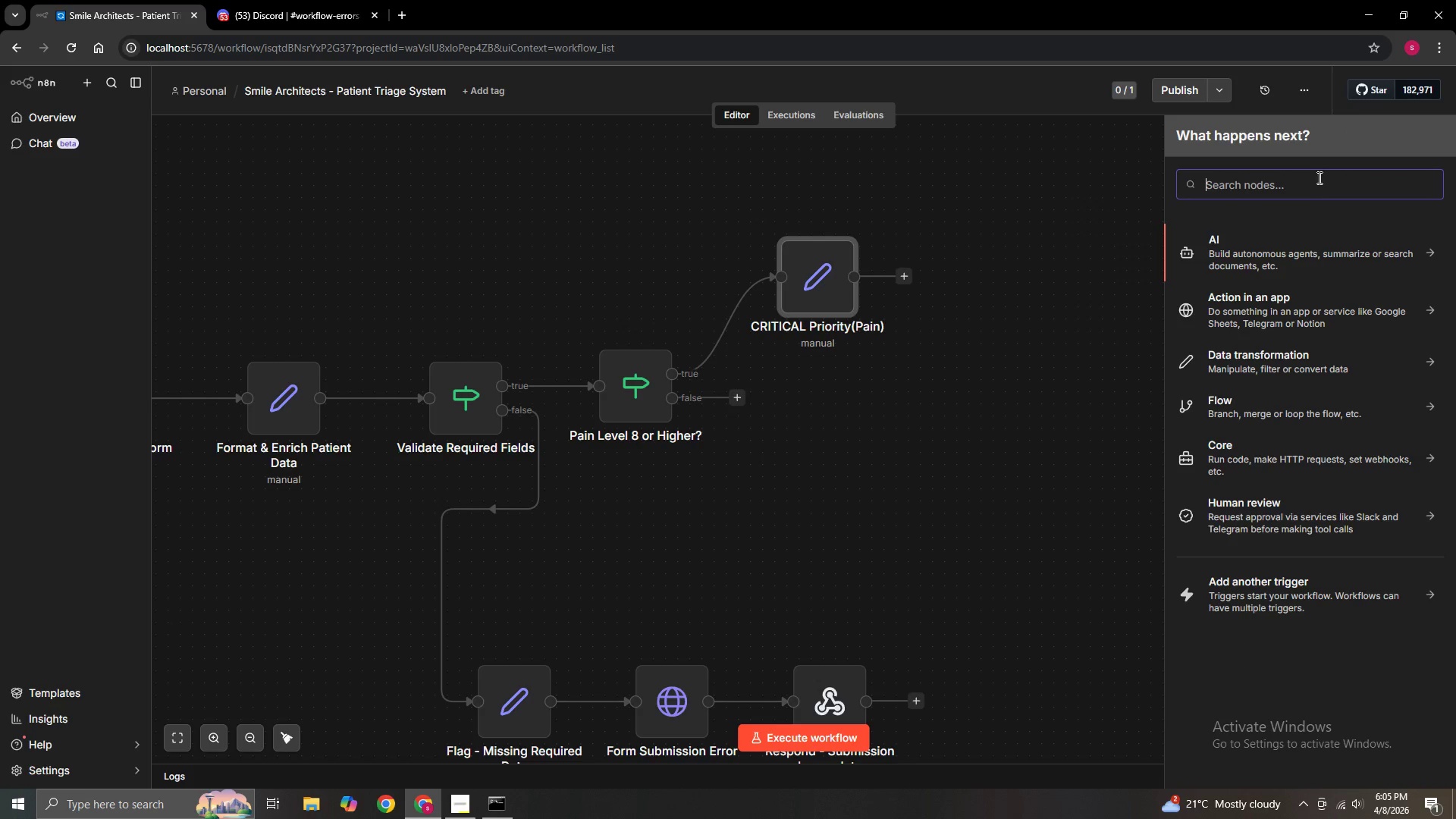 
left_click([1313, 181])
 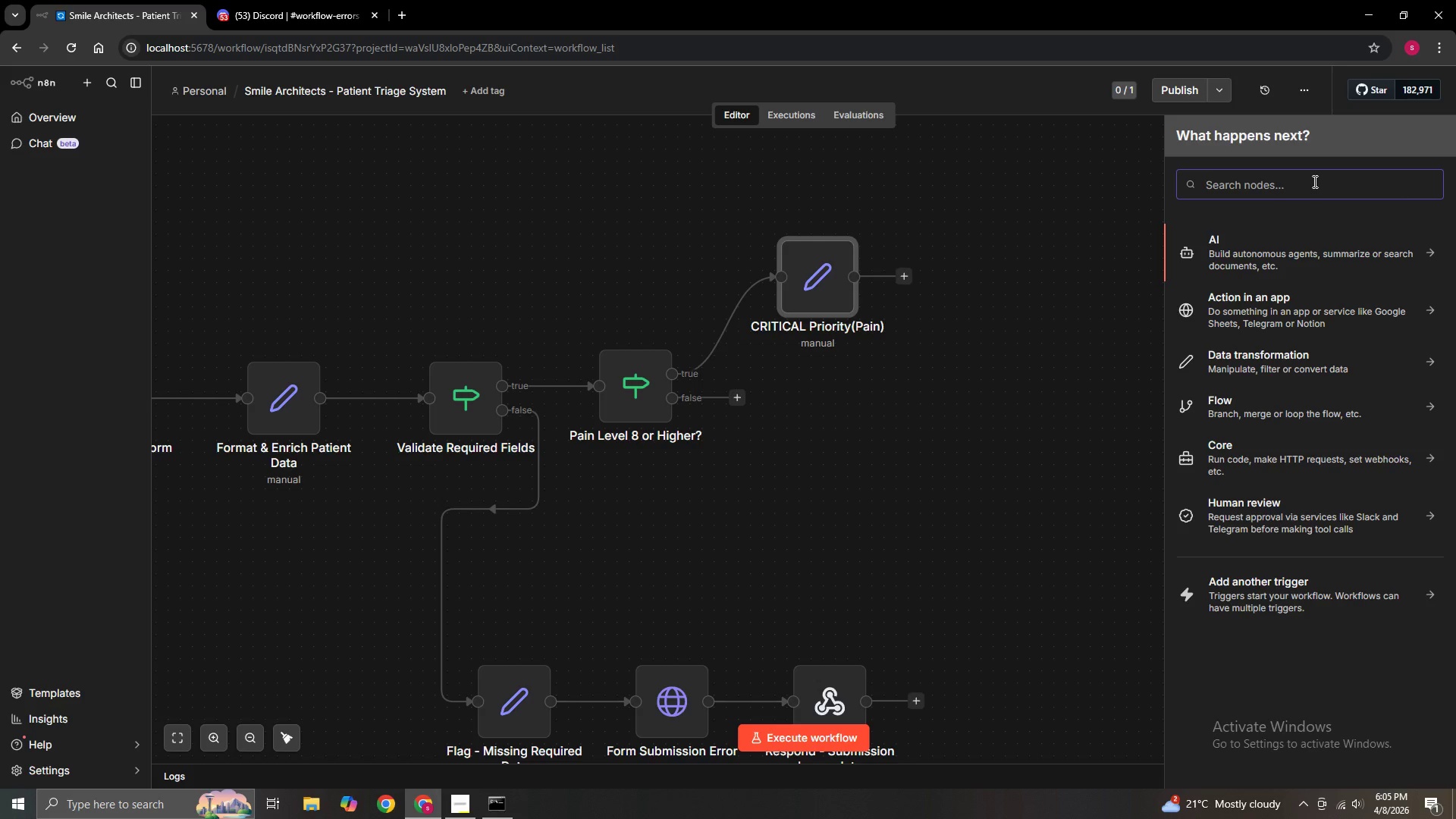 
wait(5.26)
 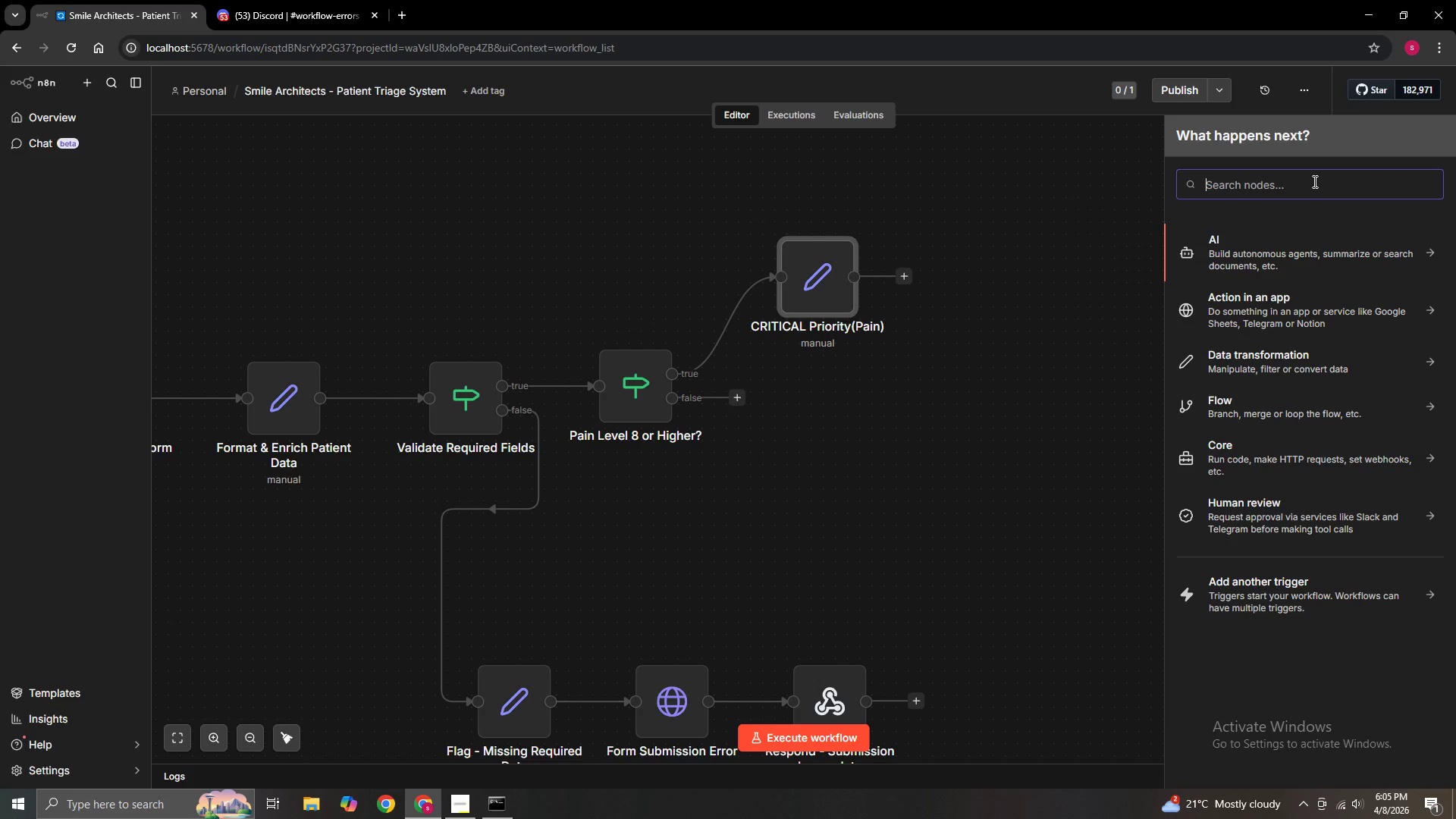 
key(Shift+I)
 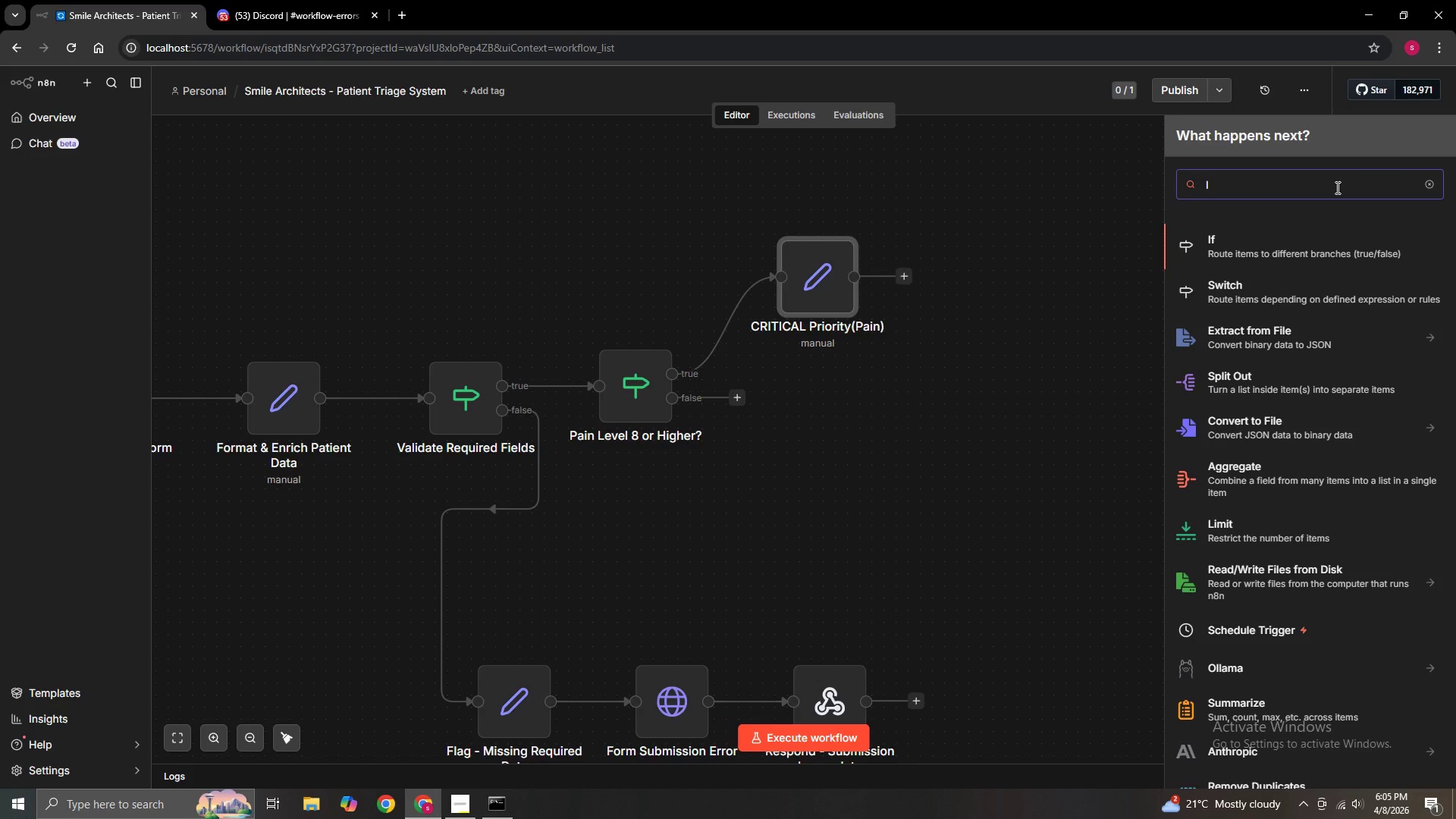 
left_click([1306, 242])
 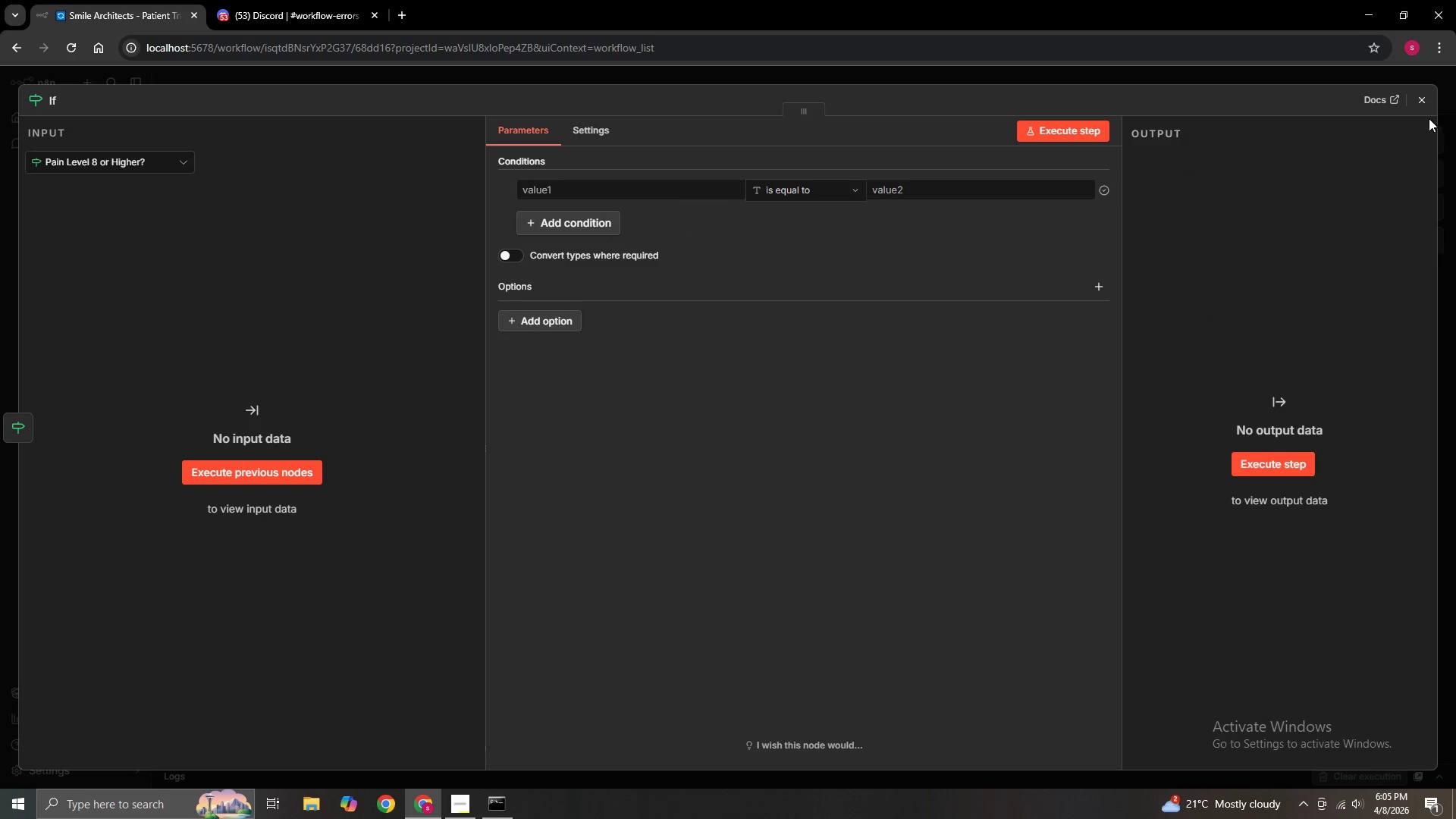 
left_click([722, 260])
 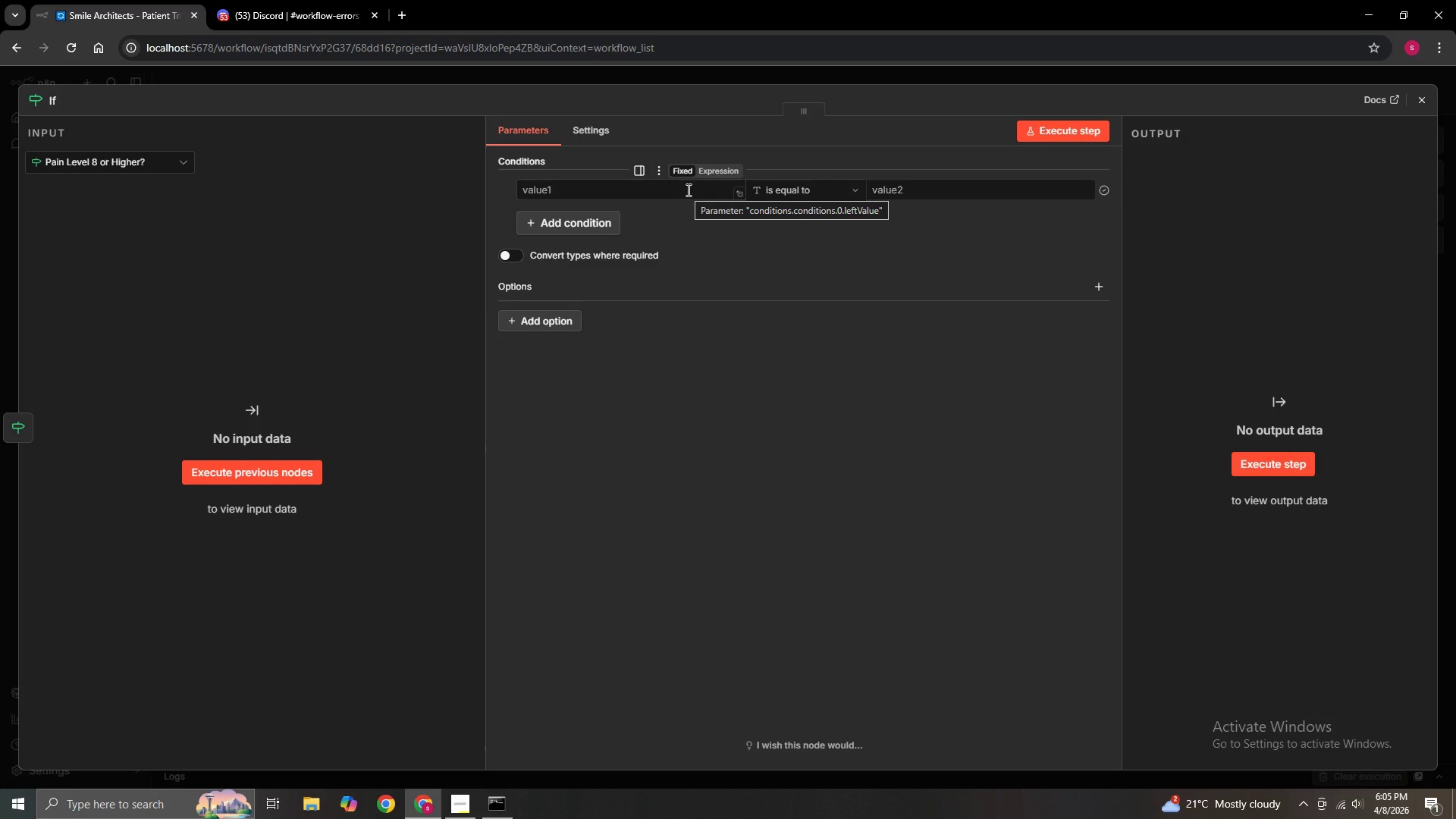 
left_click([687, 190])
 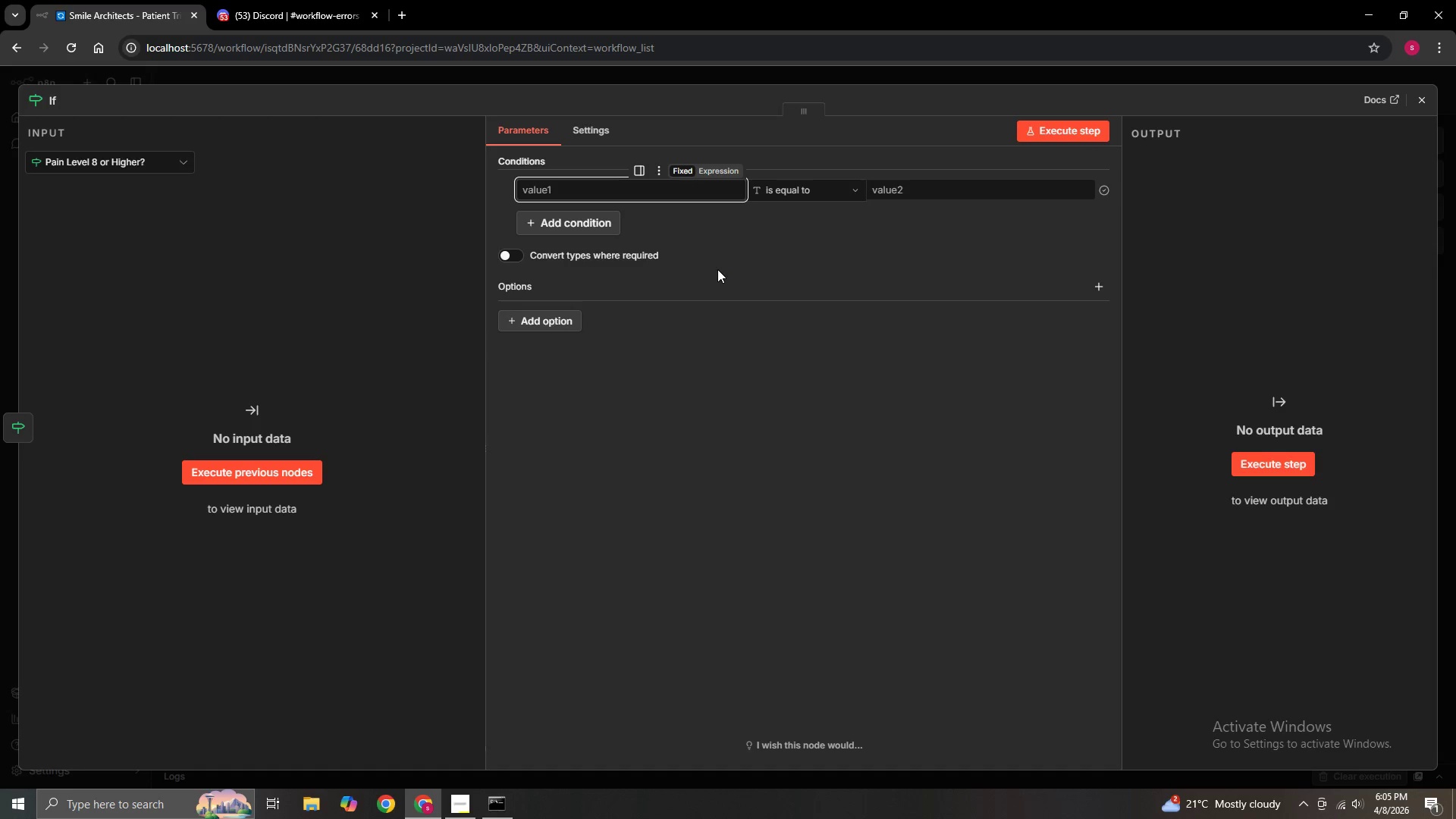 
type(={{$json.procedure_type)
 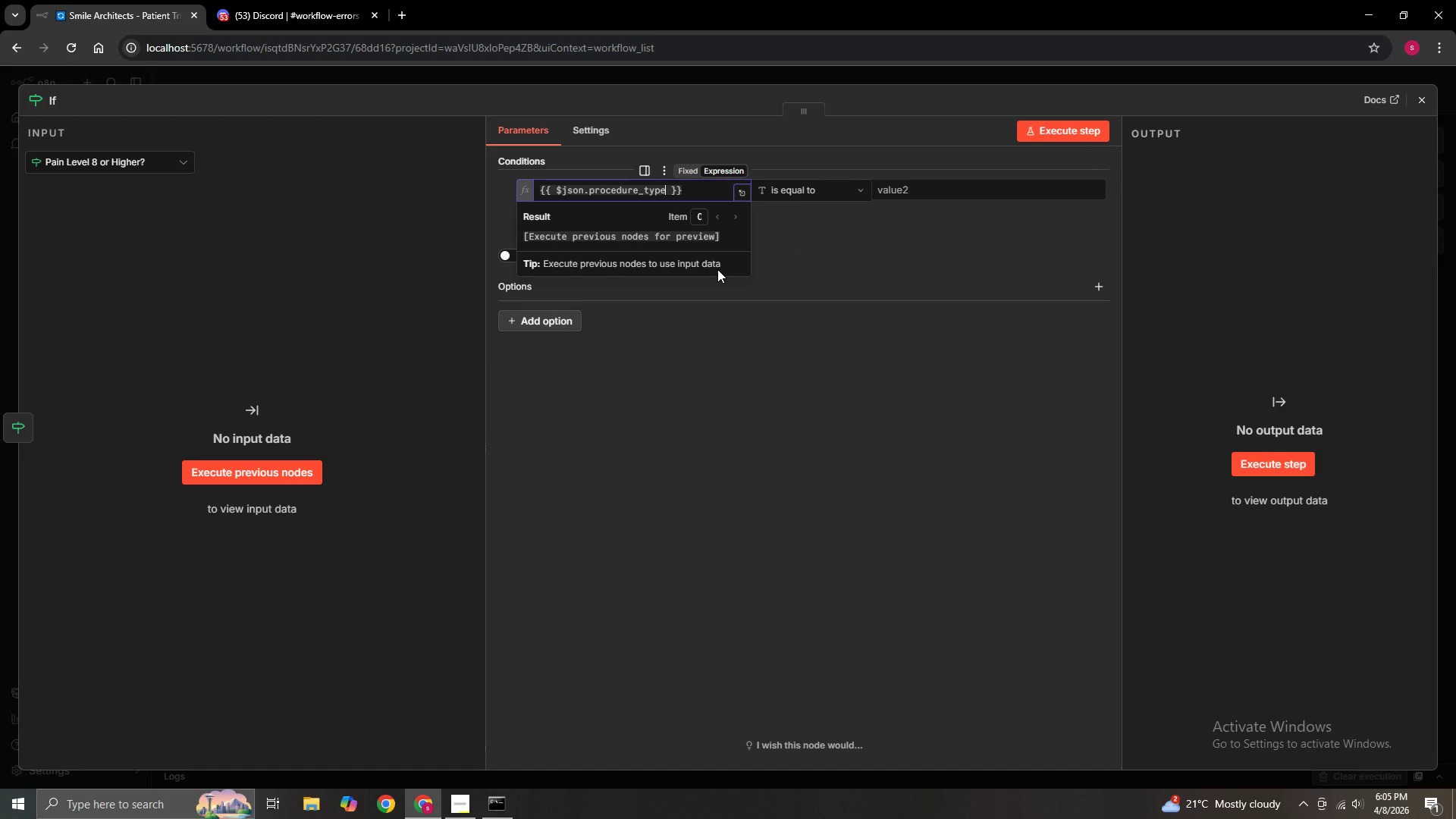 
left_click([866, 311])
 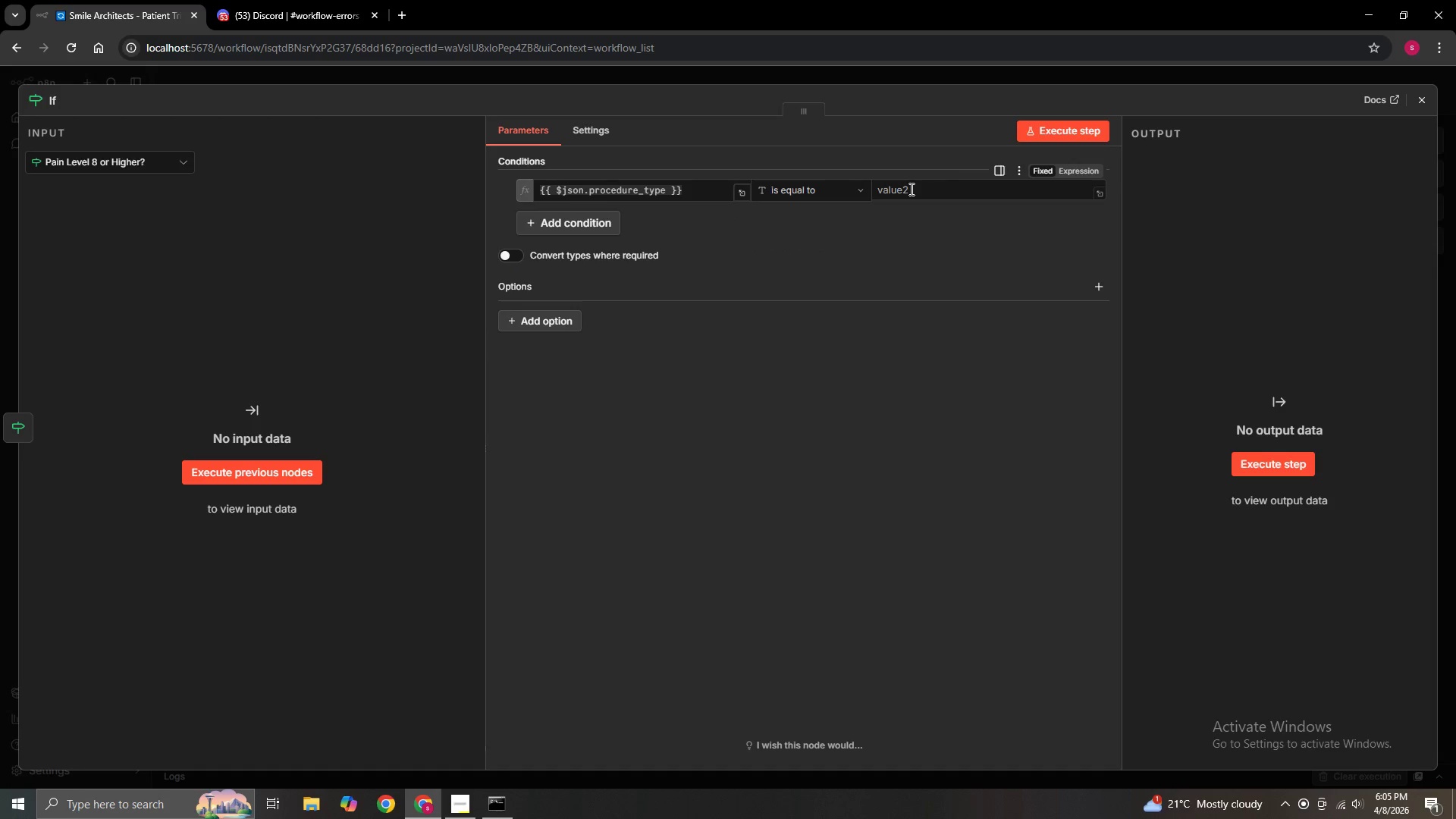 
left_click([910, 189])
 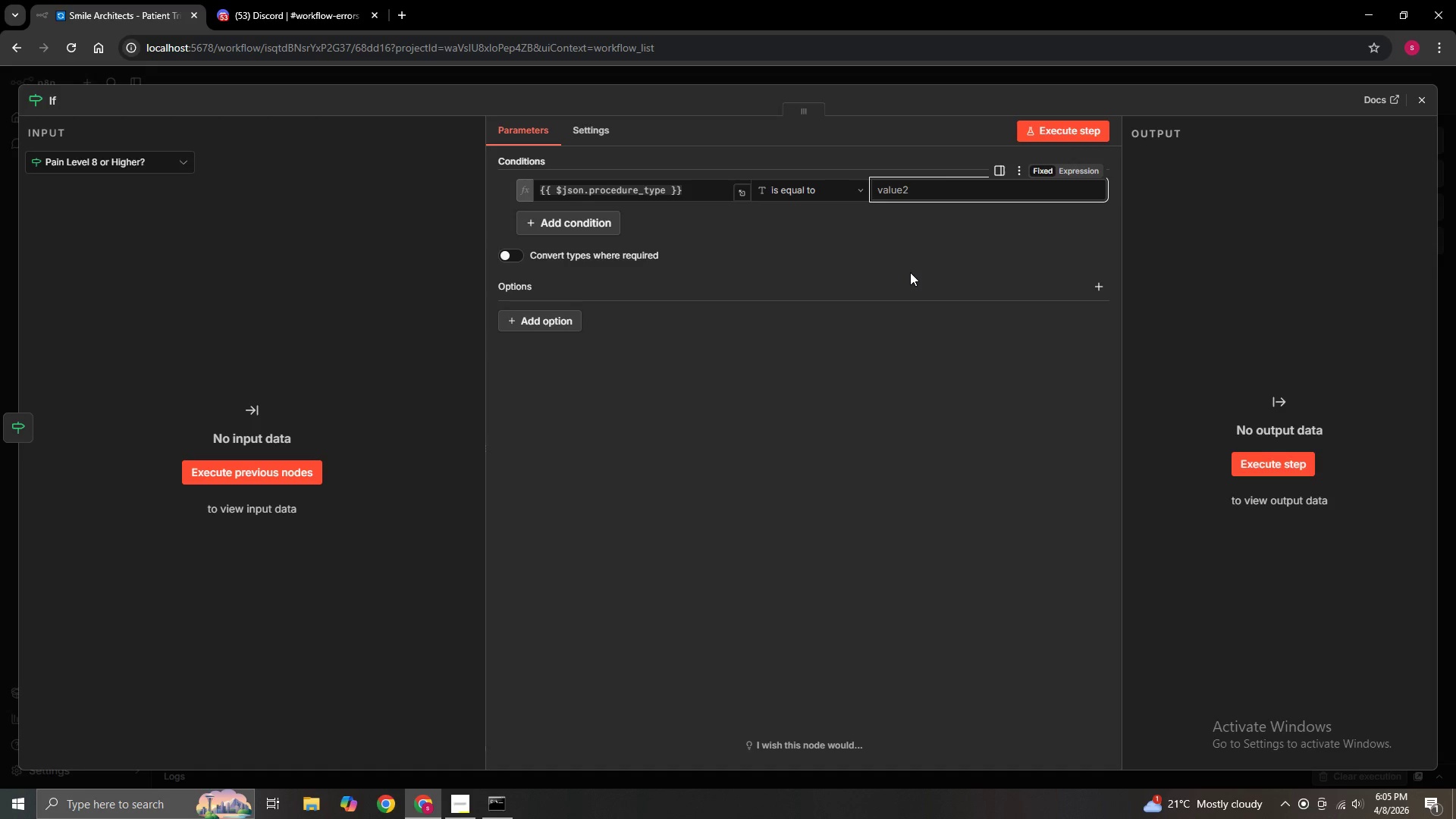 
type(Deb)
key(Backspace)
type(ntal Implant)
 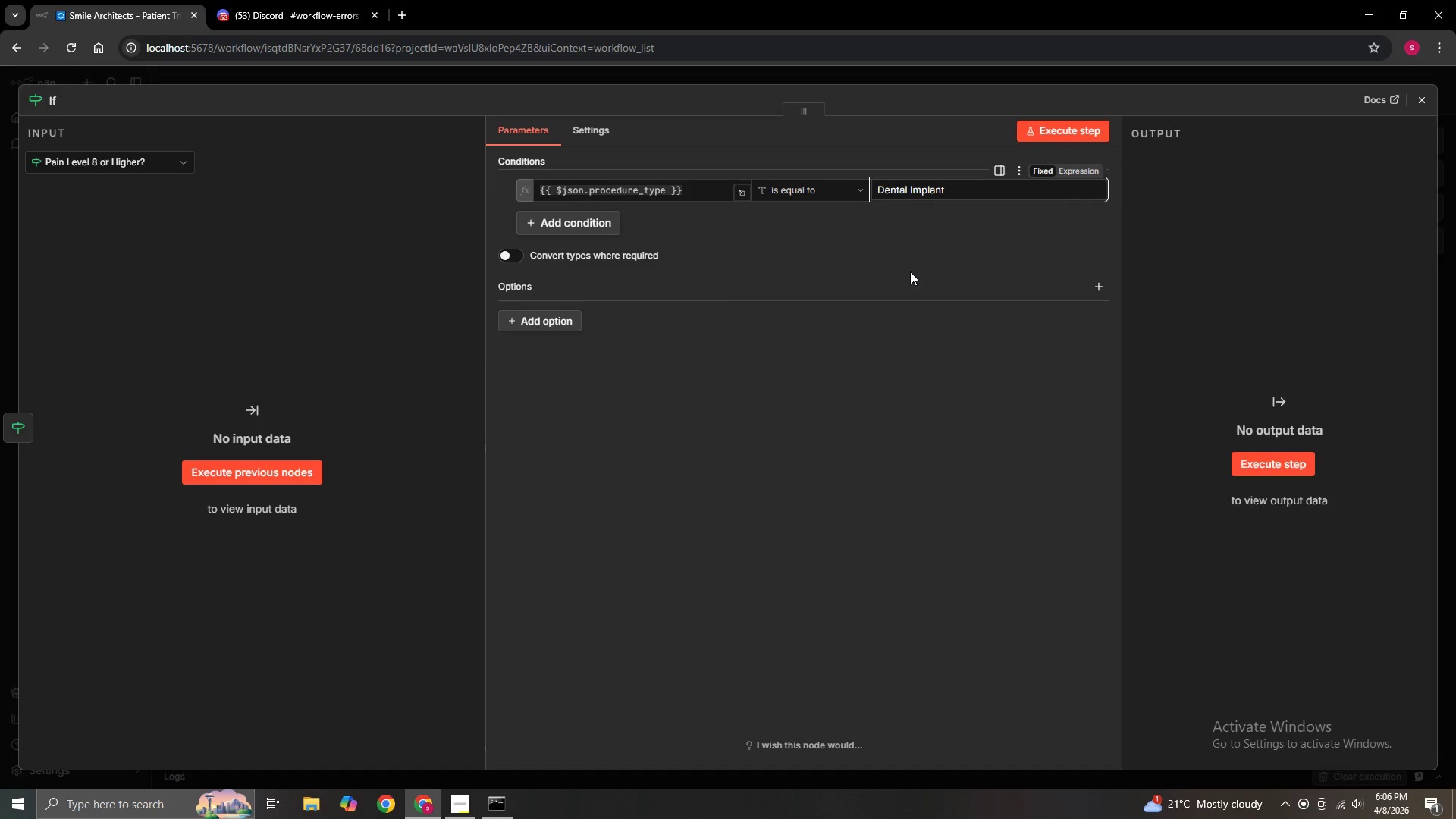 
left_click([910, 271])
 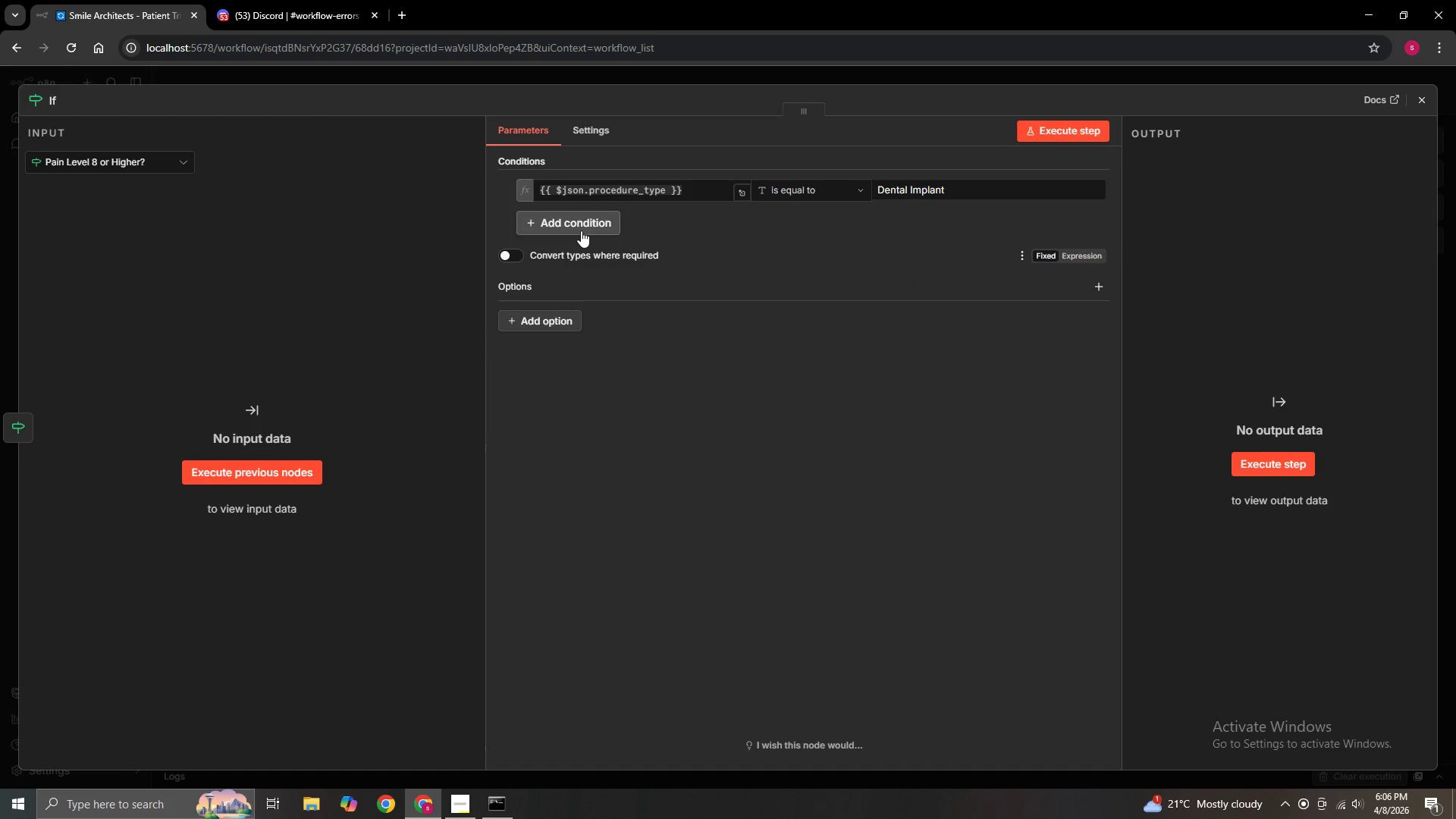 
left_click([581, 231])
 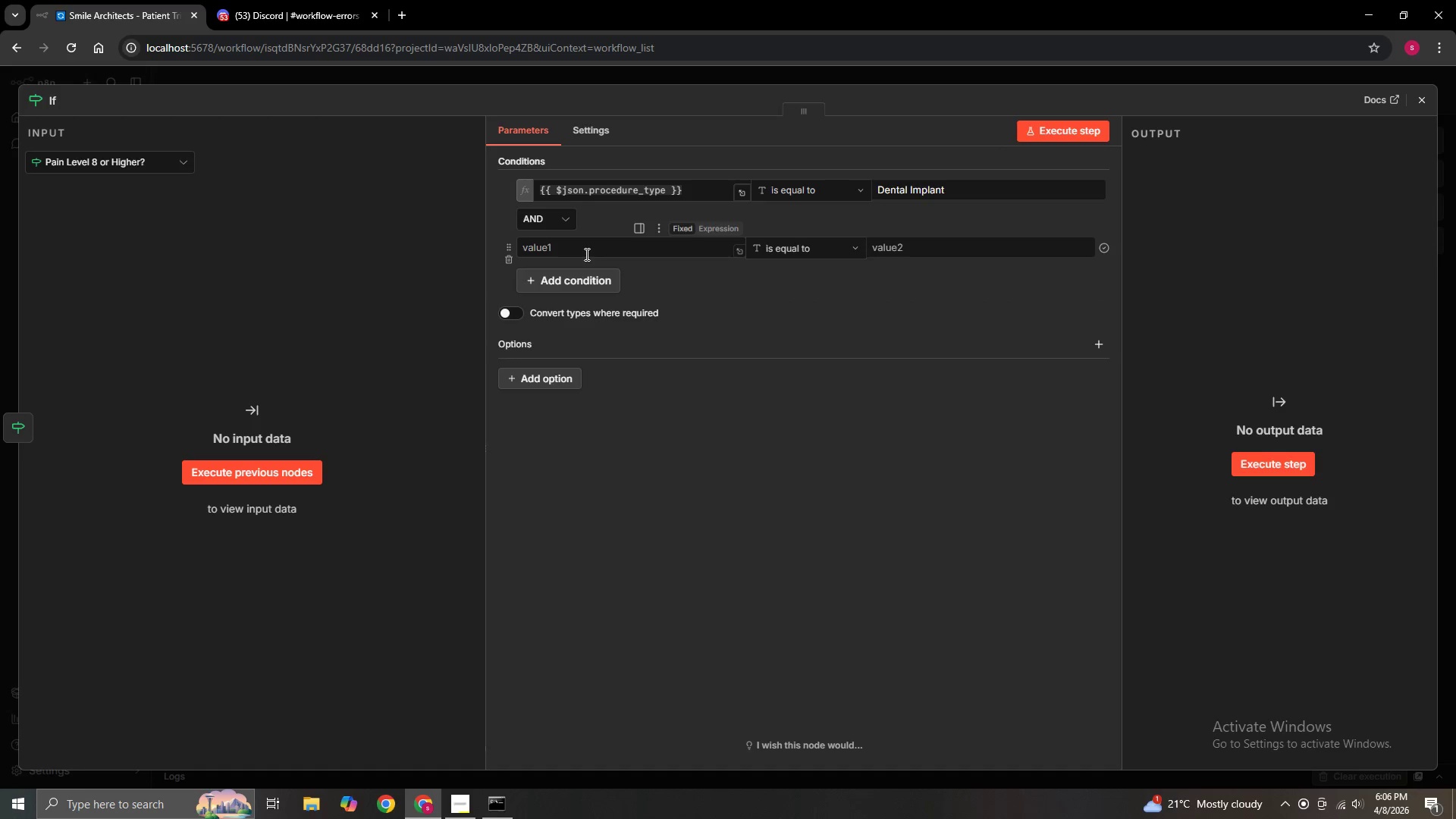 
left_click([587, 250])
 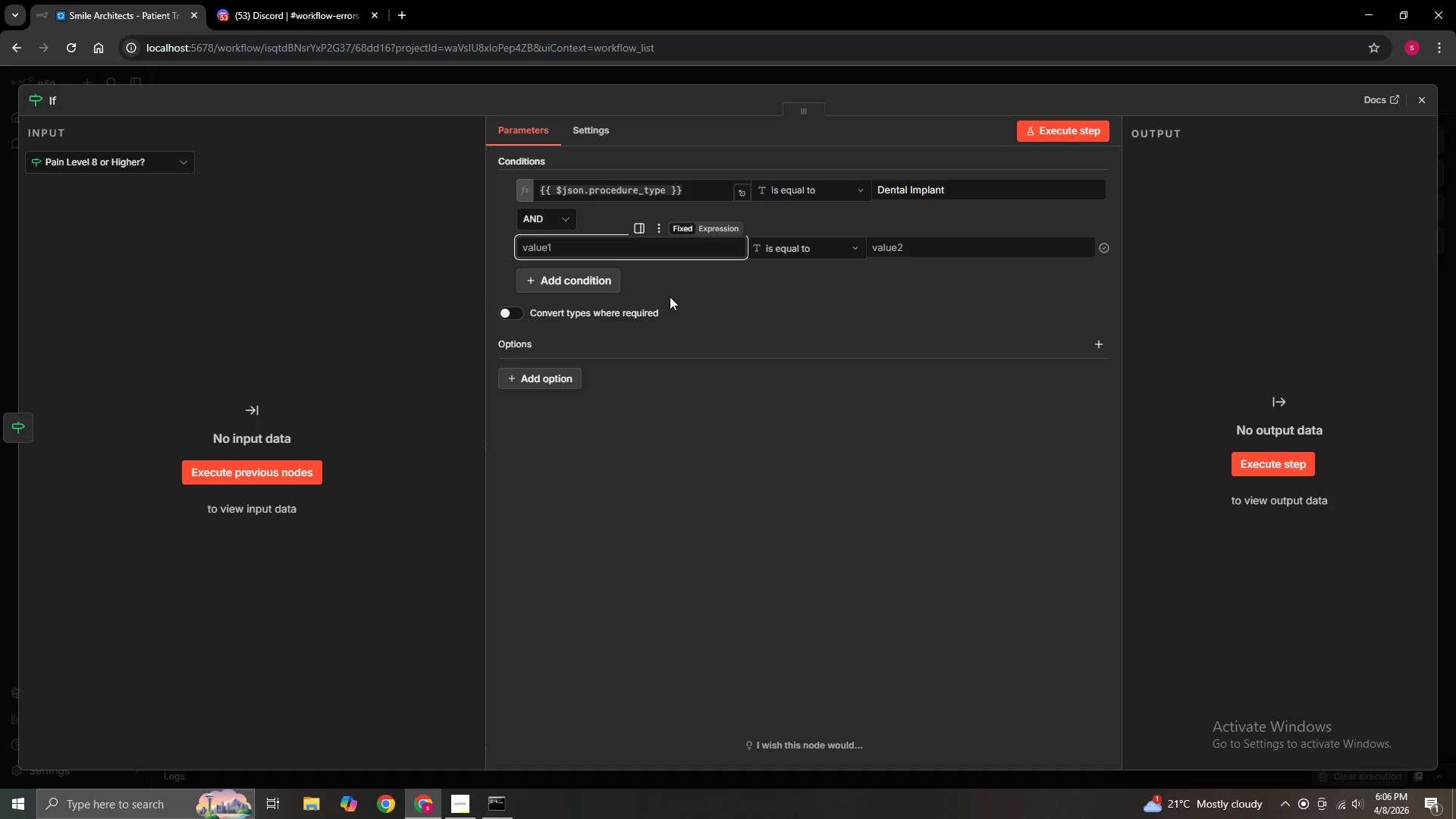 
type(={{$json.issue)
 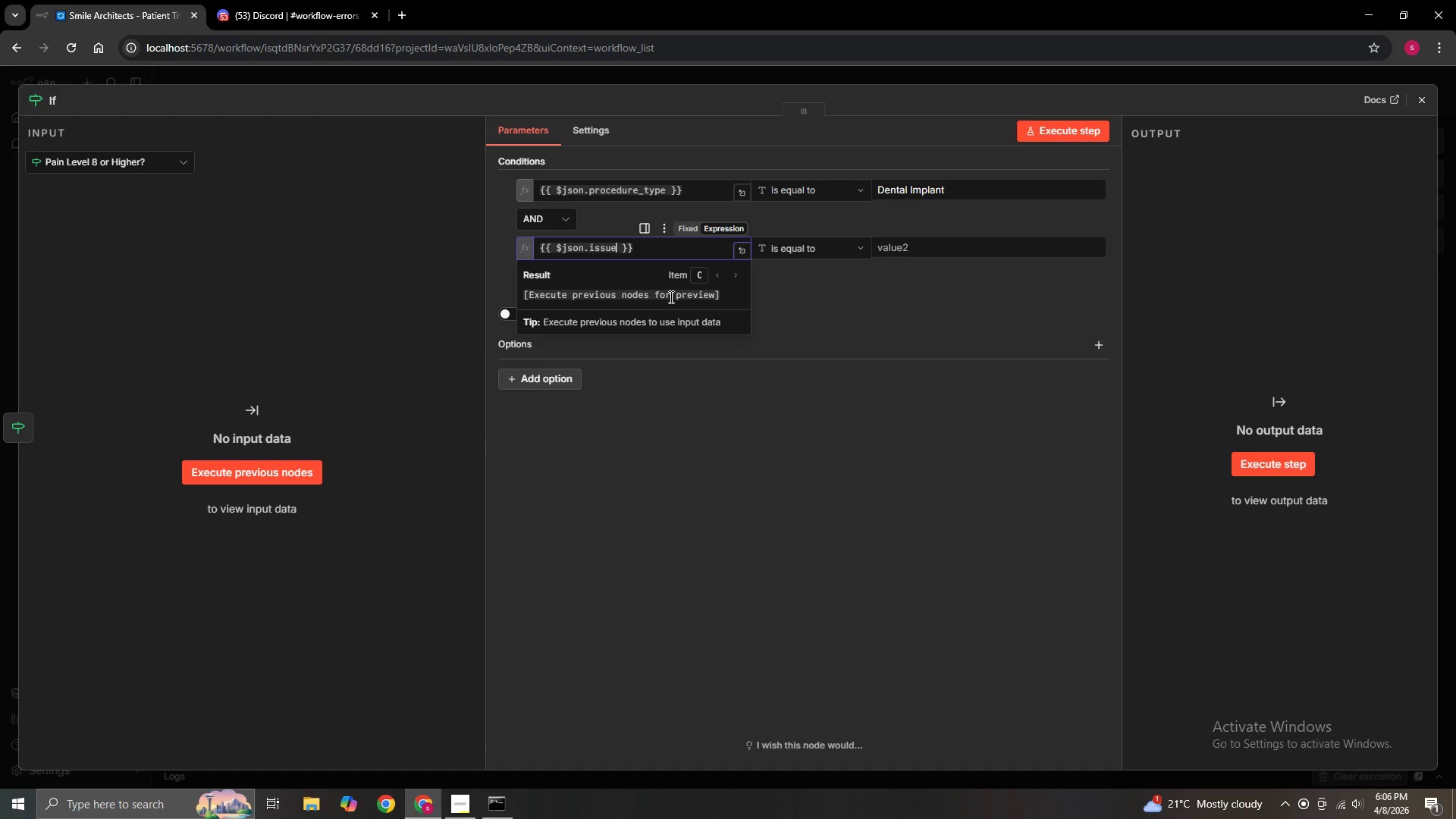 
key(ArrowRight)
 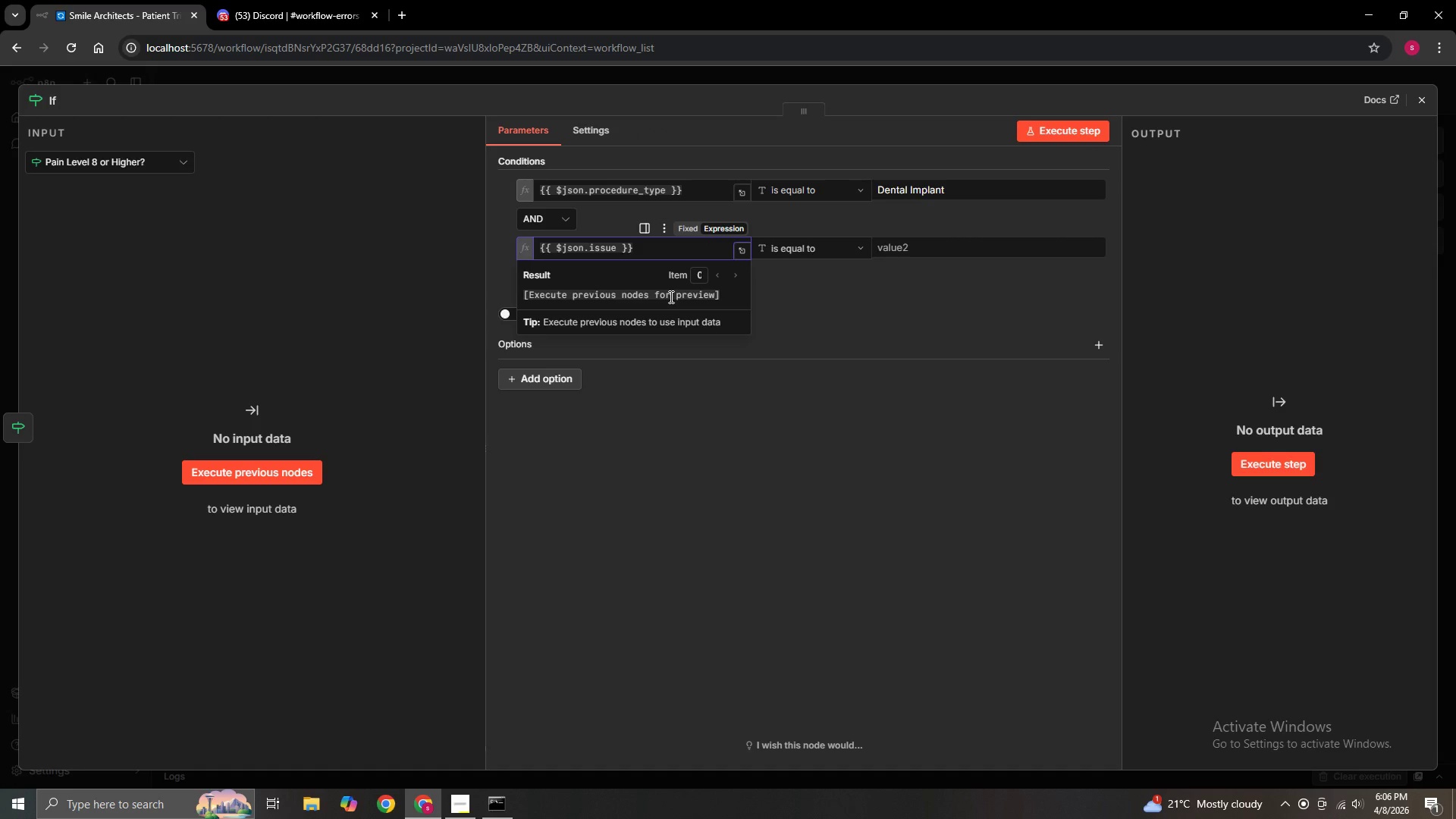 
key(Tab)
 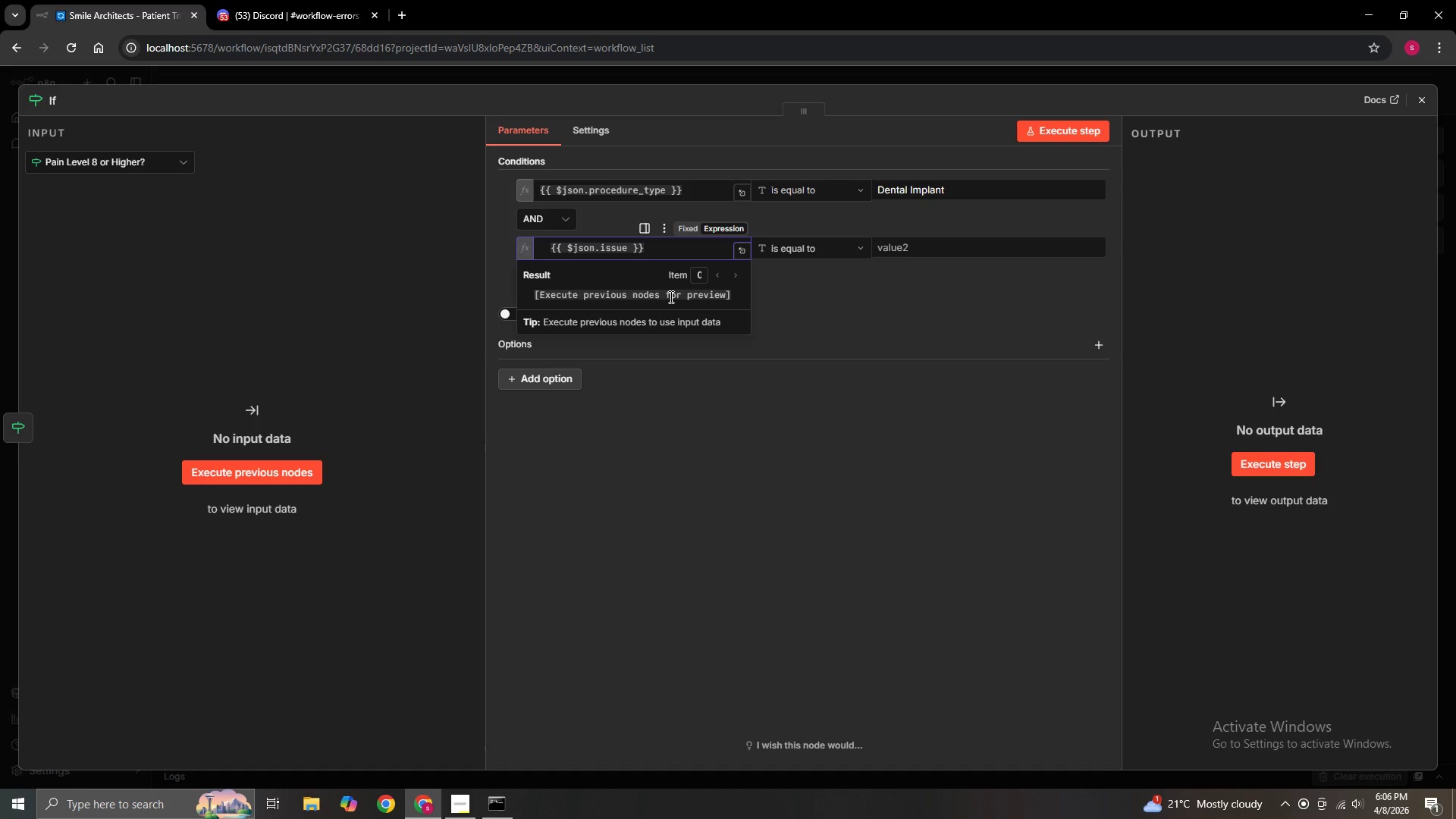 
hold_key(key=ArrowLeft, duration=0.42)
 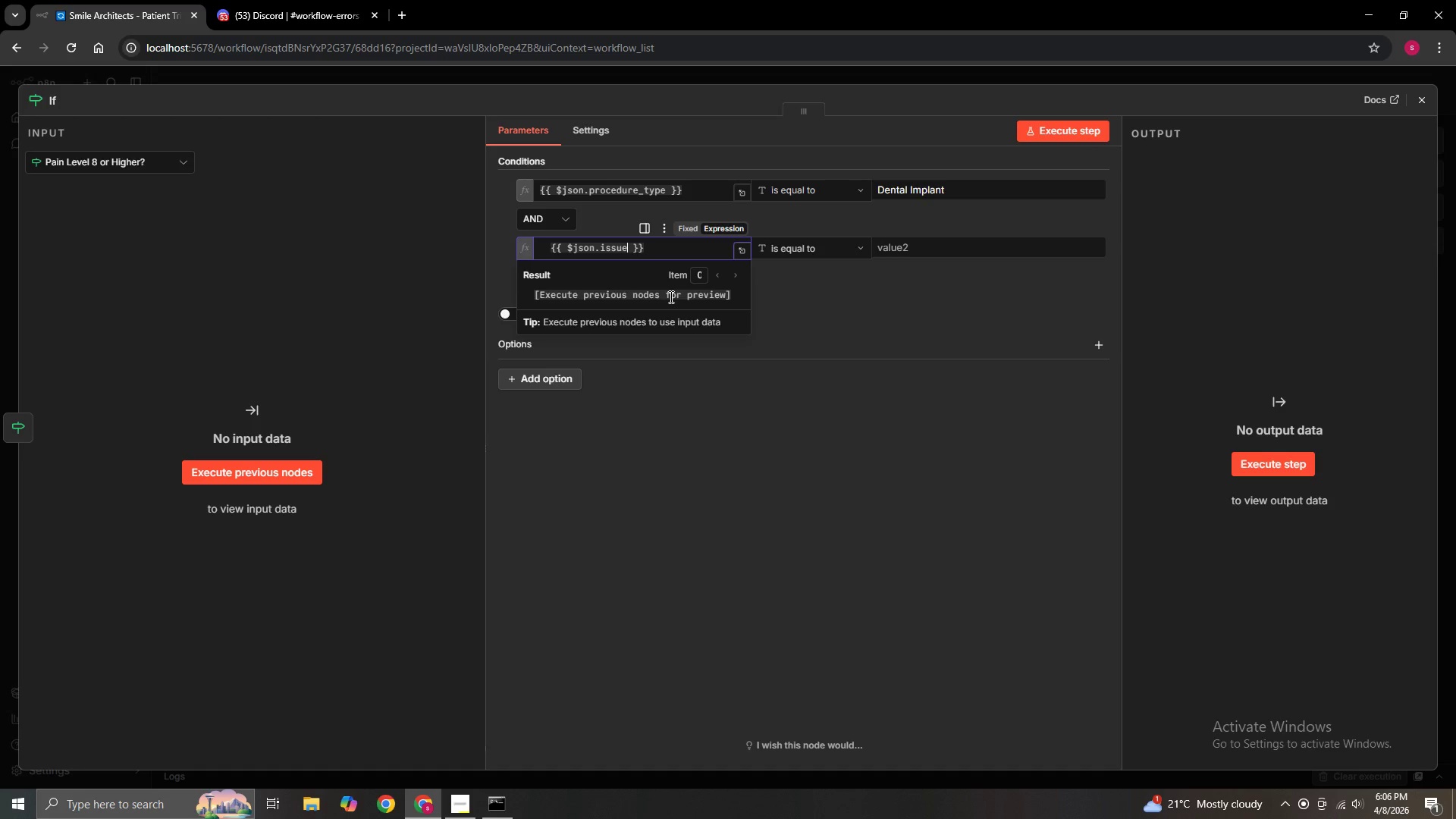 
hold_key(key=ArrowLeft, duration=0.94)
 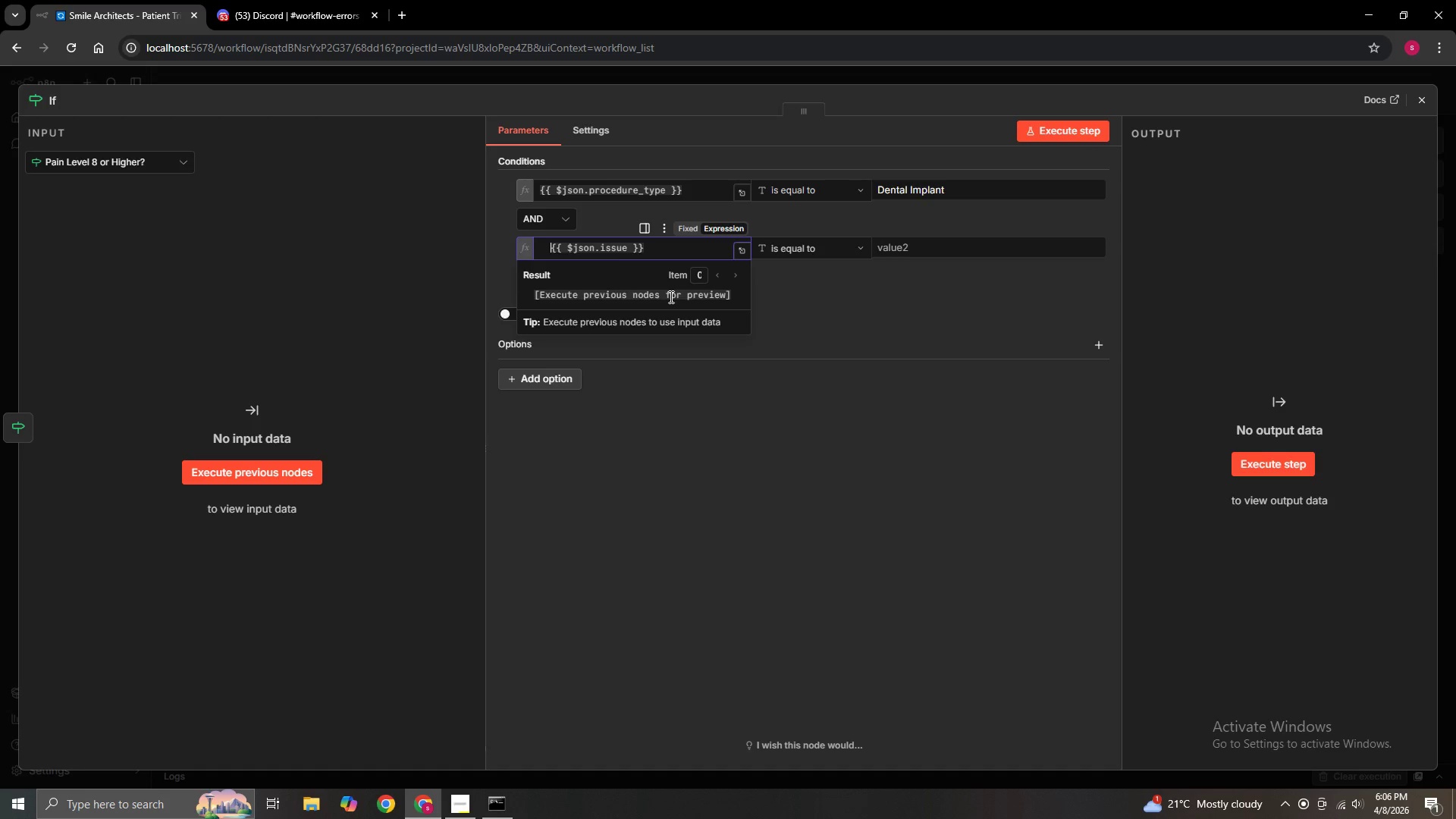 
key(Backspace)
 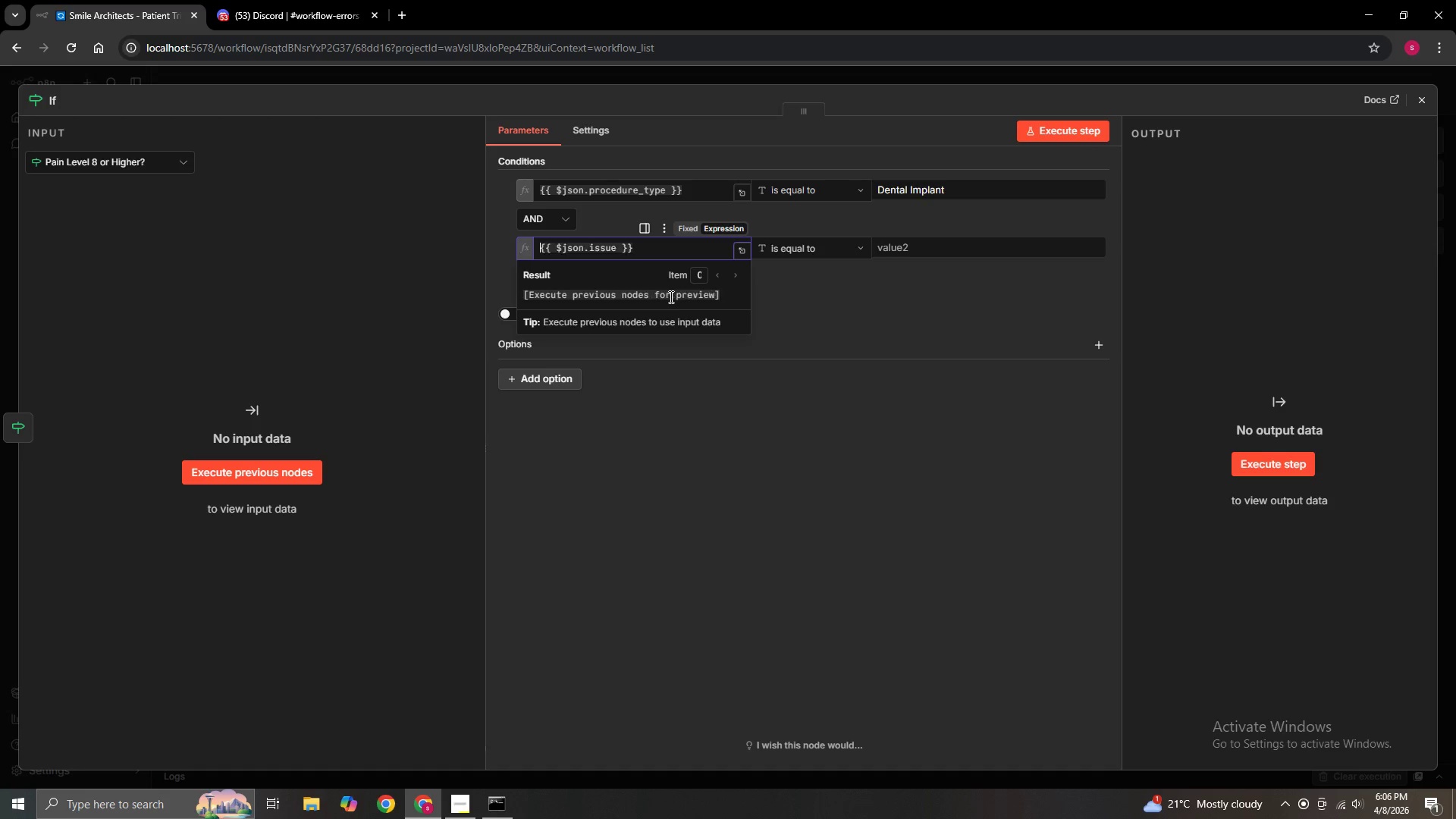 
key(Backspace)
 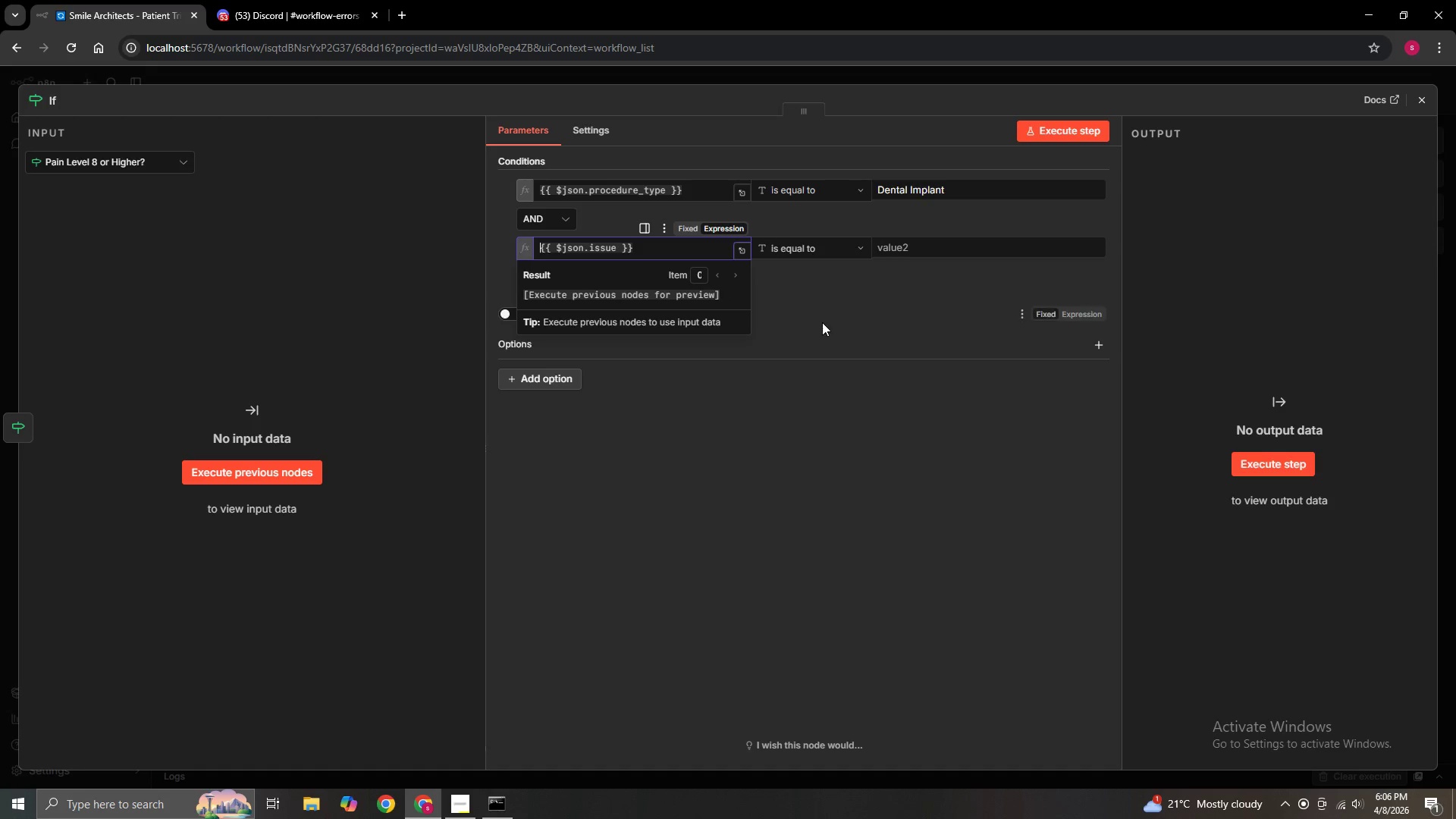 
left_click([826, 316])
 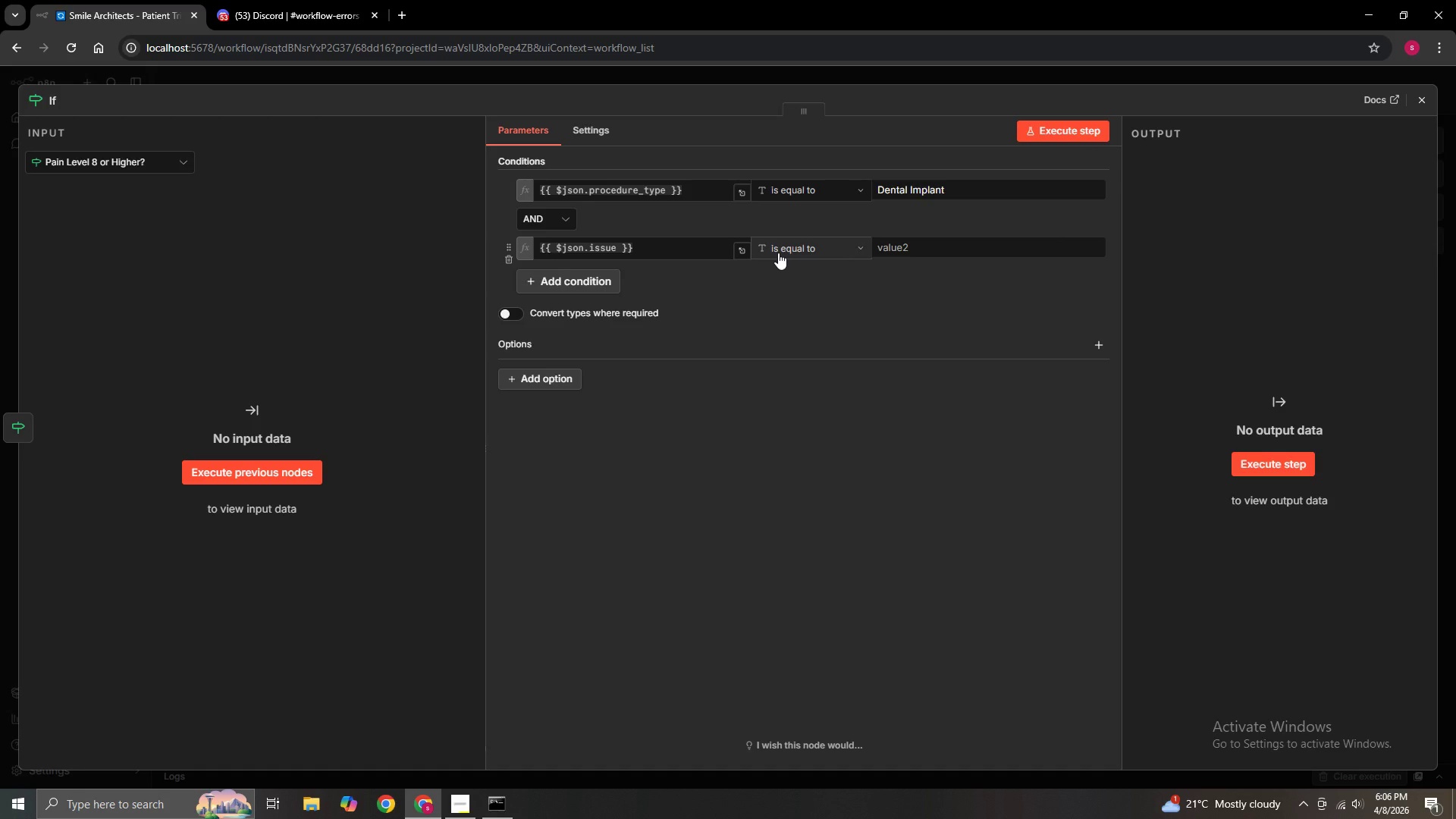 
wait(6.86)
 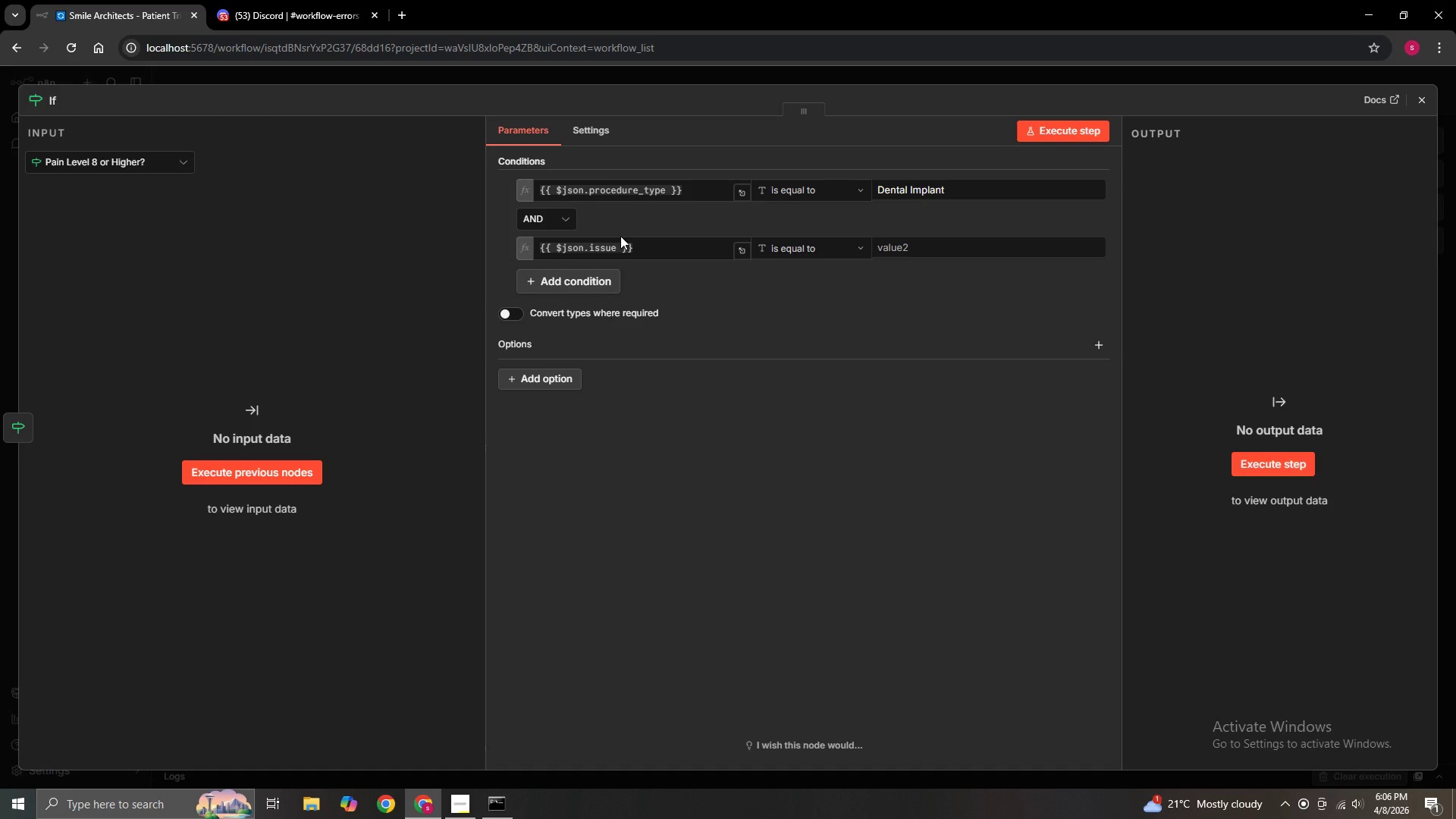 
left_click([802, 254])
 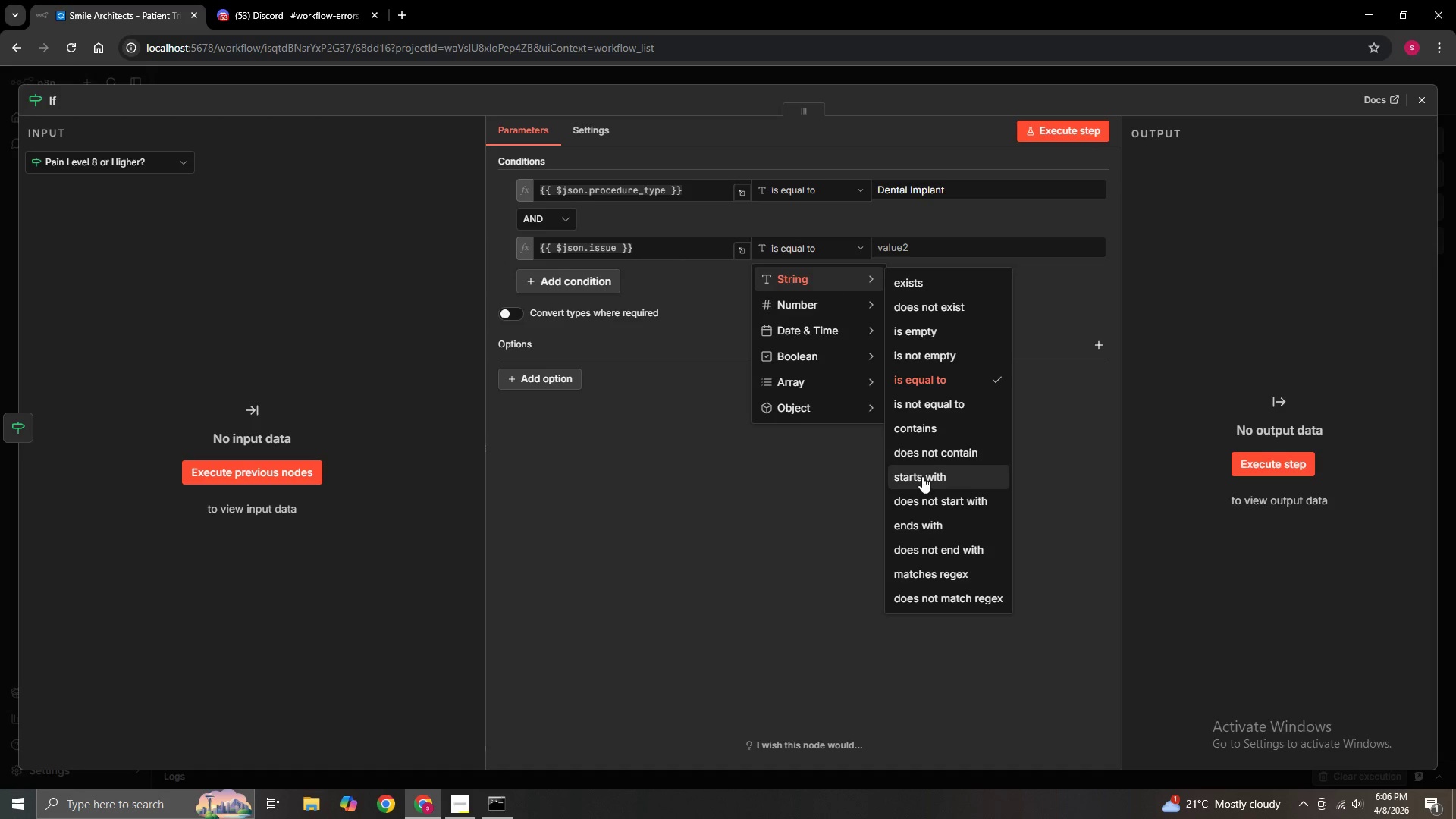 
wait(6.12)
 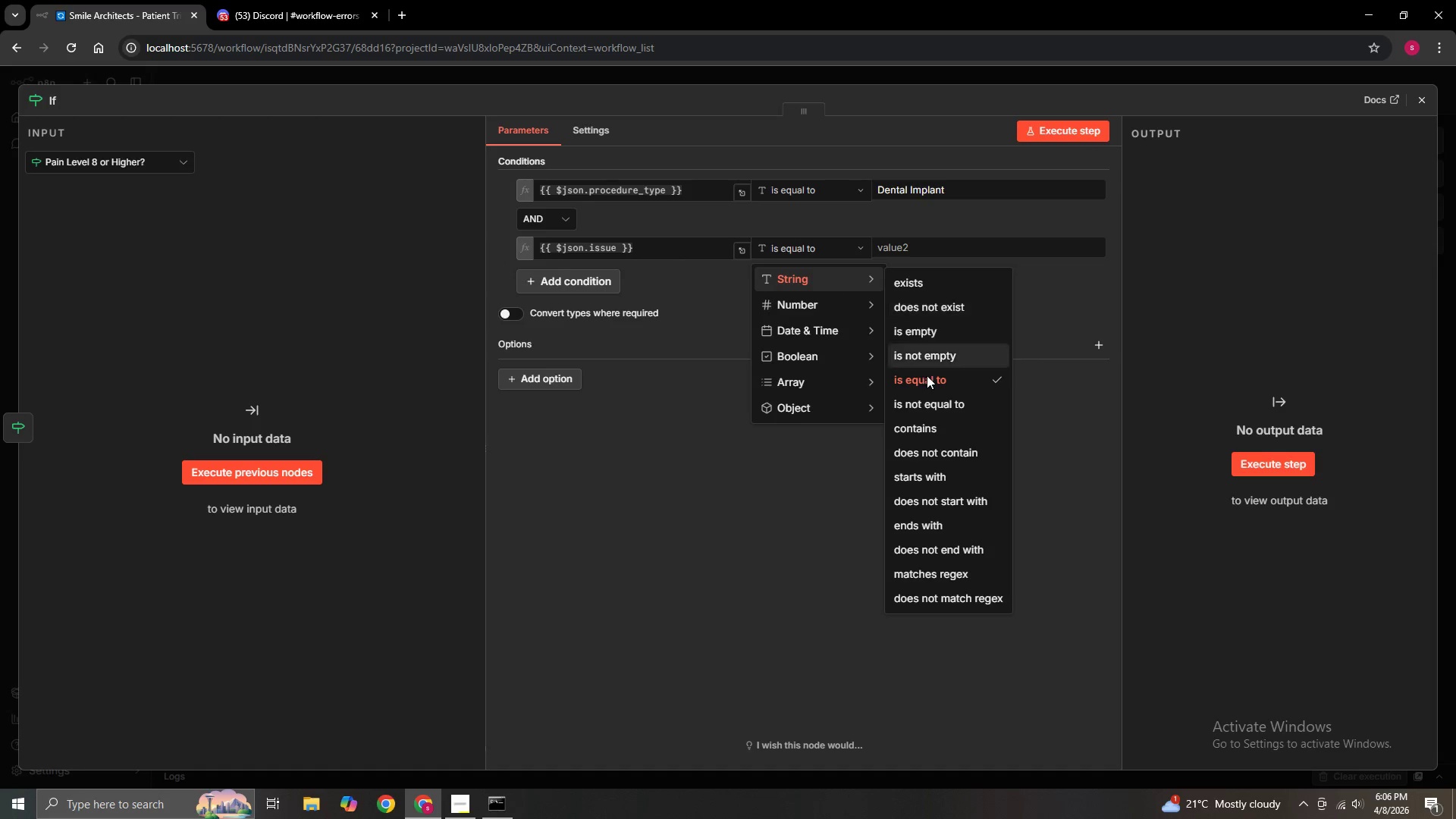 
left_click([923, 435])
 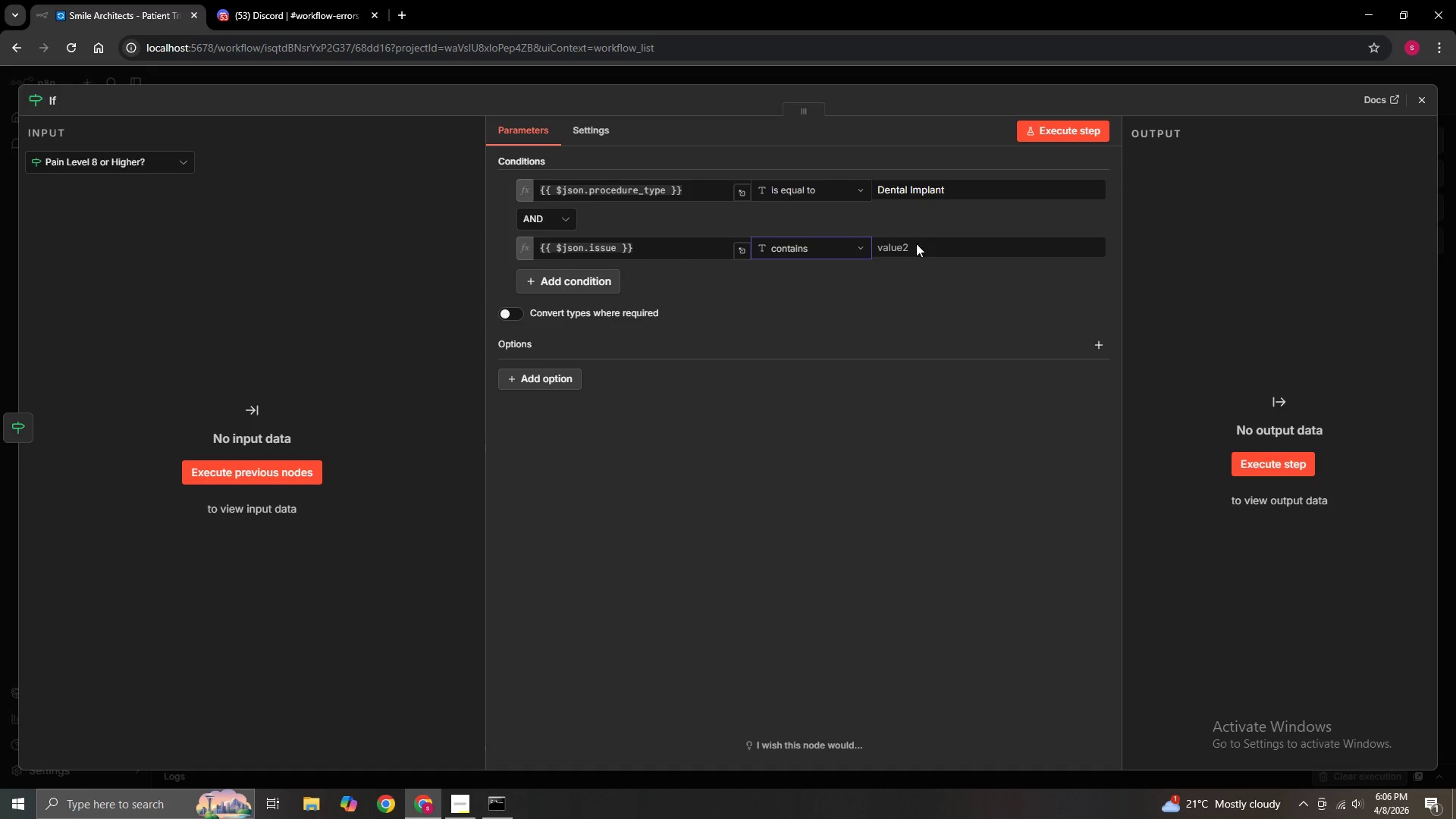 
left_click([917, 247])
 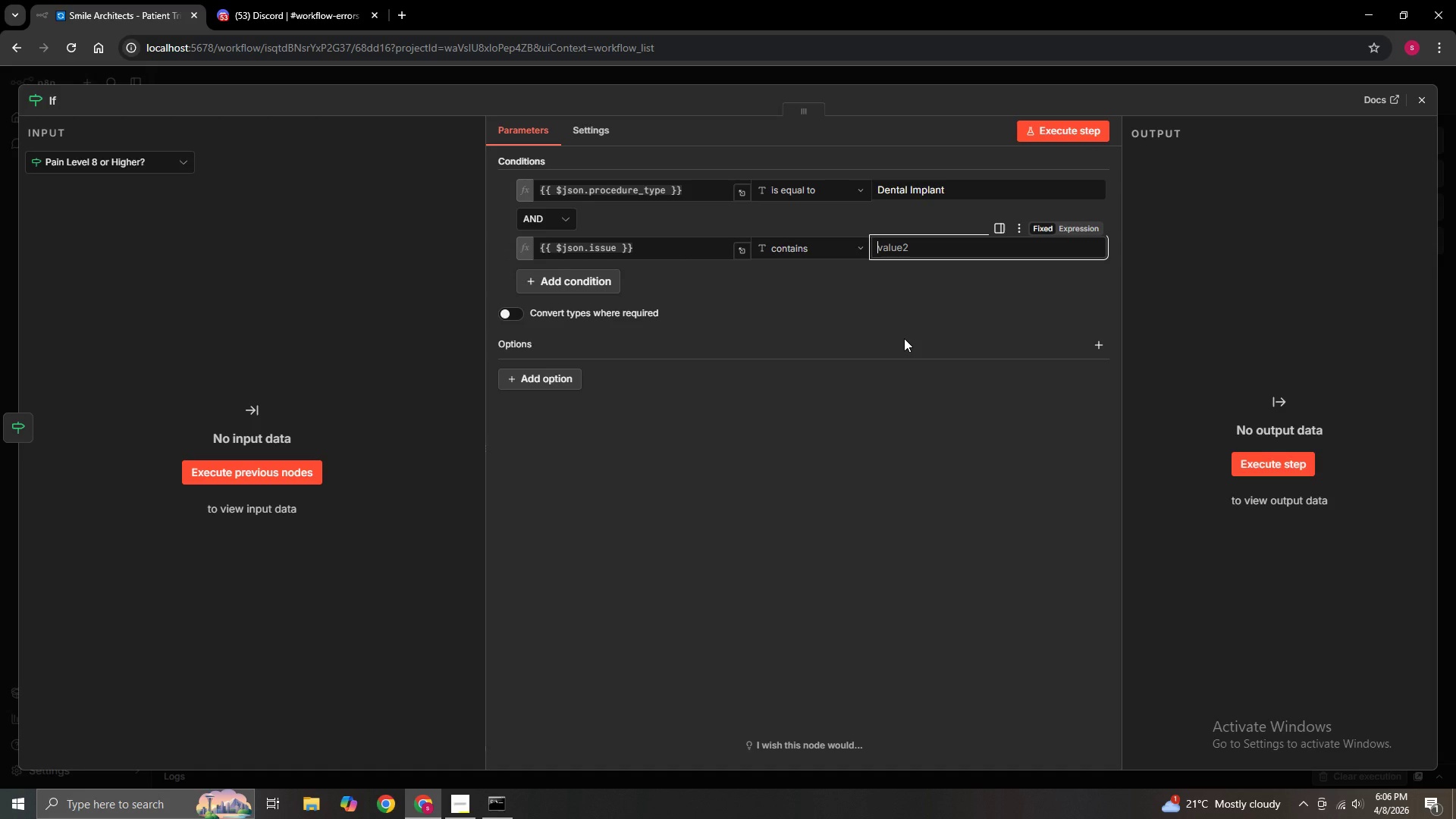 
type(BLee)
key(Backspace)
key(Backspace)
key(Backspace)
type(leeding)
 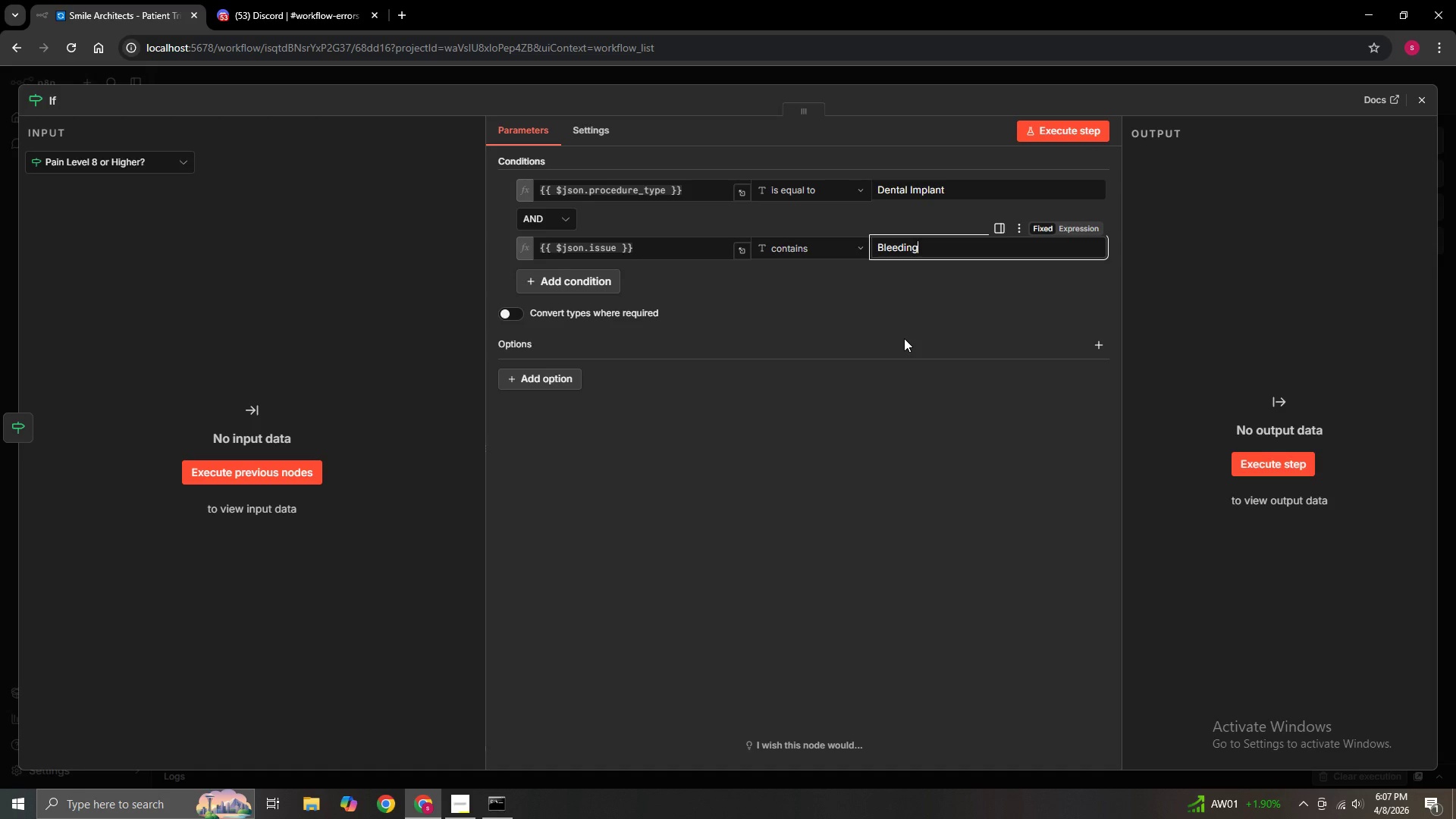 
left_click([904, 338])
 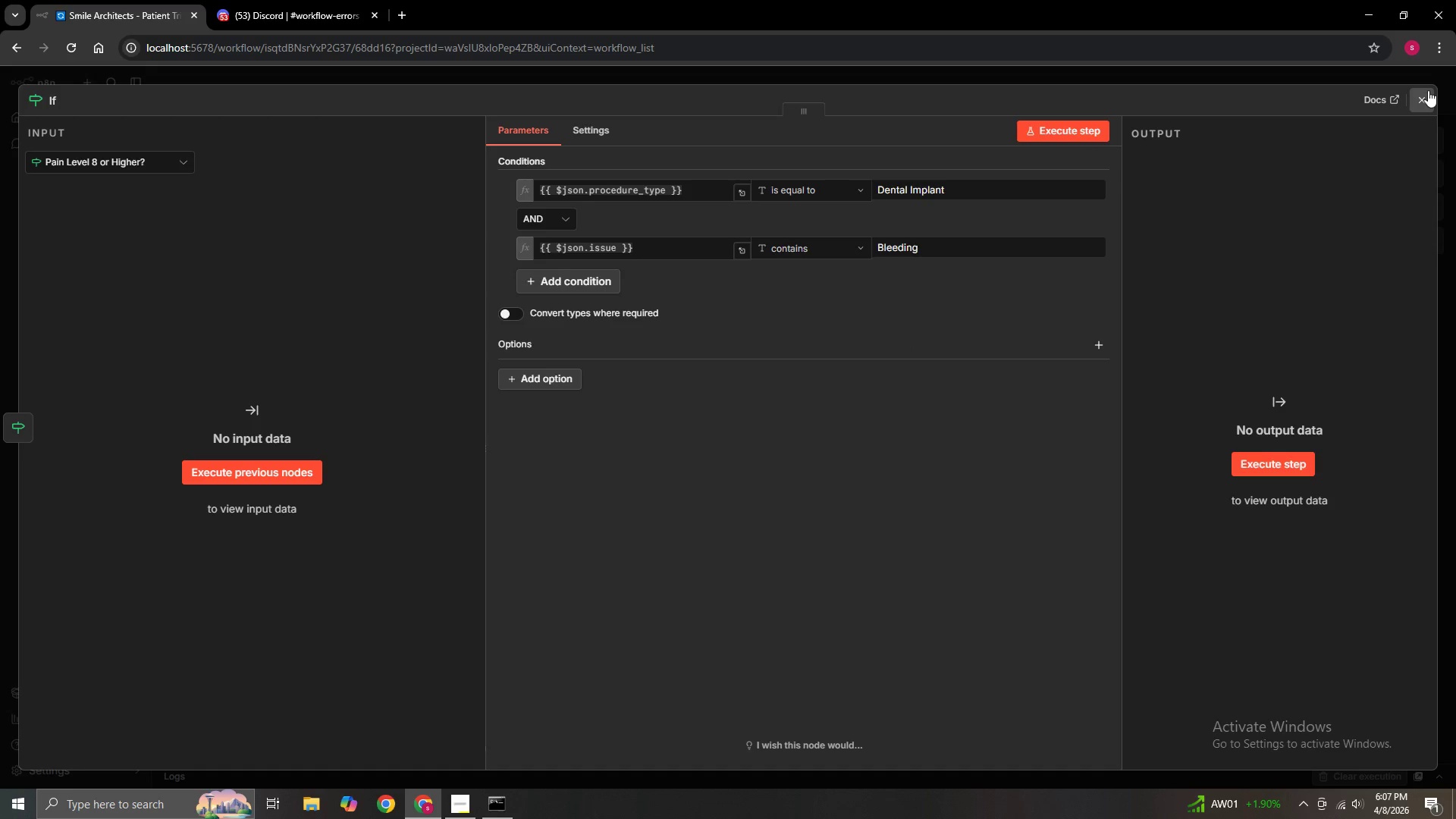 
left_click([1423, 99])
 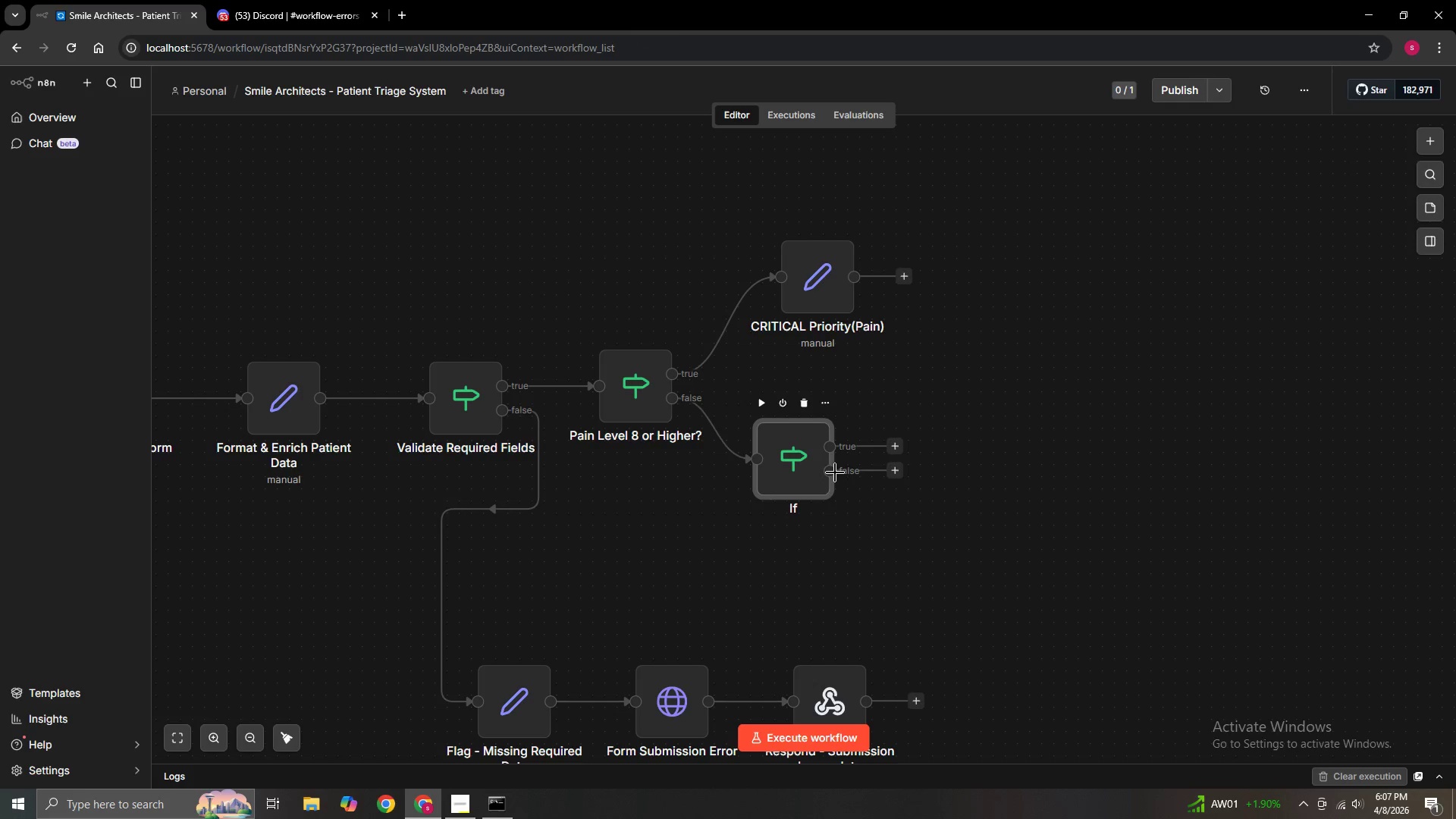 
left_click([818, 403])
 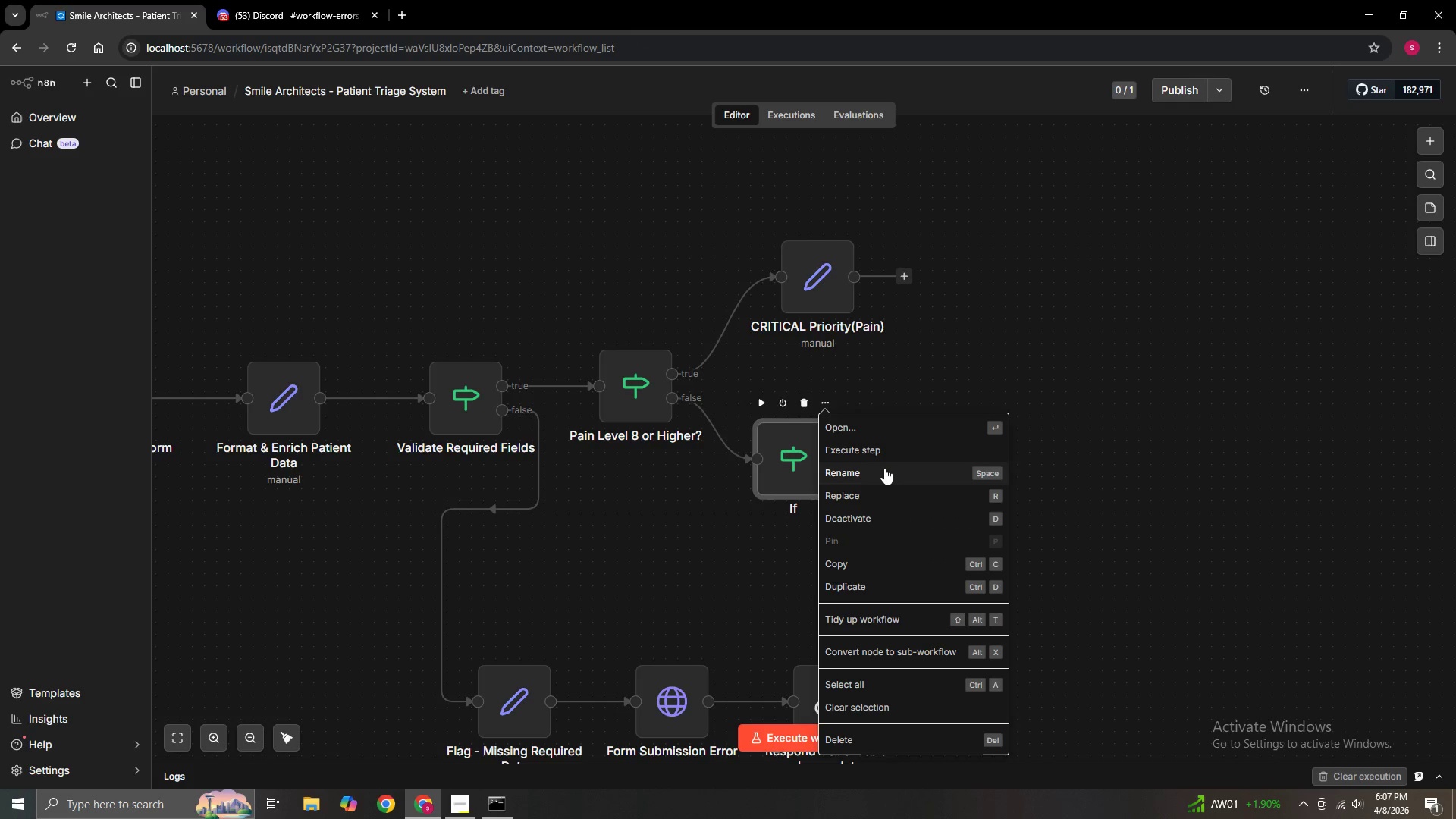 
left_click([884, 471])
 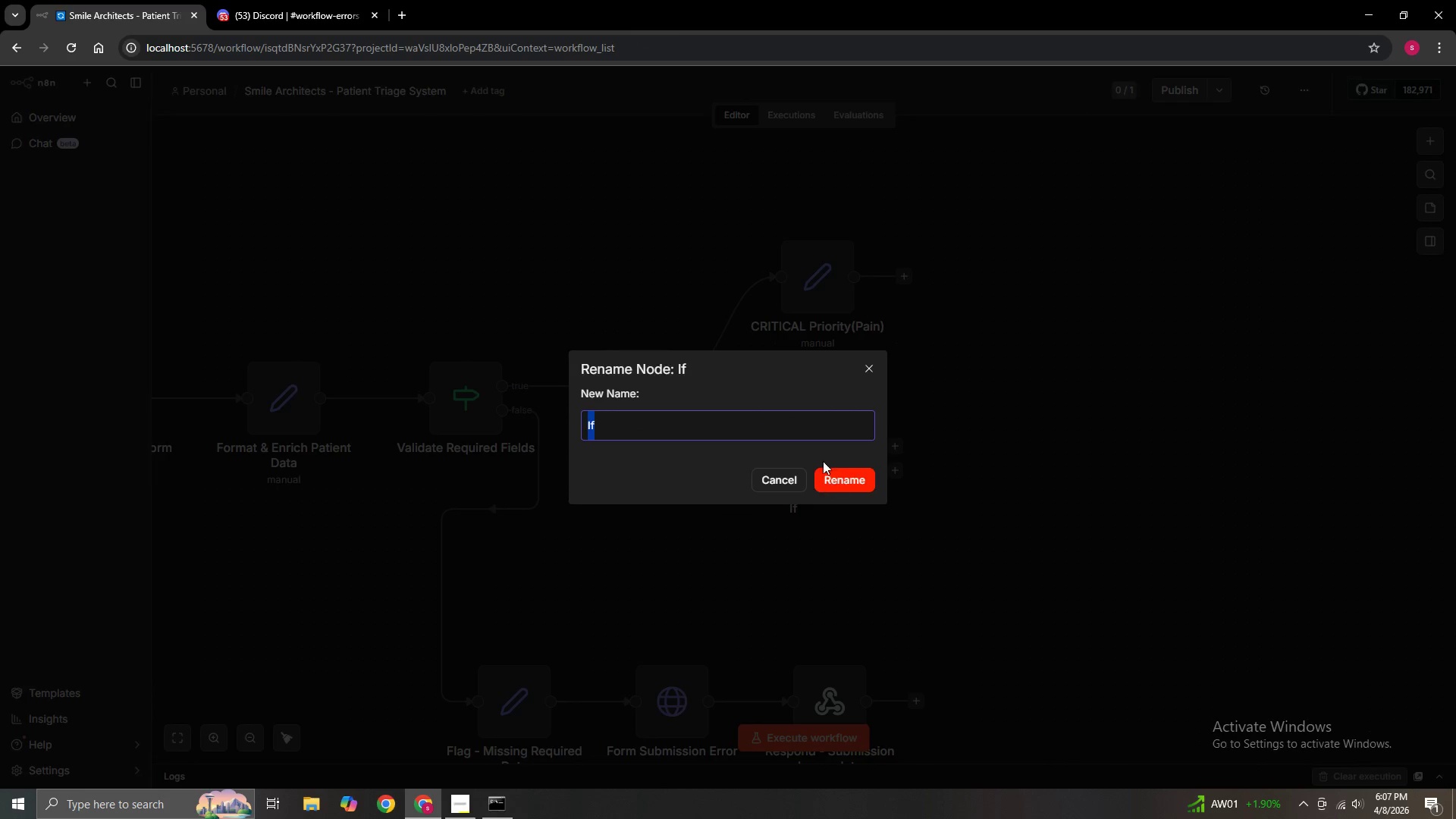 
left_click([774, 434])
 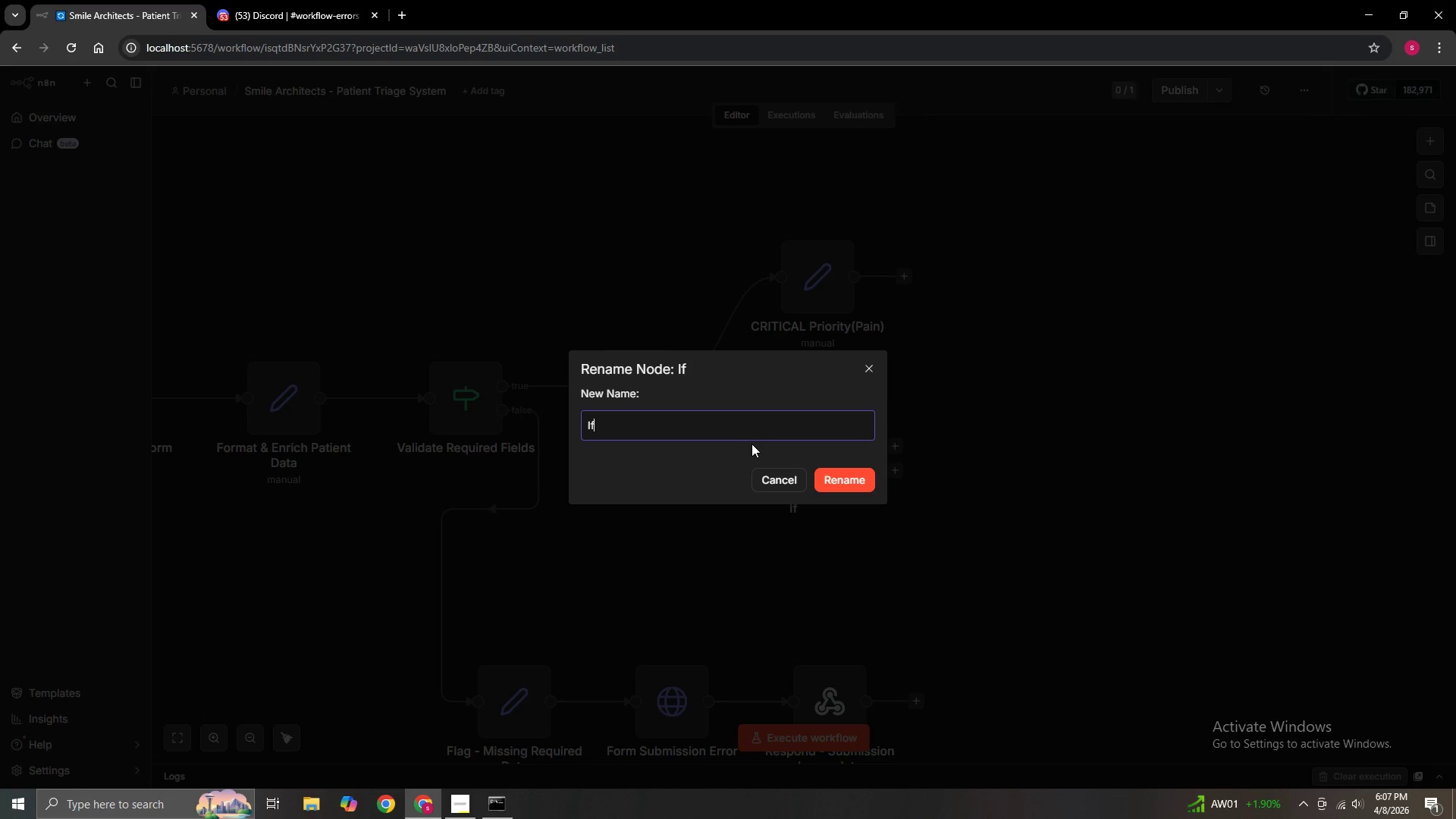 
wait(5.91)
 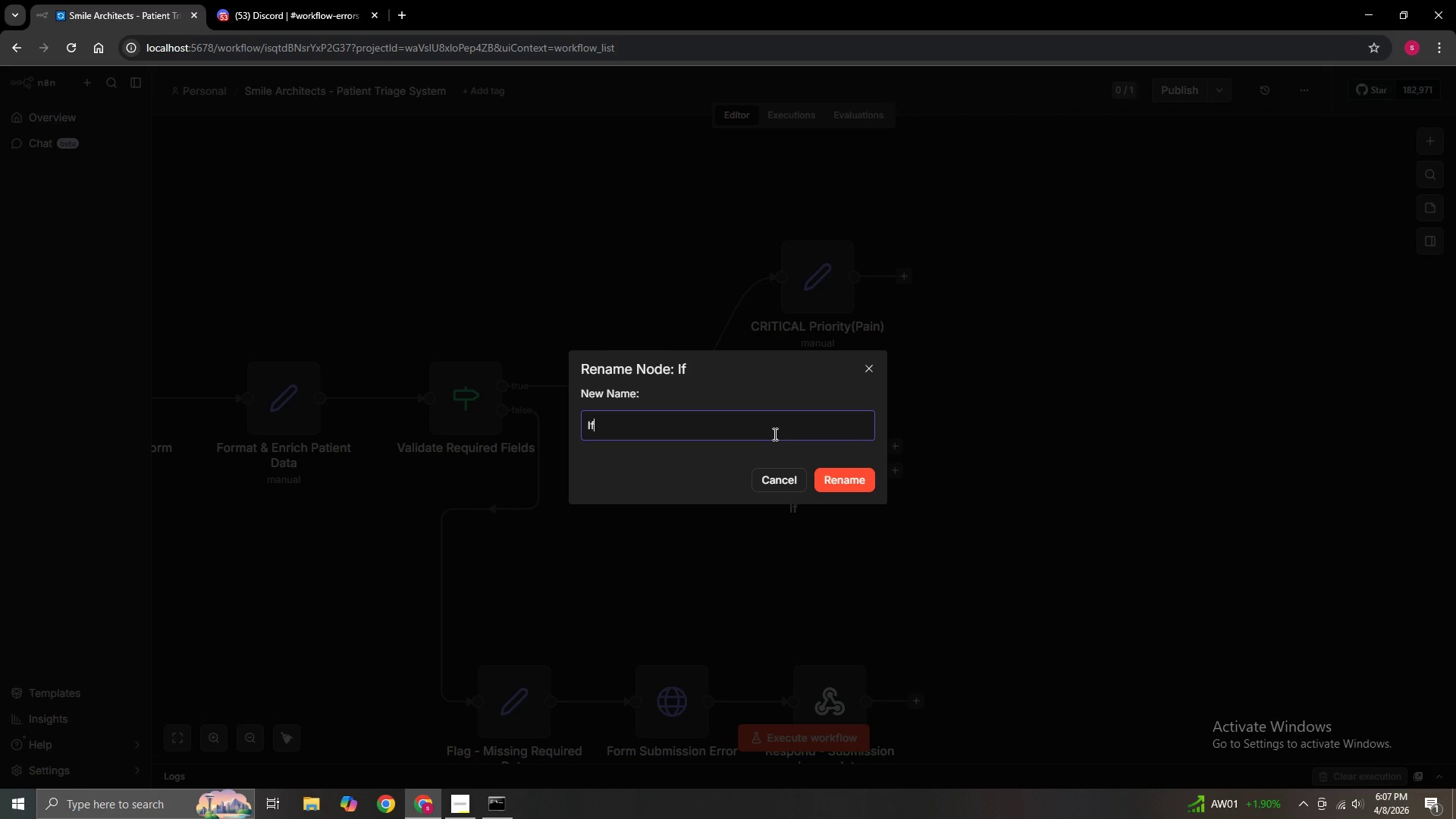 
key(Backspace)
type(D)
key(Backspace)
key(Backspace)
key(Backspace)
type(Dental U)
key(Backspace)
type(Implant with Bleeding?)
 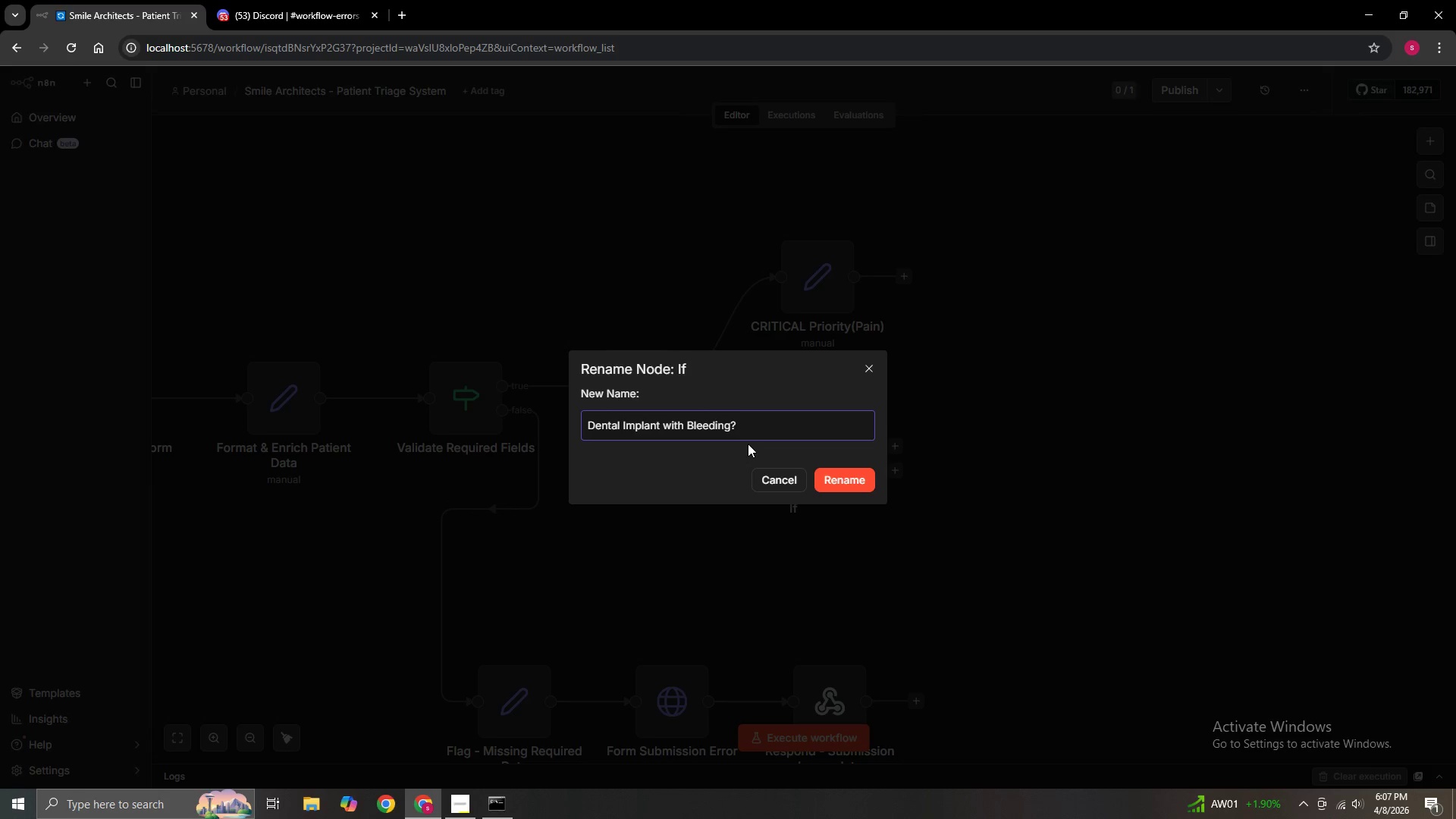 
left_click([861, 482])
 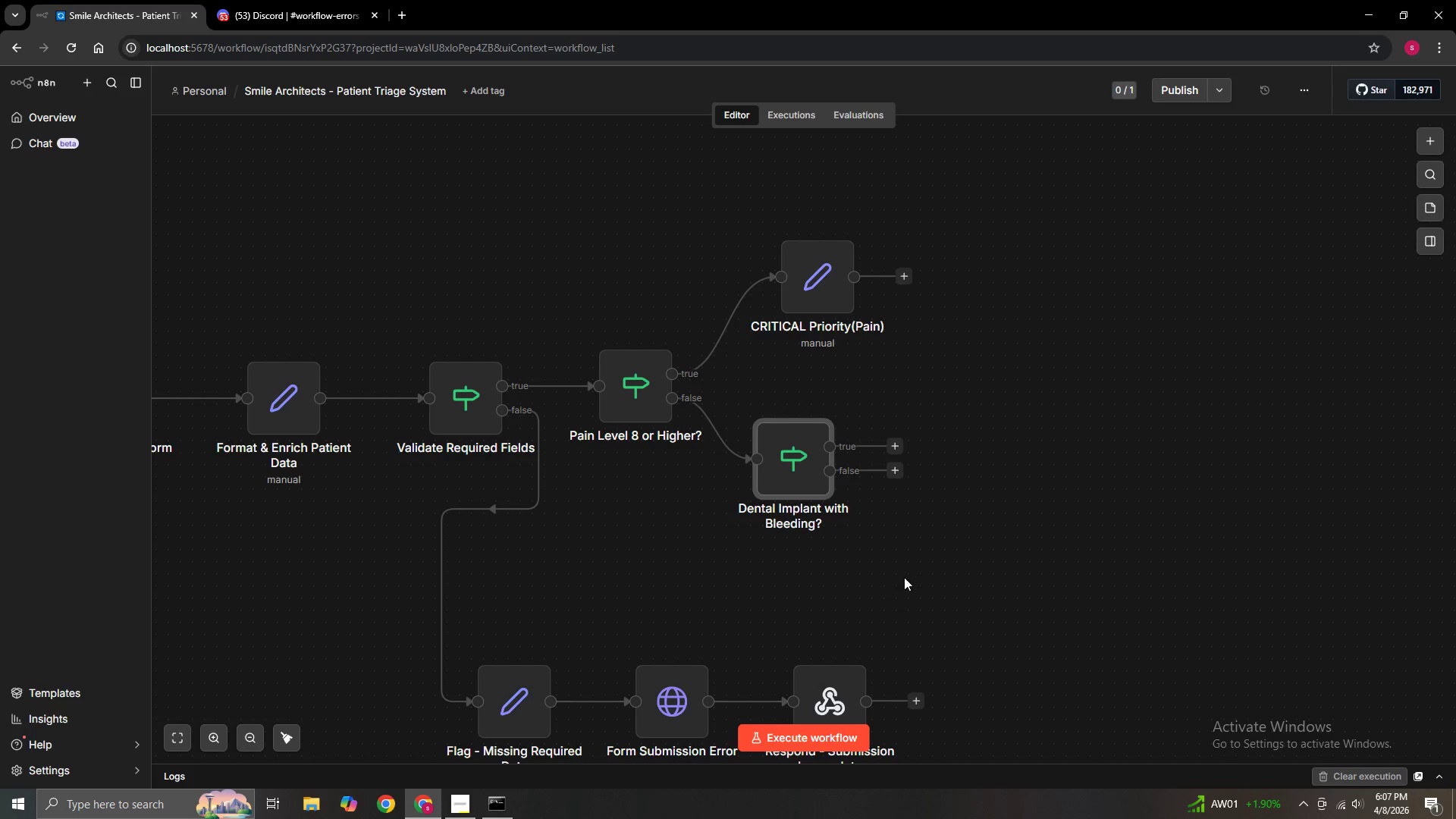 
hold_key(key=ControlLeft, duration=1.08)
left_click_drag(start_coordinate=[906, 575], to_coordinate=[852, 589])
 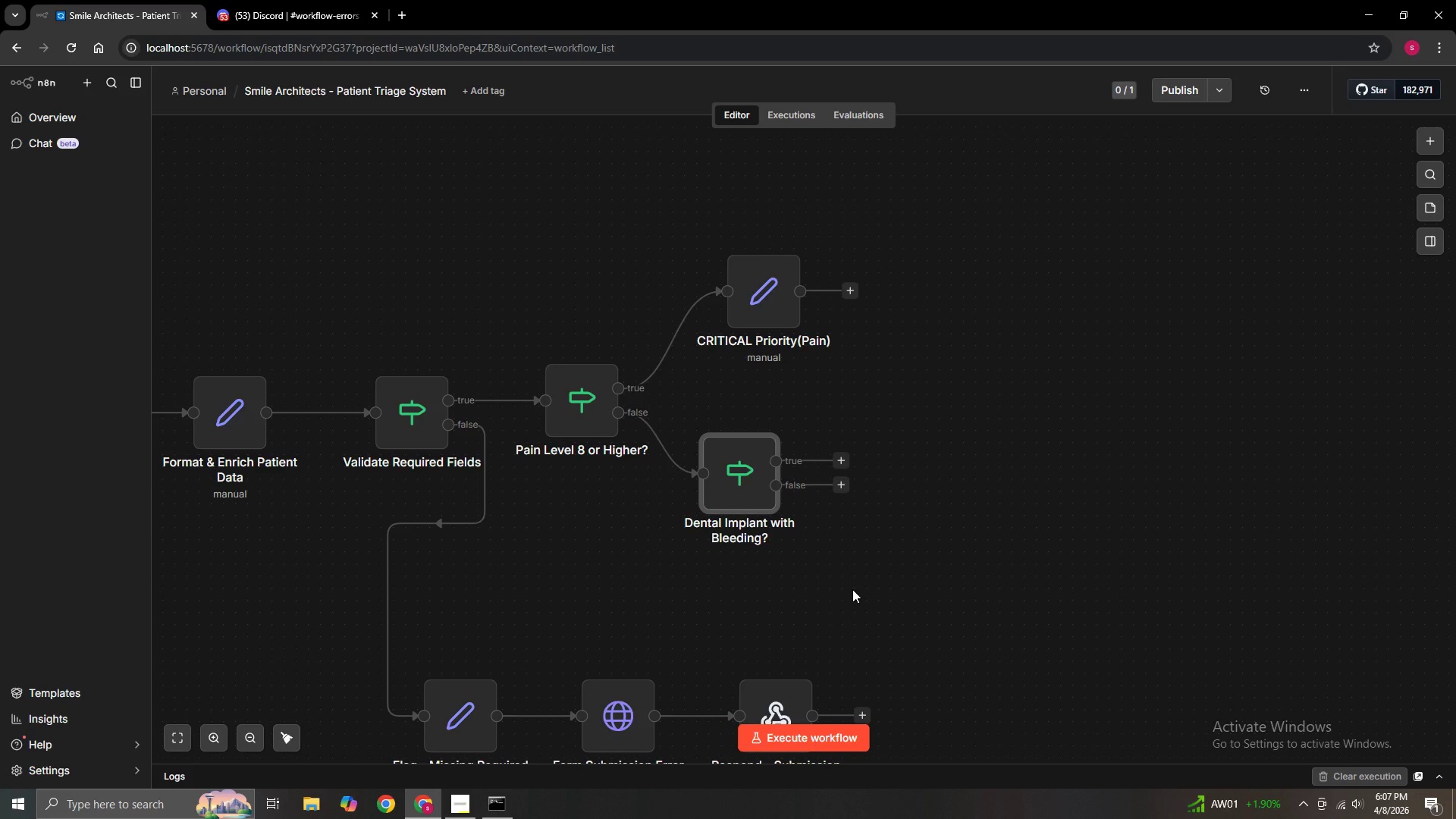 
wait(10.36)
 